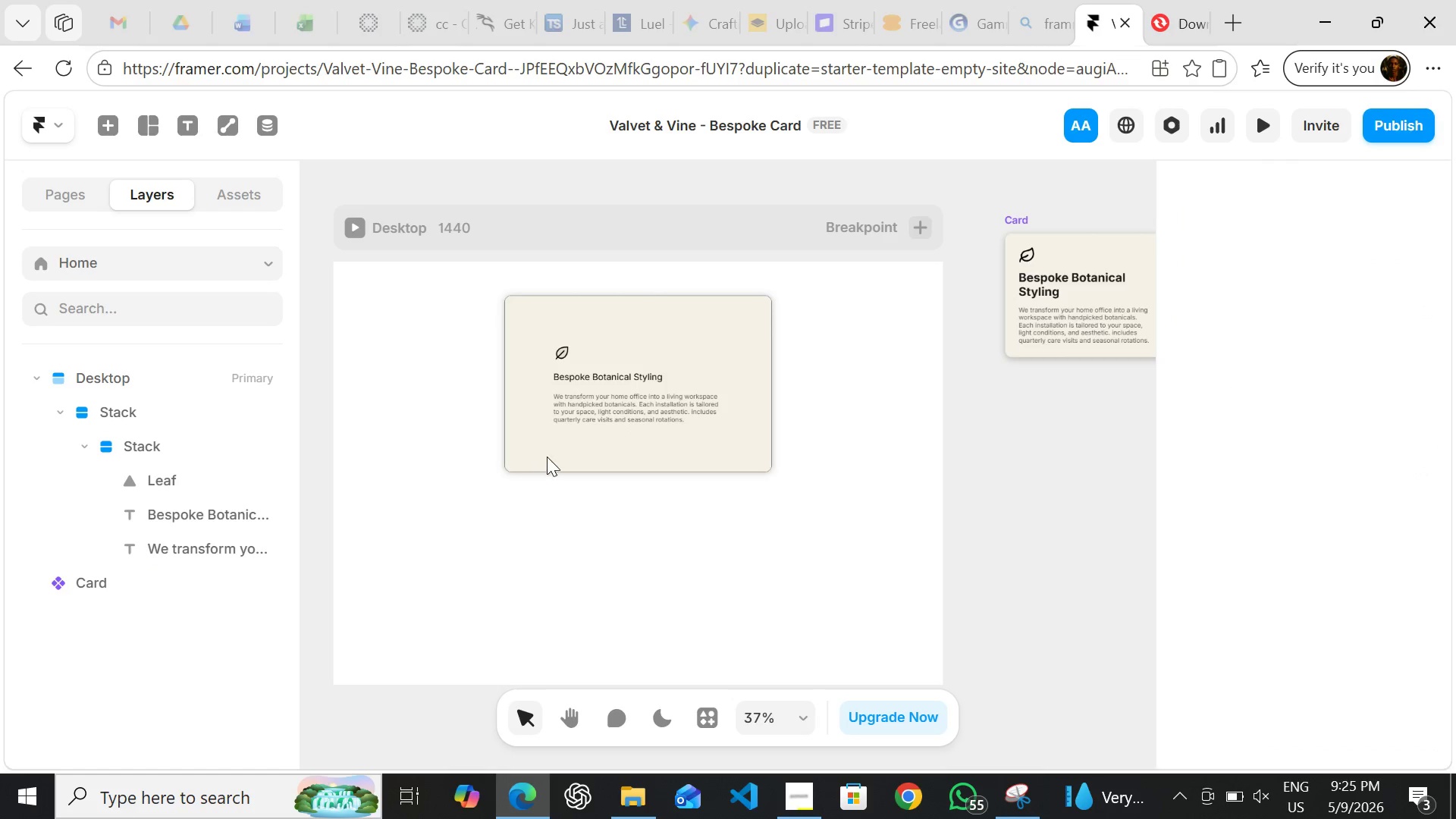 
left_click([609, 484])
 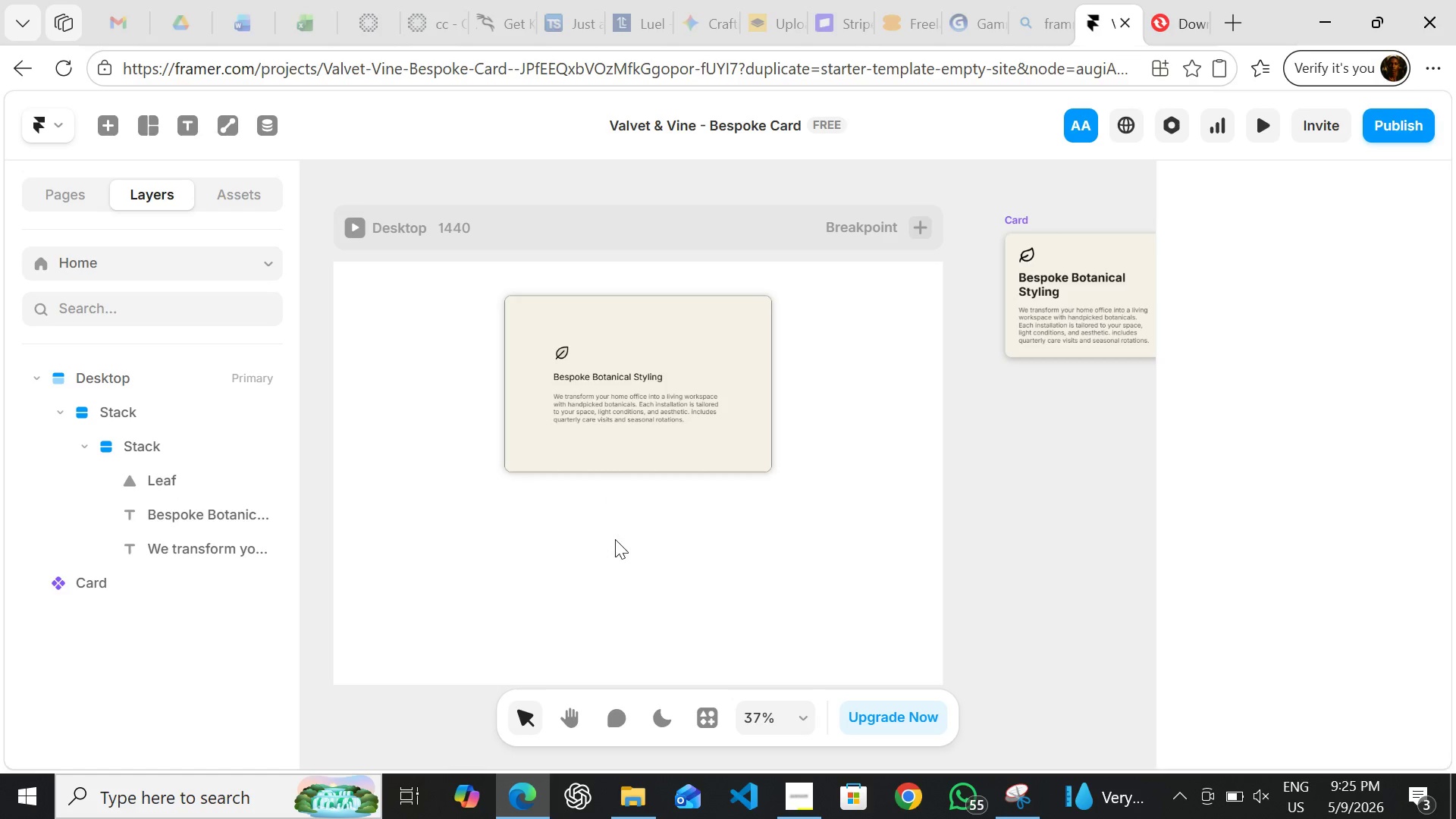 
left_click([615, 539])
 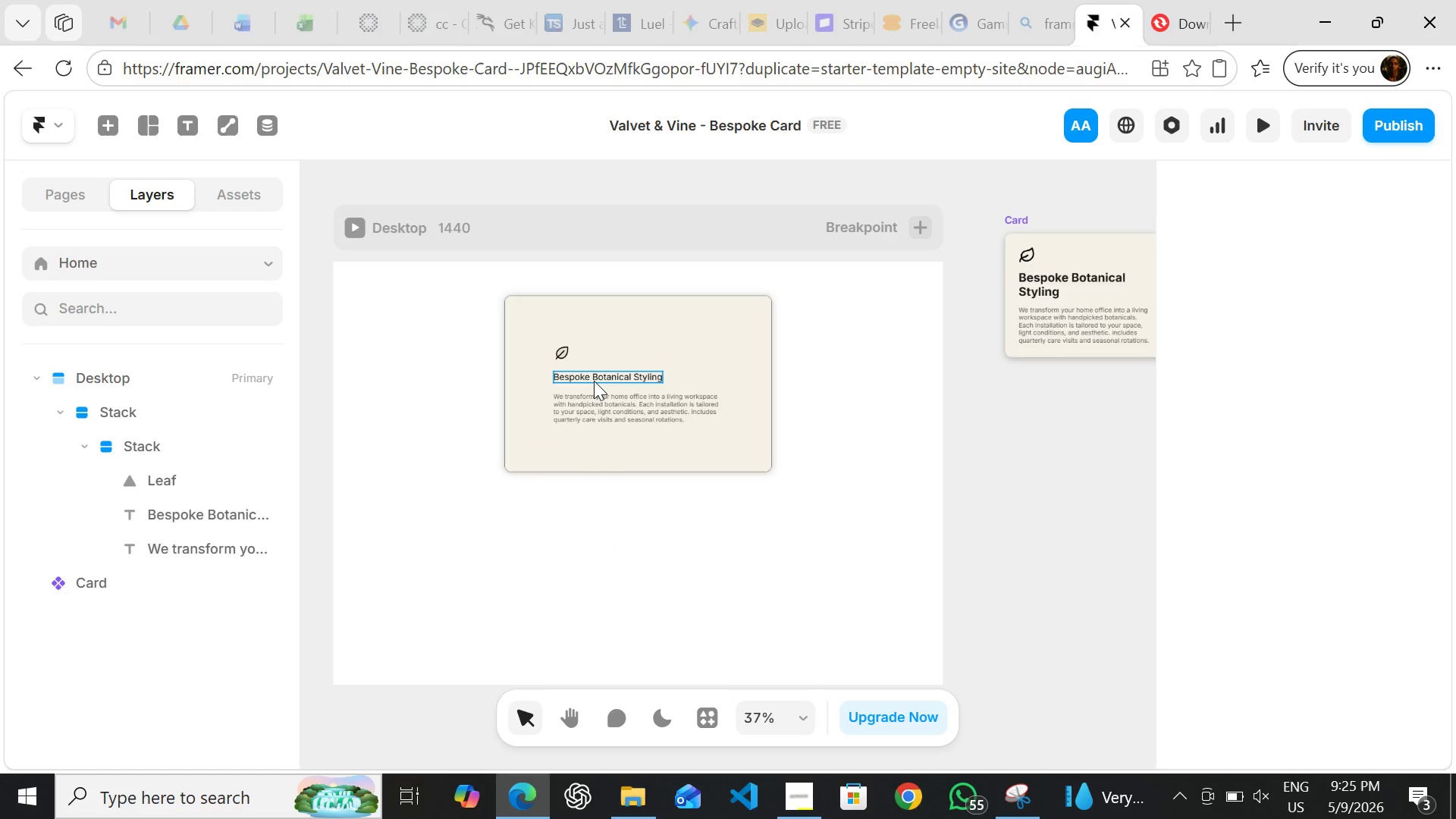 
left_click([594, 381])
 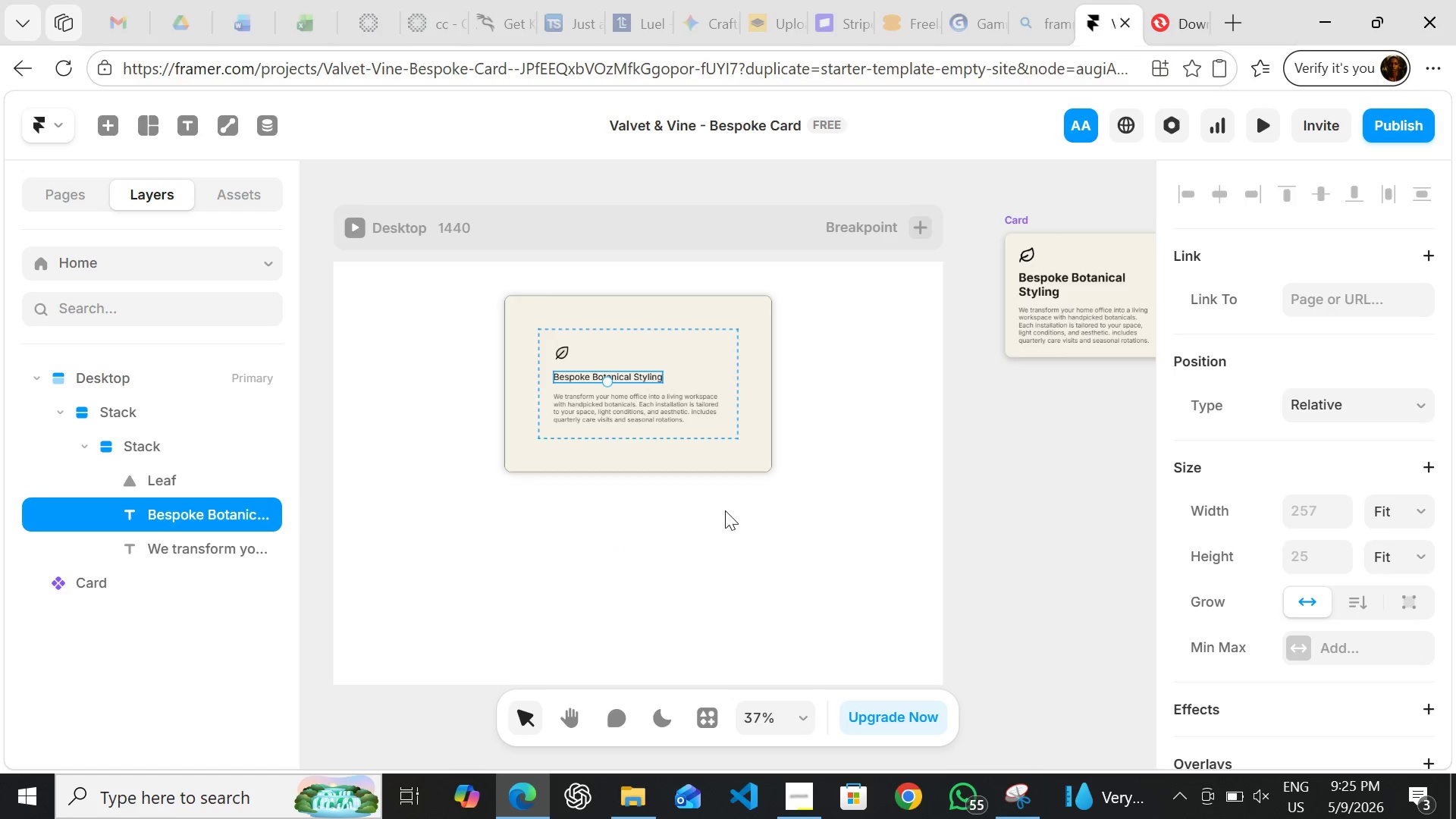 
left_click([725, 510])
 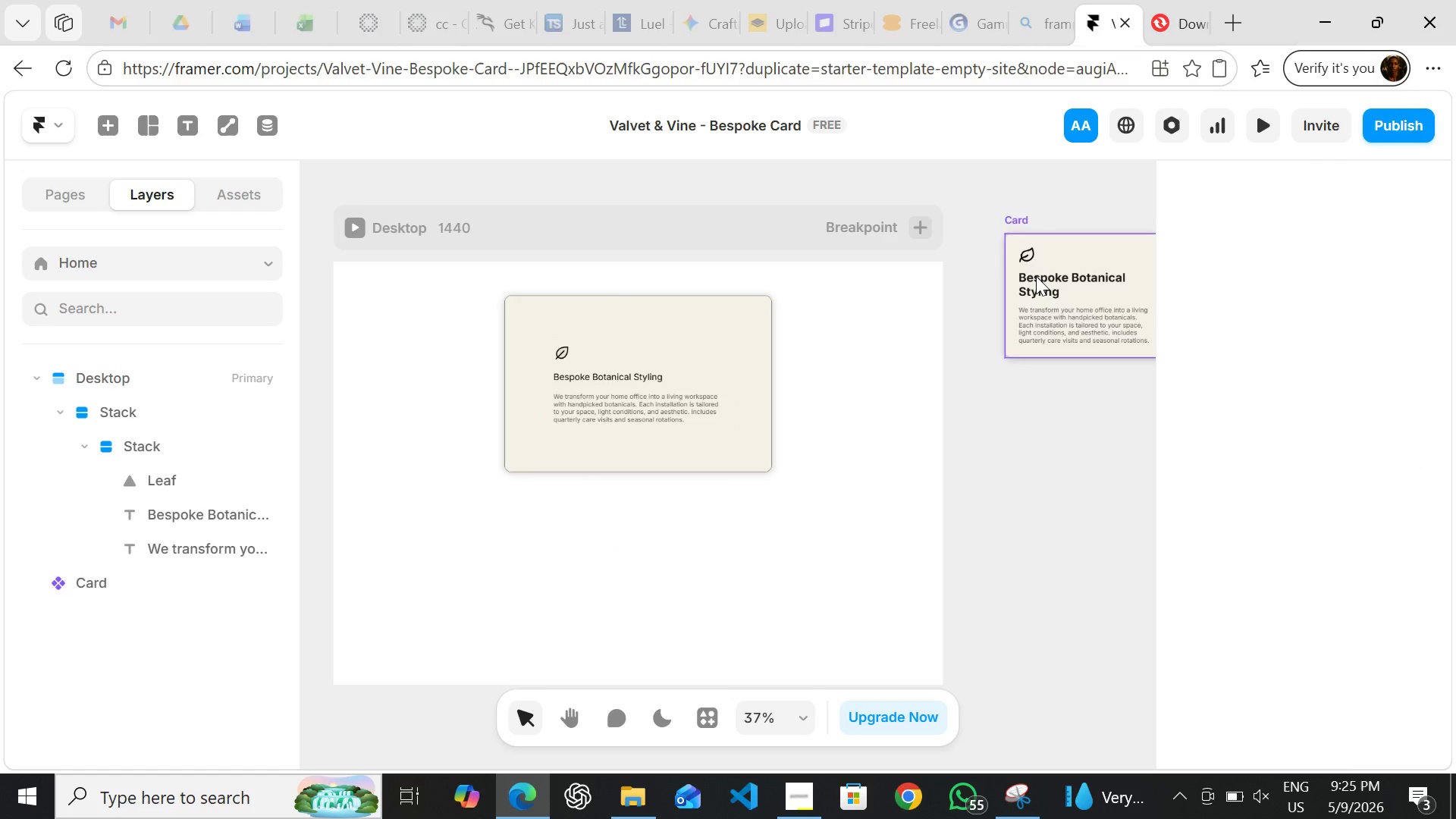 
double_click([1036, 276])
 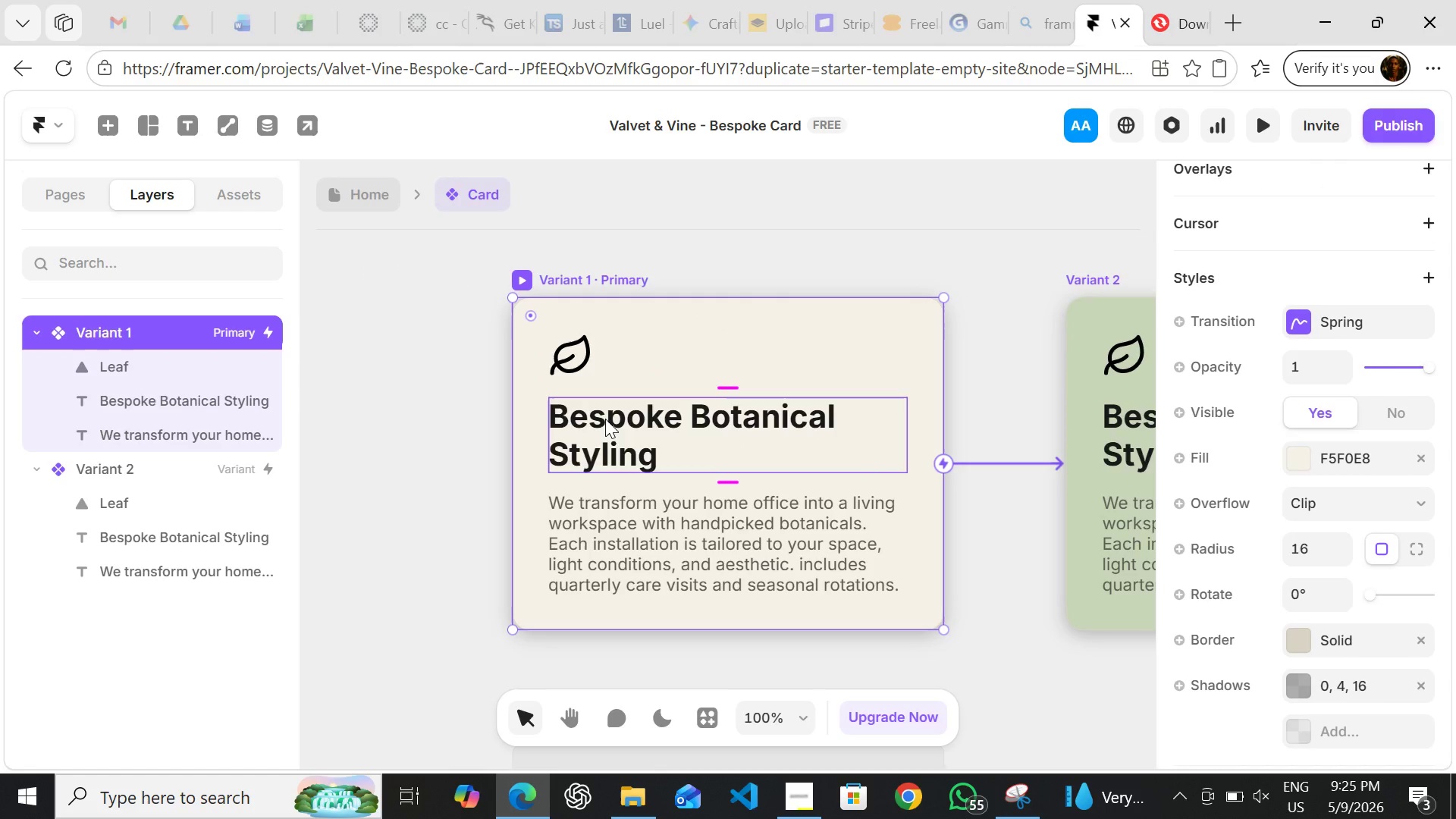 
left_click([605, 419])
 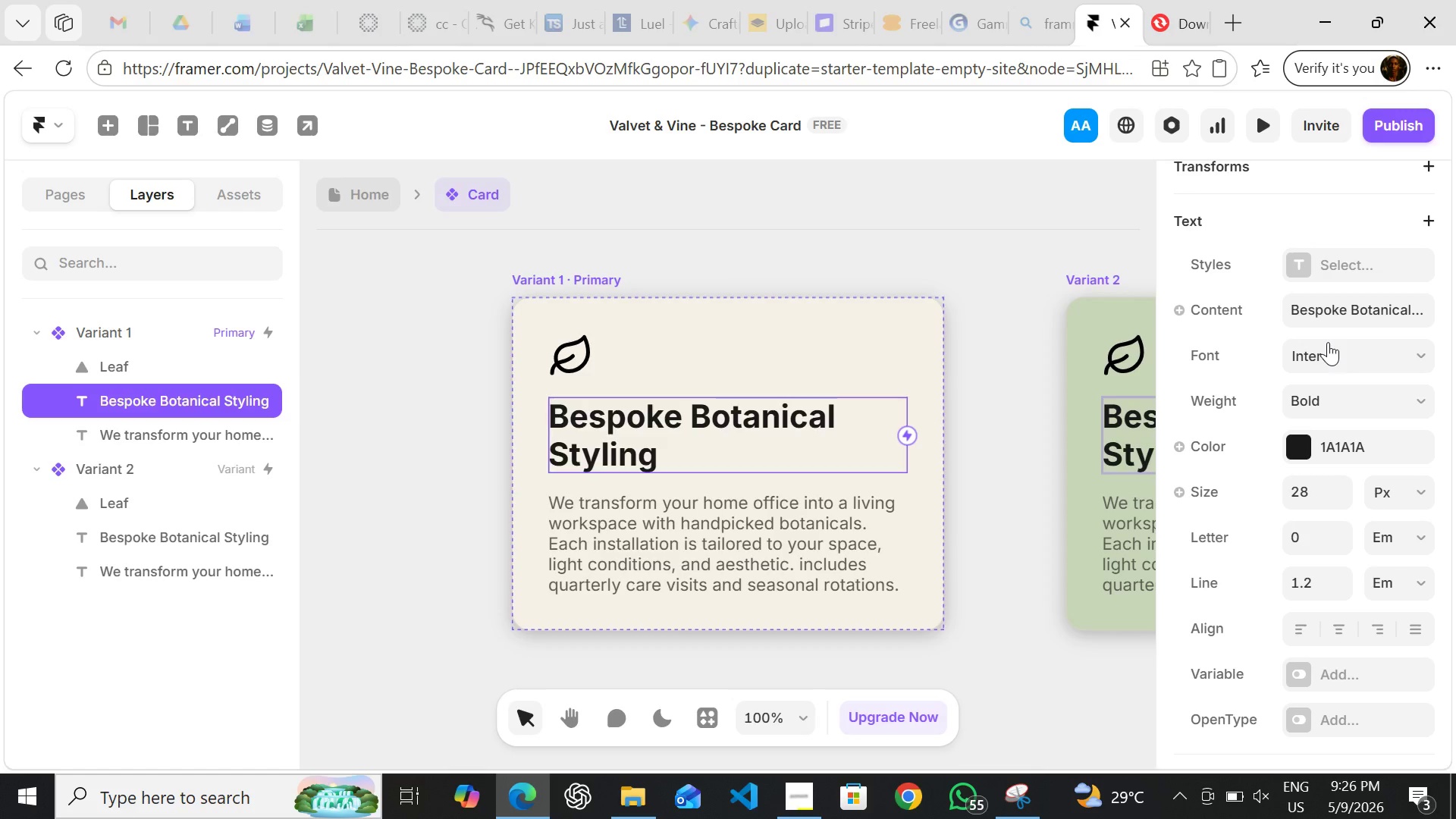 
wait(53.95)
 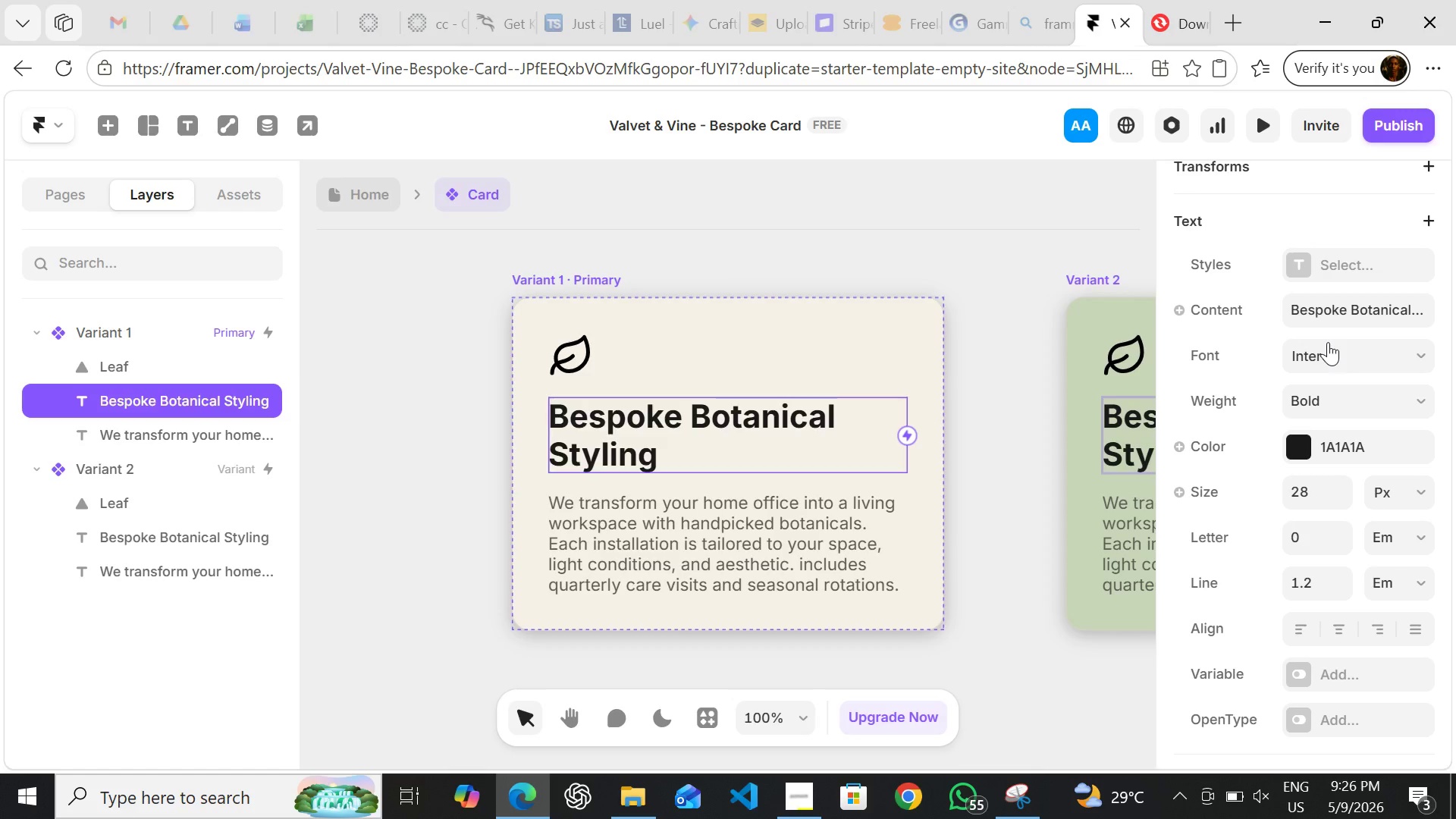 
left_click([1355, 441])
 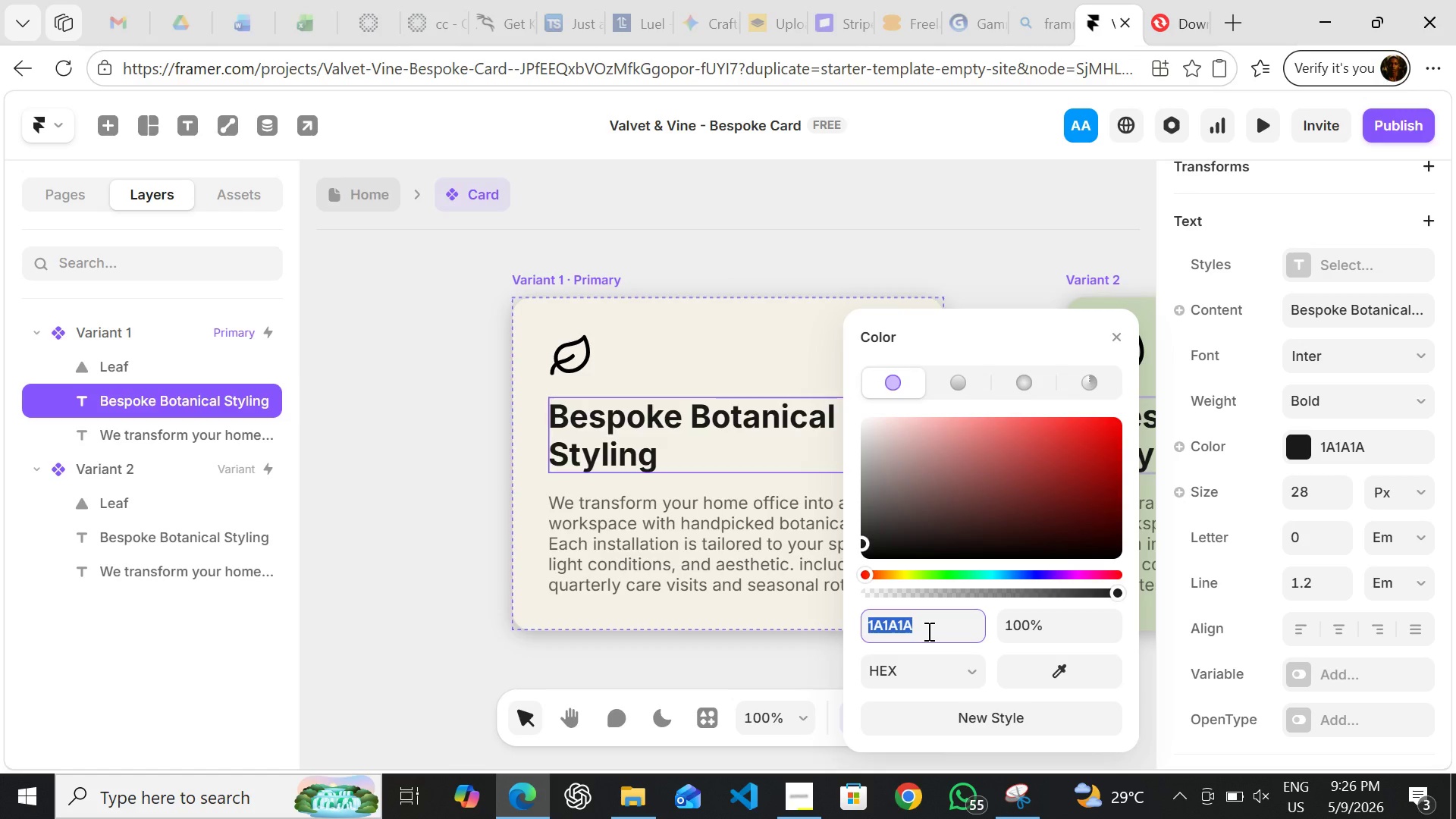 
key(Control+C)
 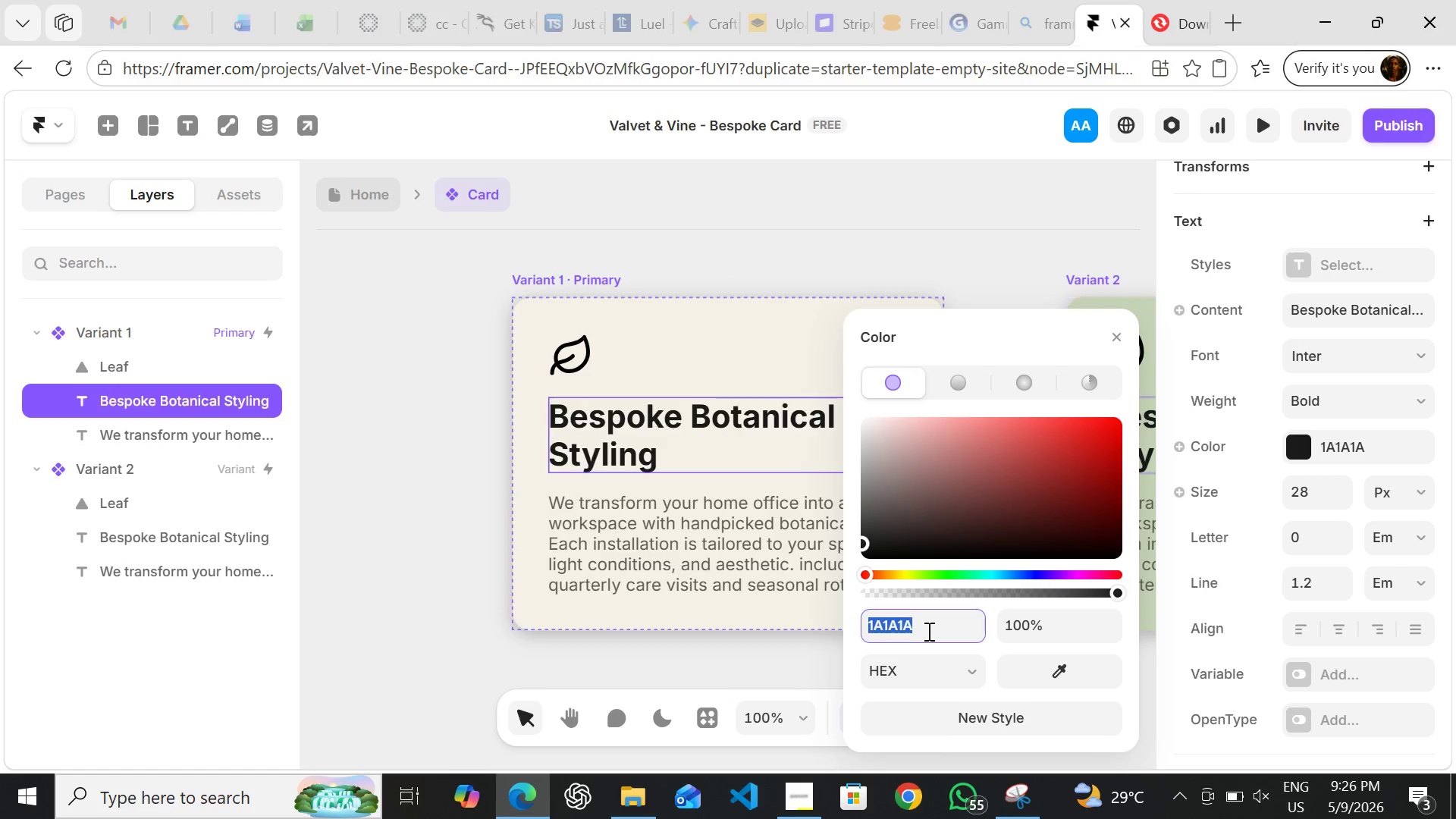 
key(Control+C)
 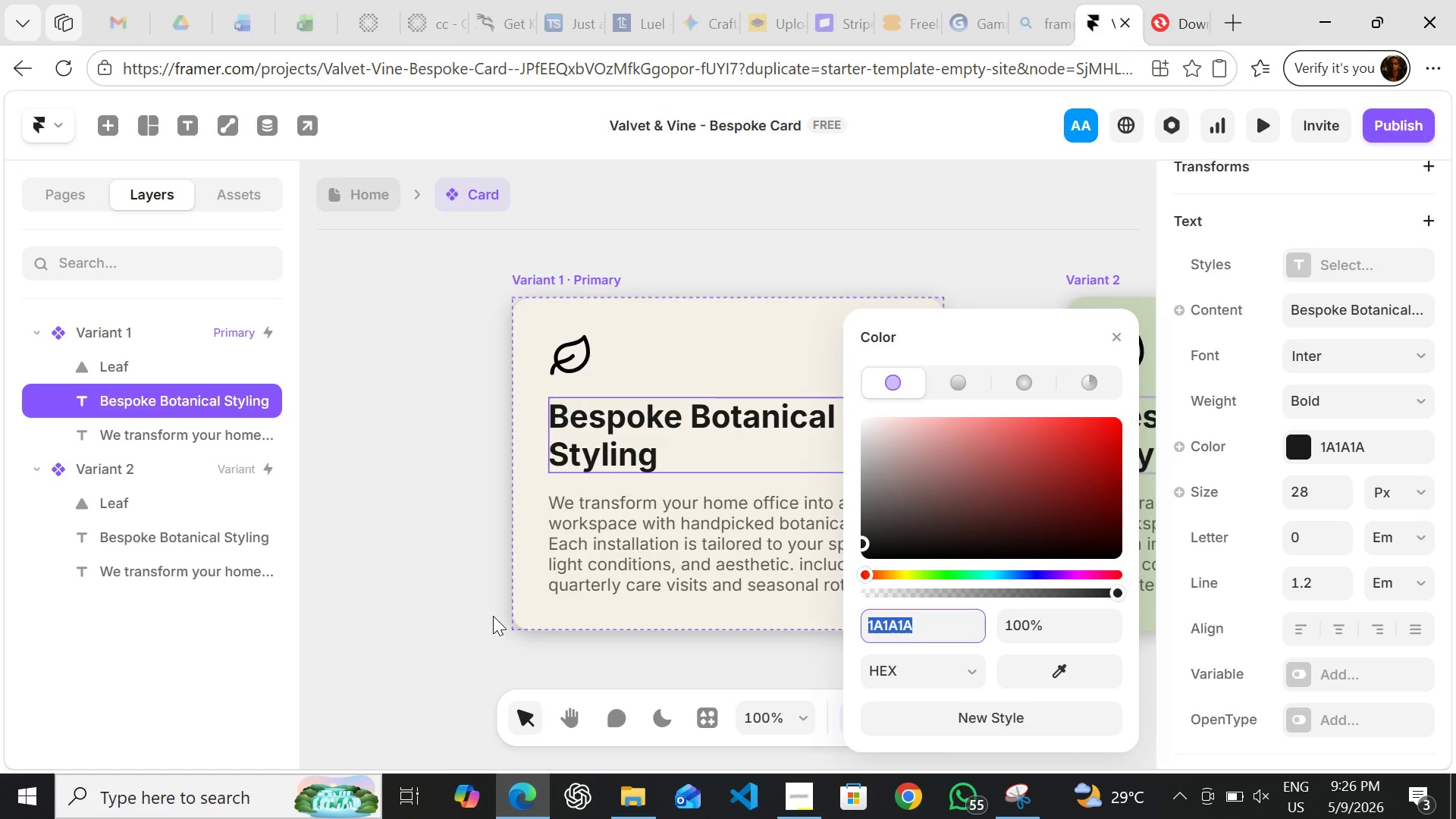 
wait(6.89)
 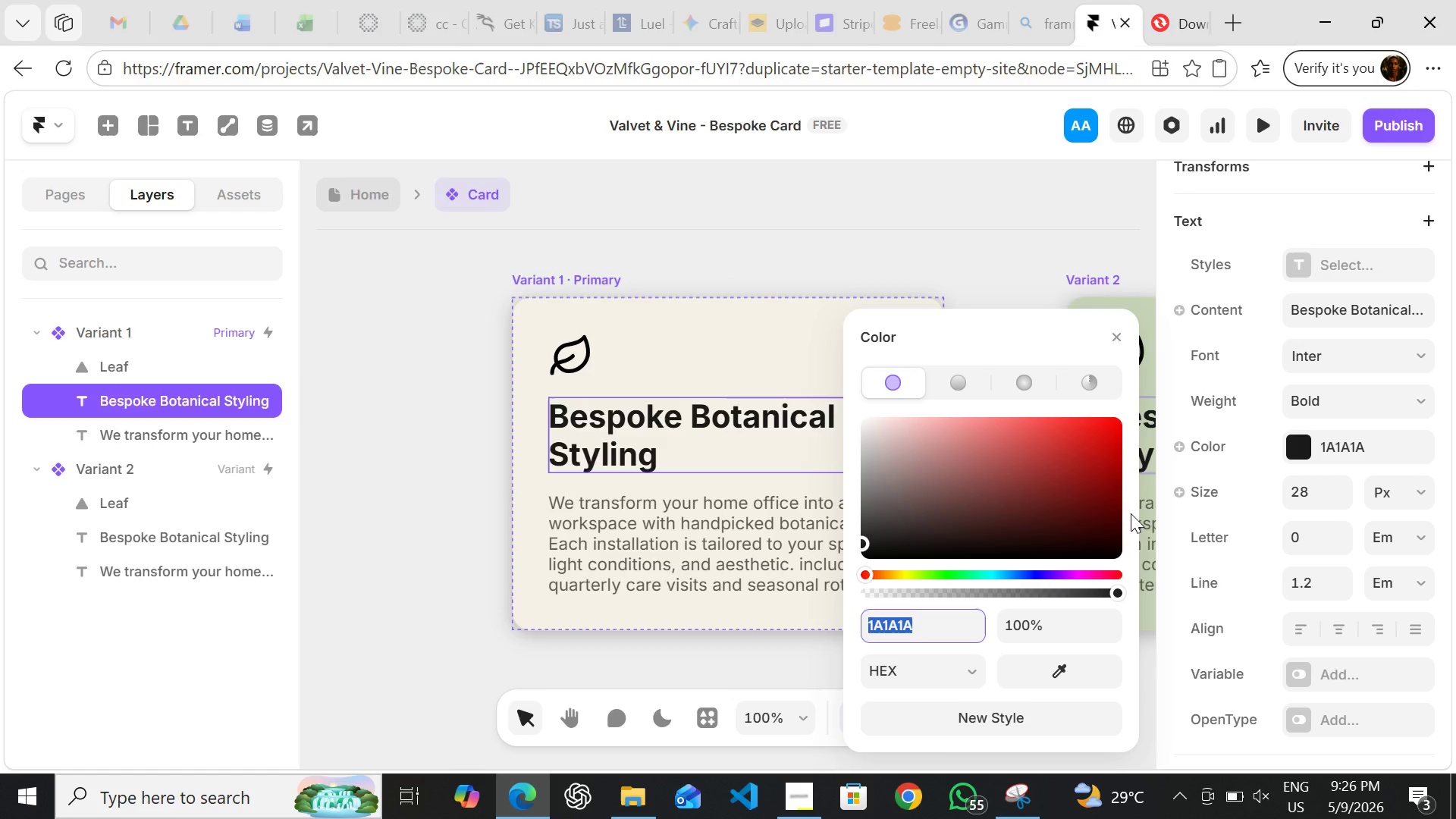 
left_click([493, 616])
 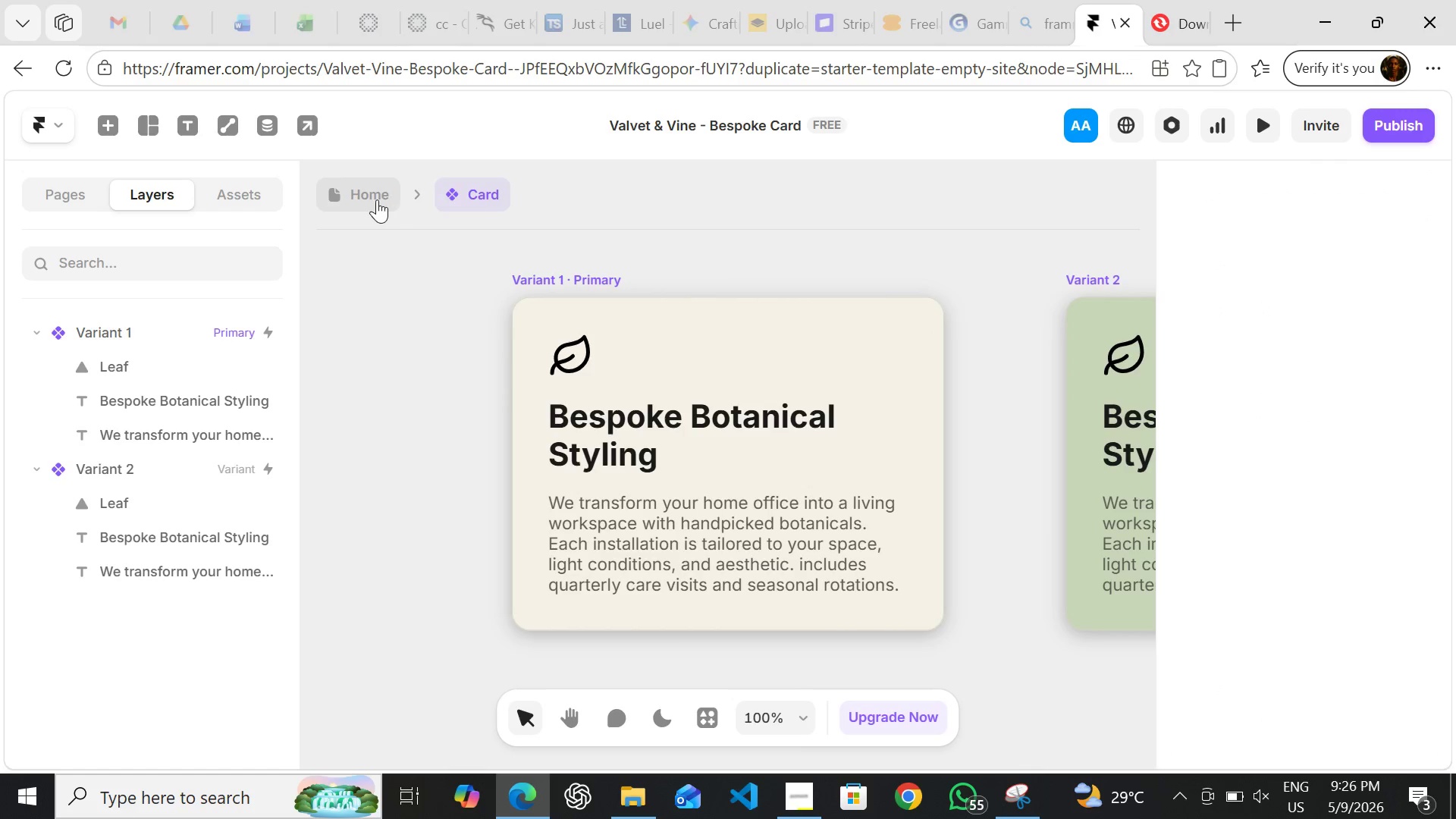 
left_click([377, 199])
 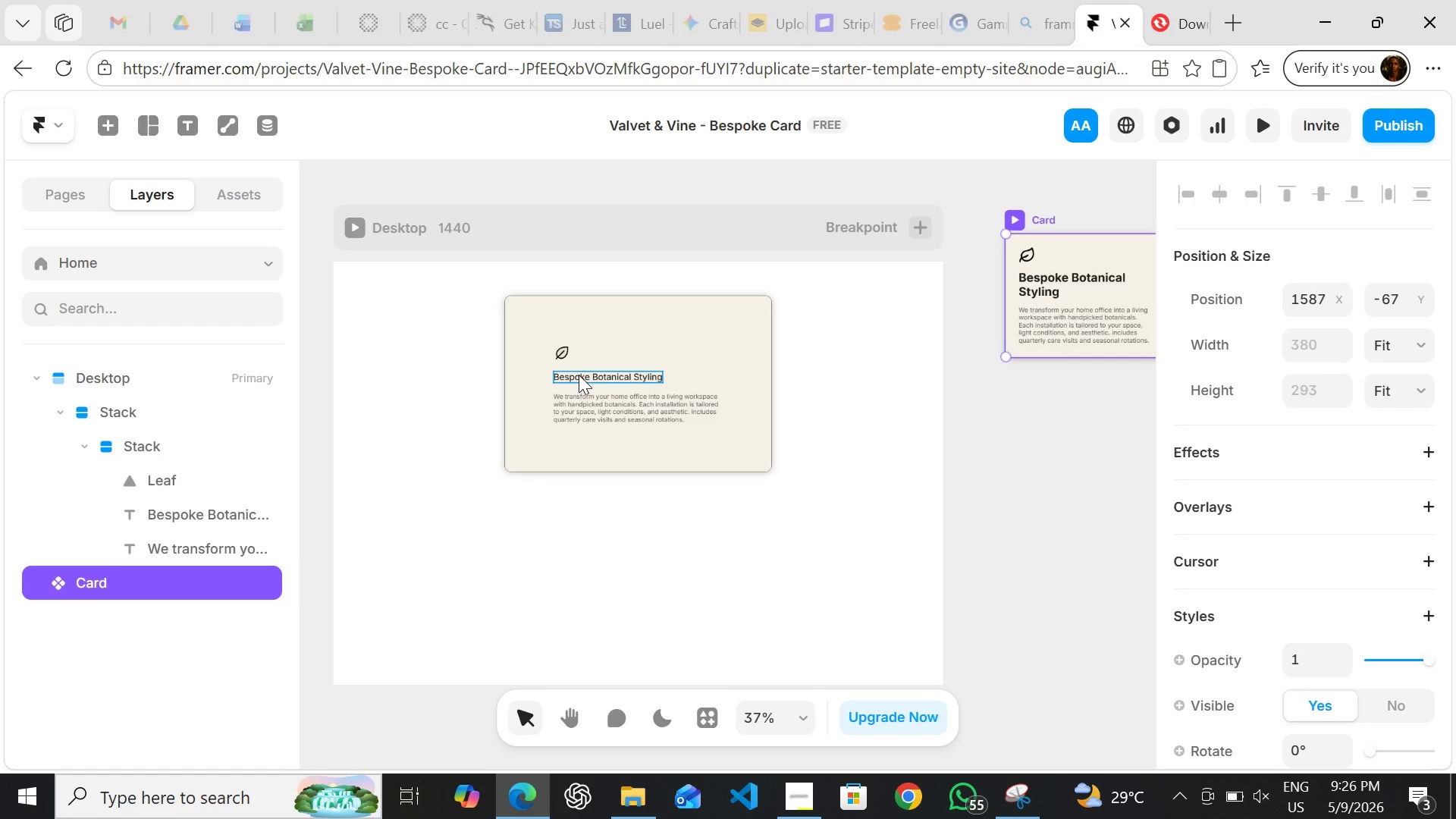 
left_click([579, 375])
 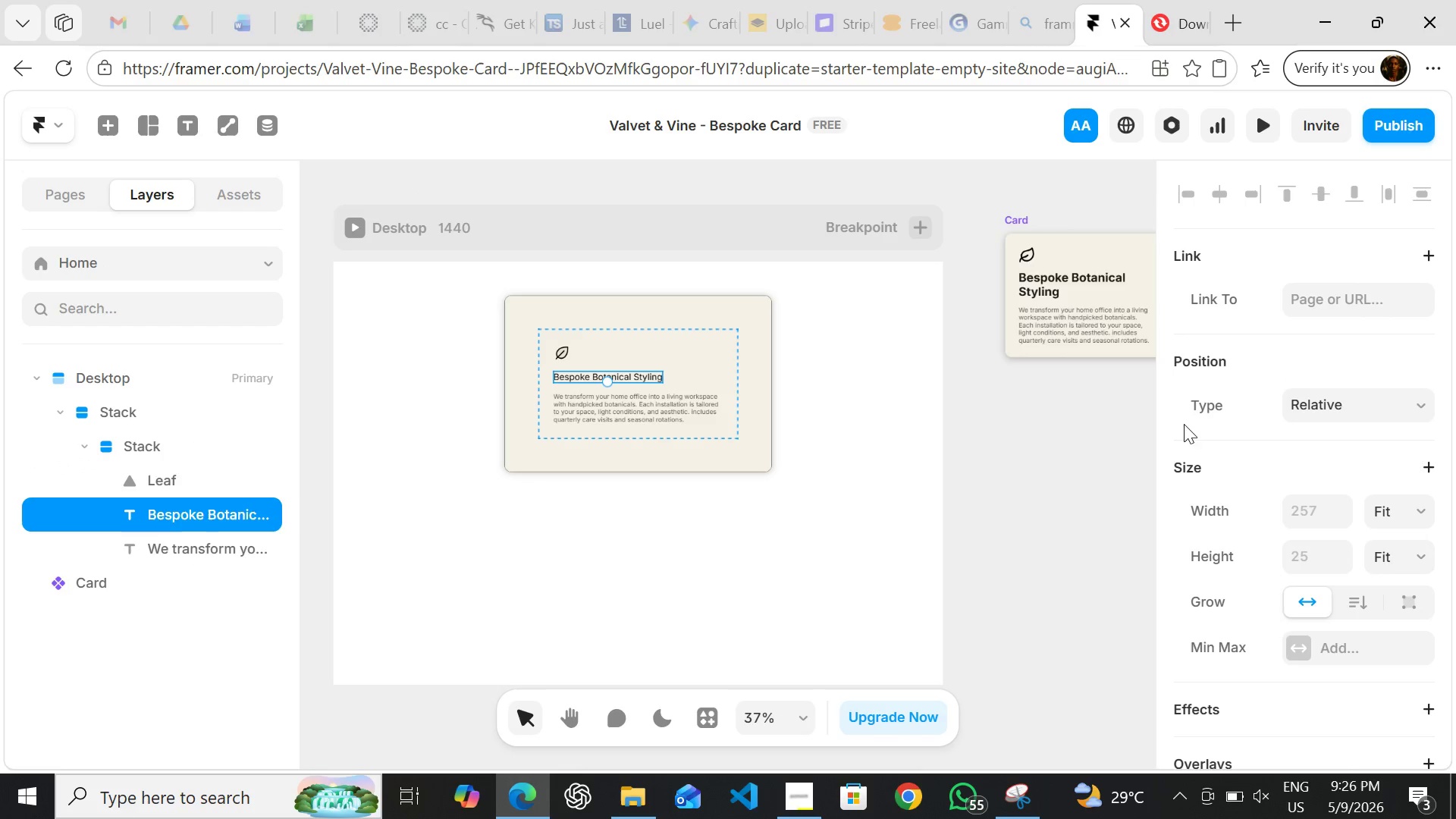 
mouse_move([1323, 506])
 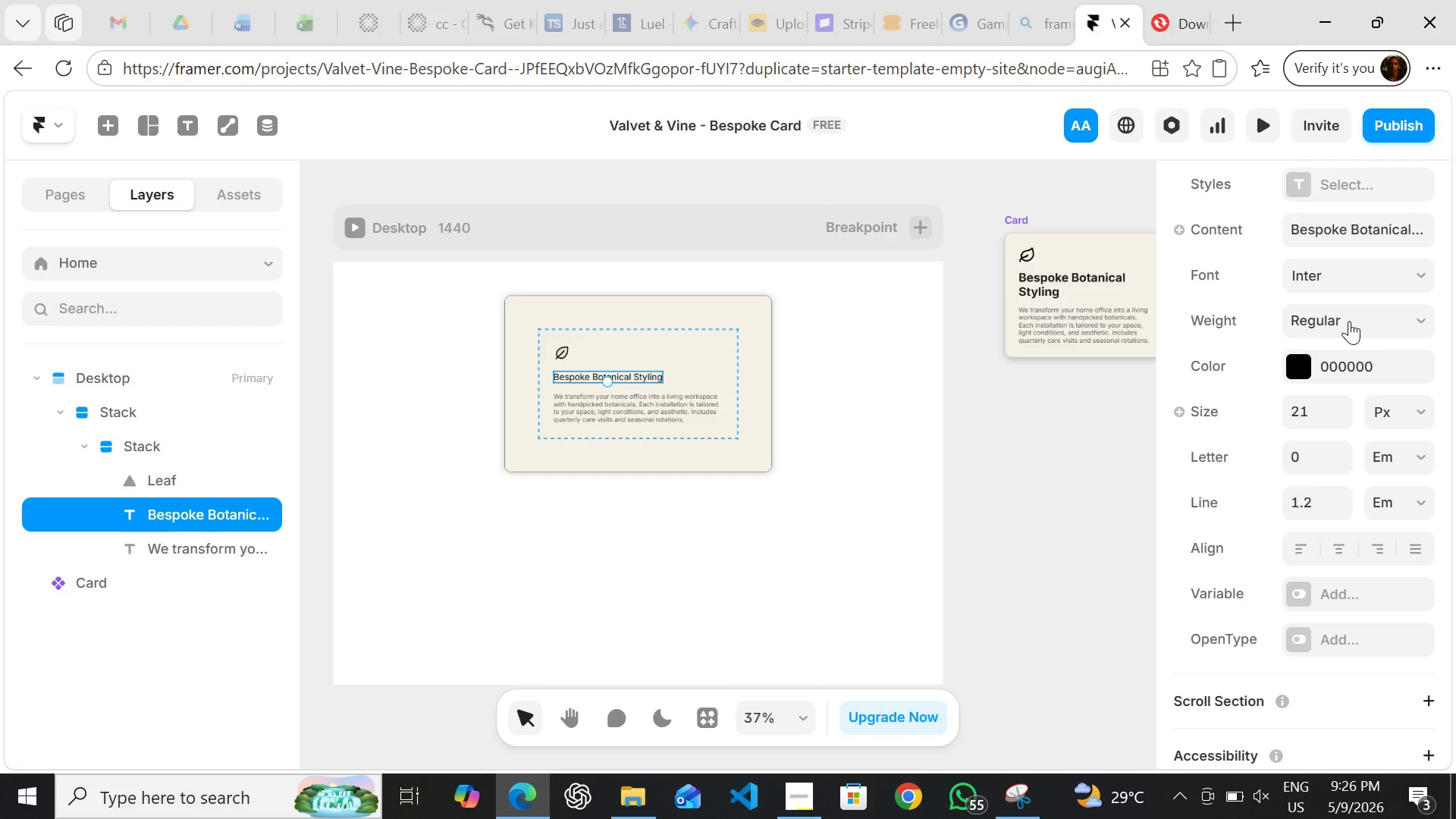 
left_click([1349, 321])
 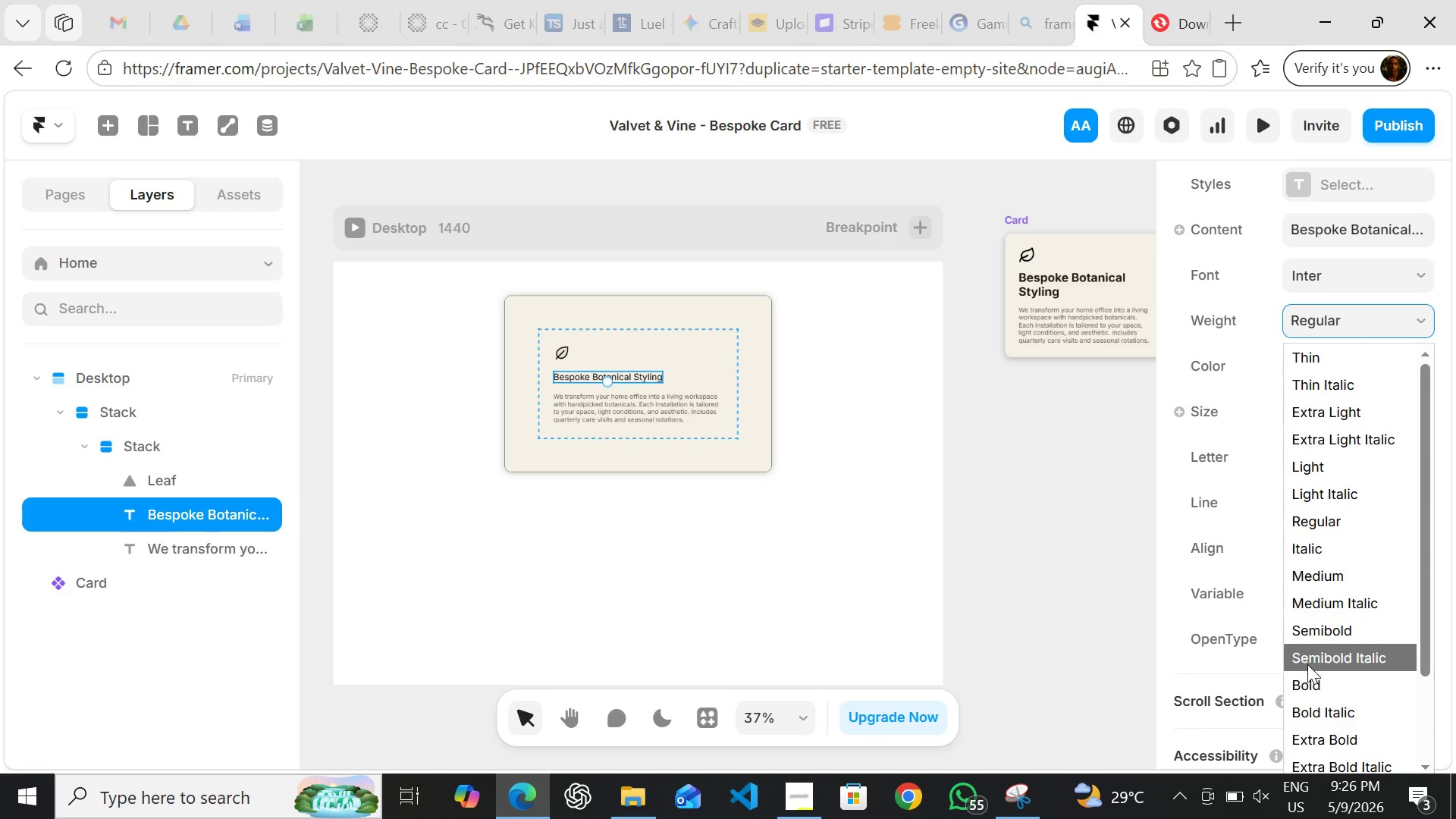 
left_click([1307, 676])
 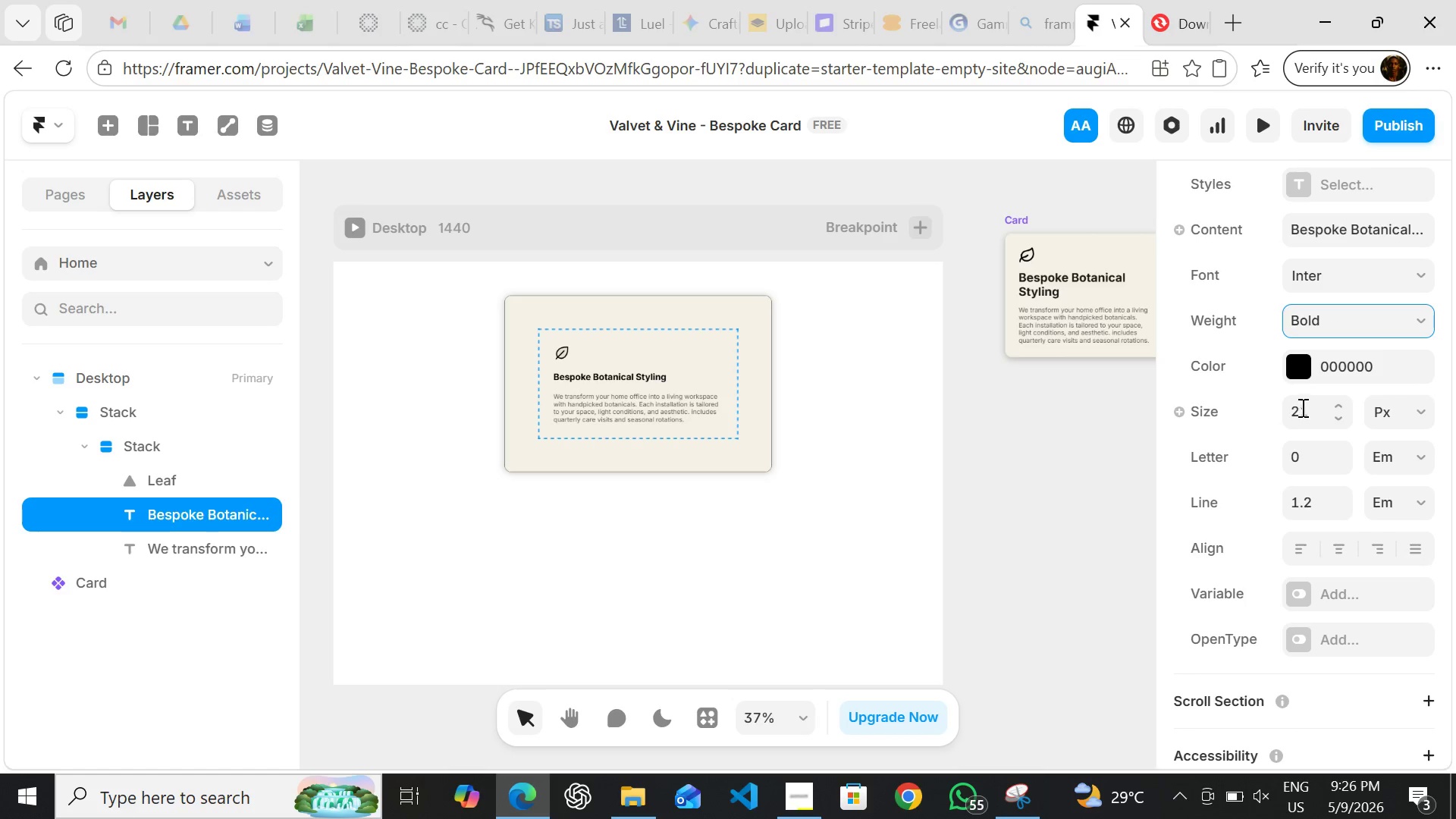 
left_click([1301, 406])
 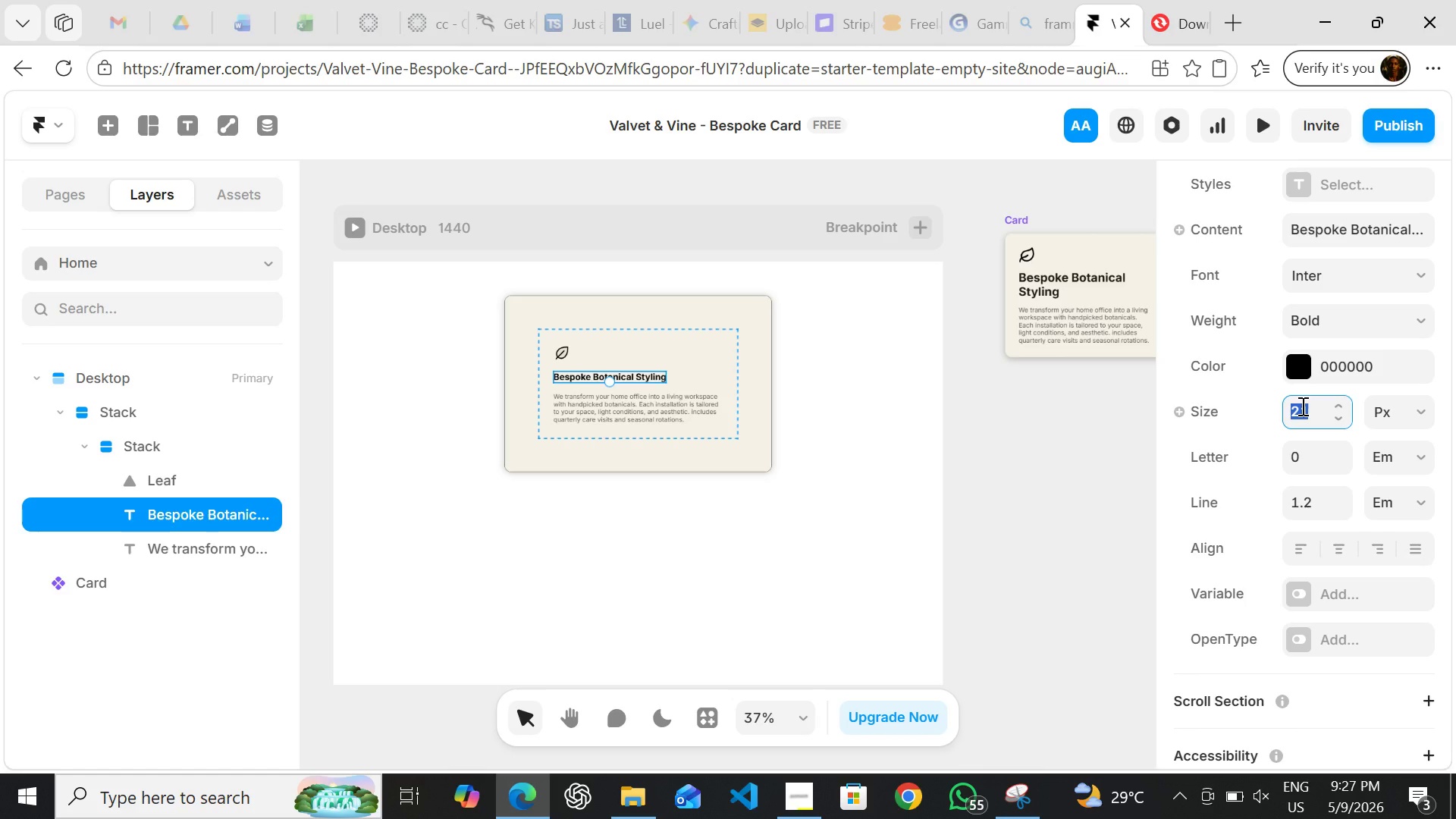 
type(26)
 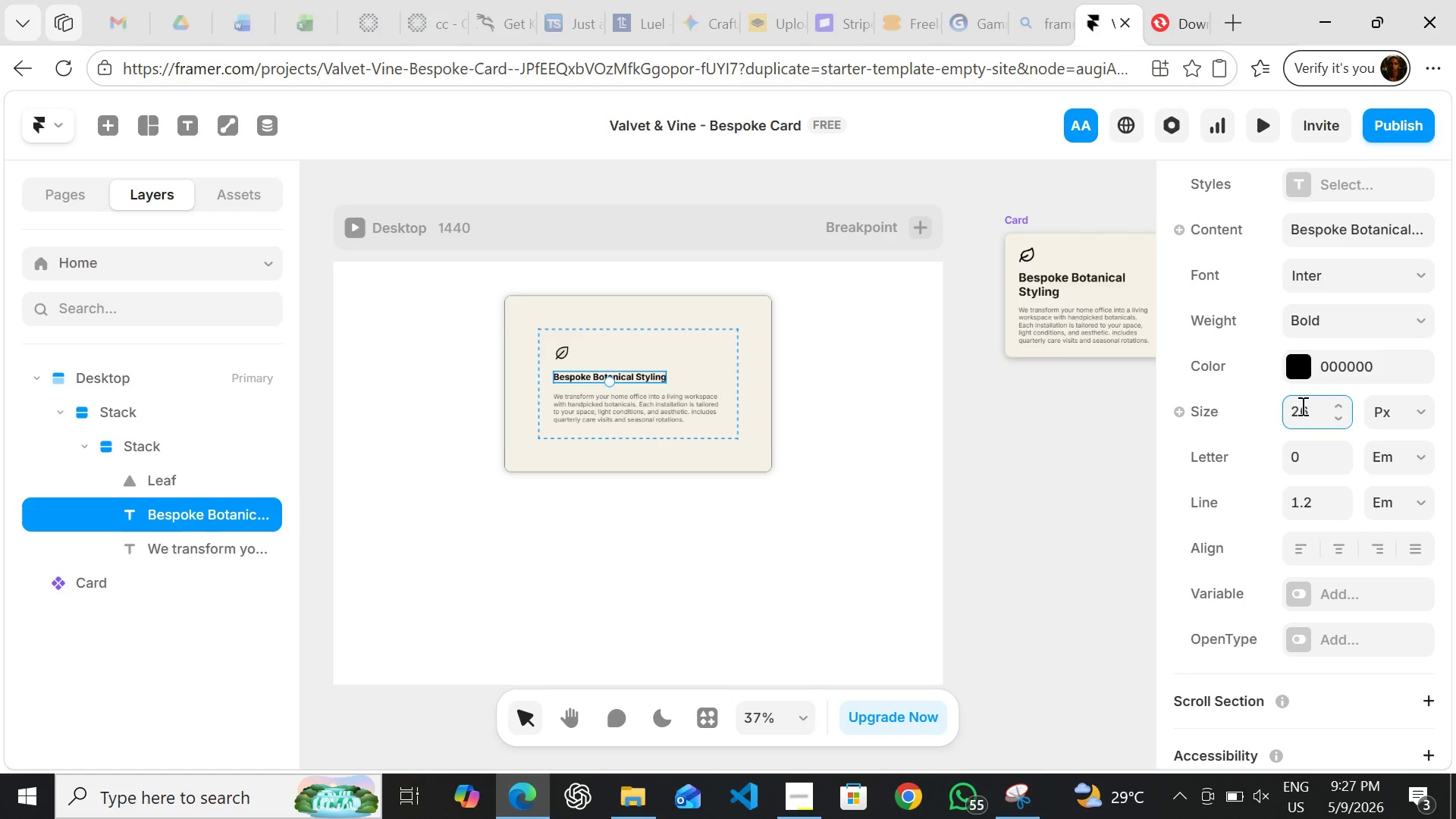 
key(Enter)
 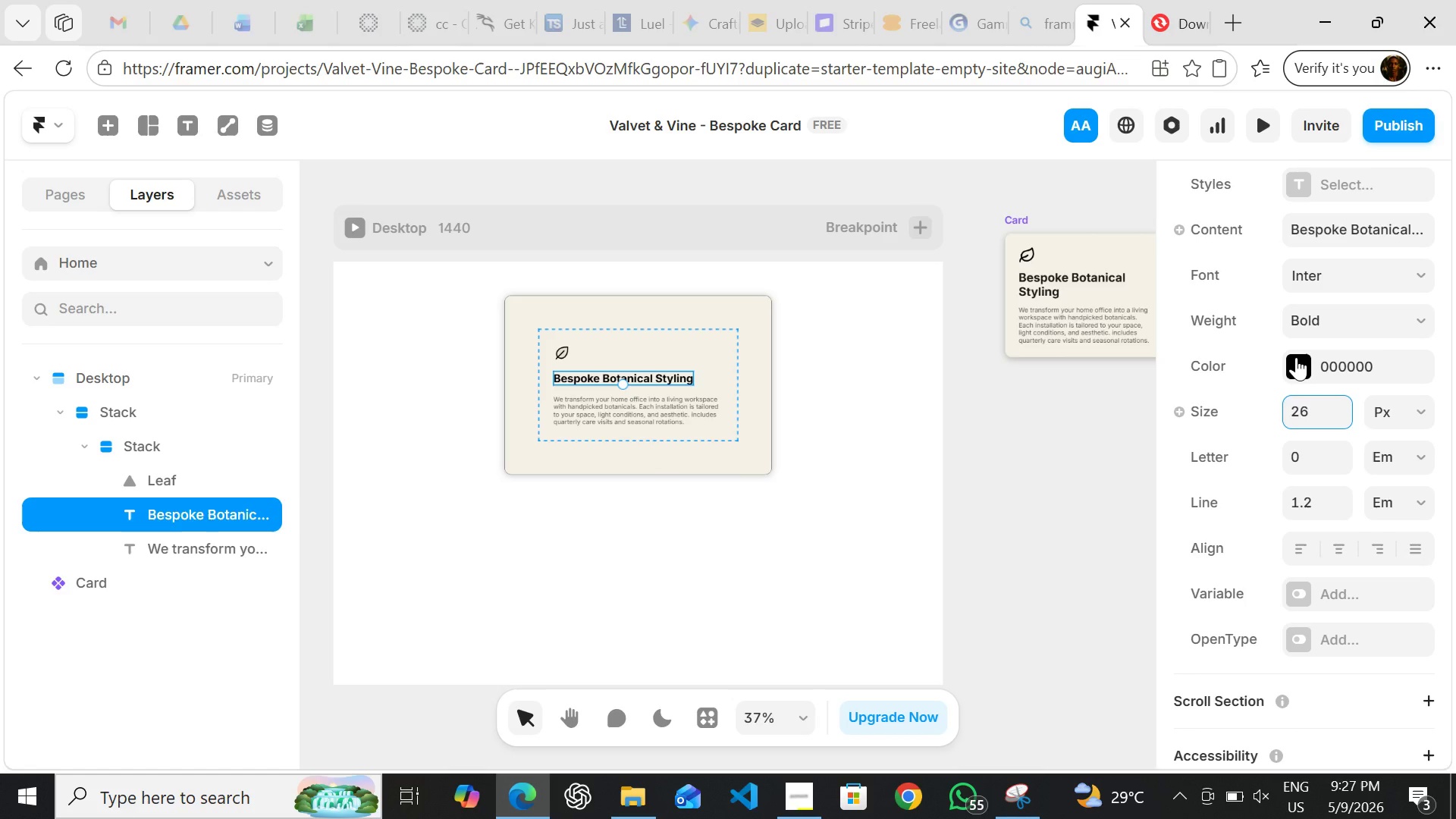 
left_click([1296, 357])
 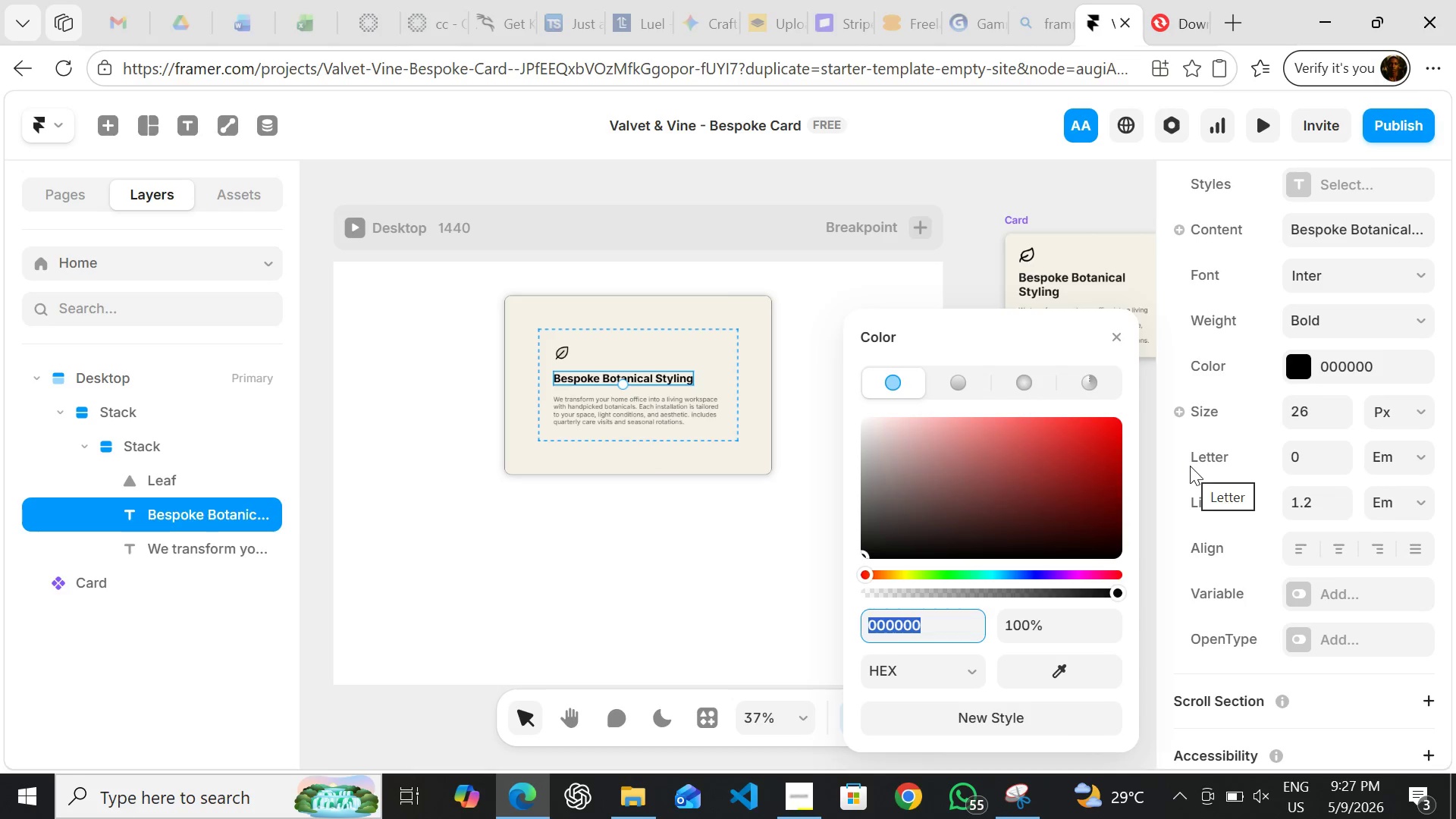 
key(Control+V)
 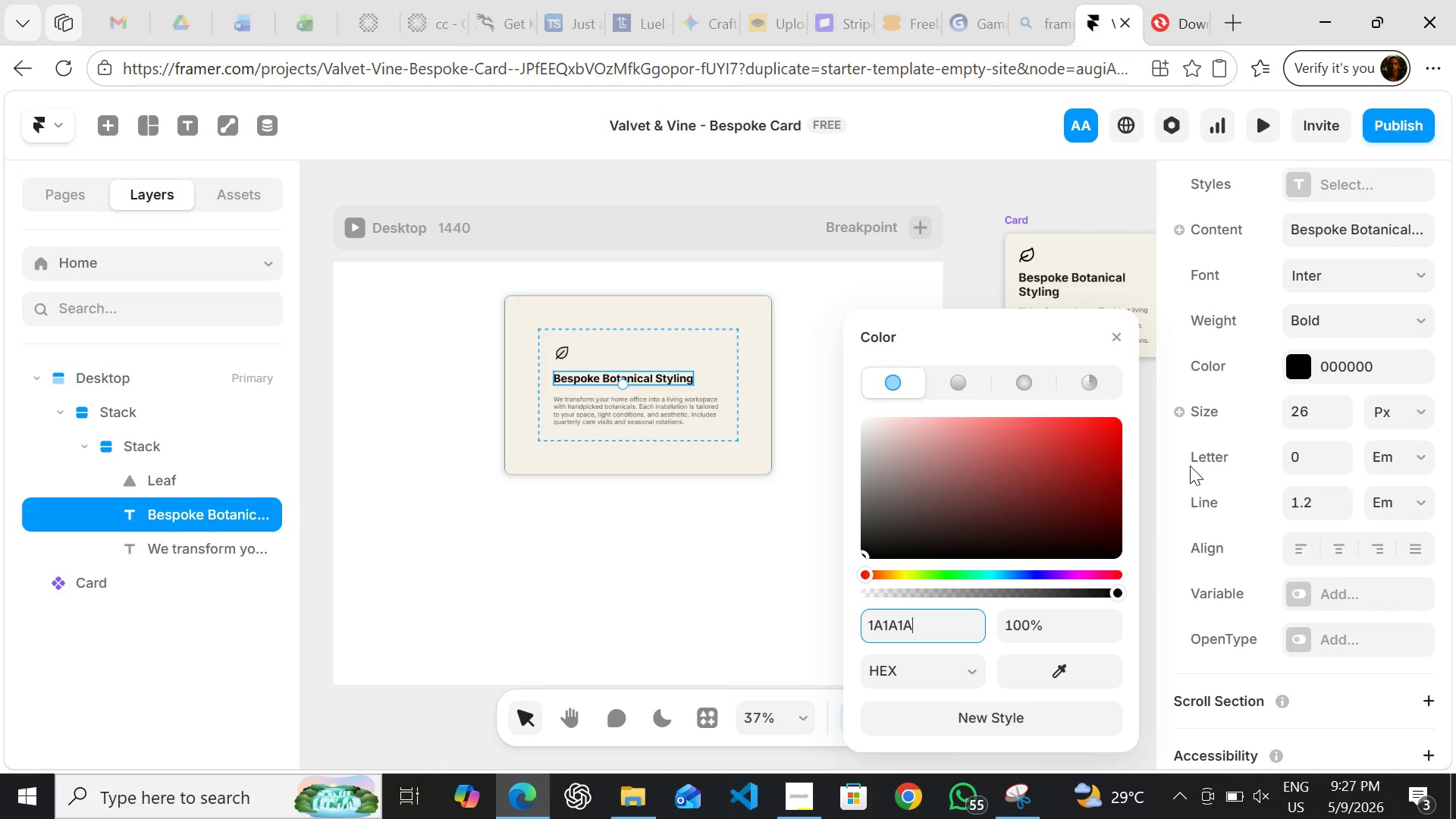 
key(Enter)
 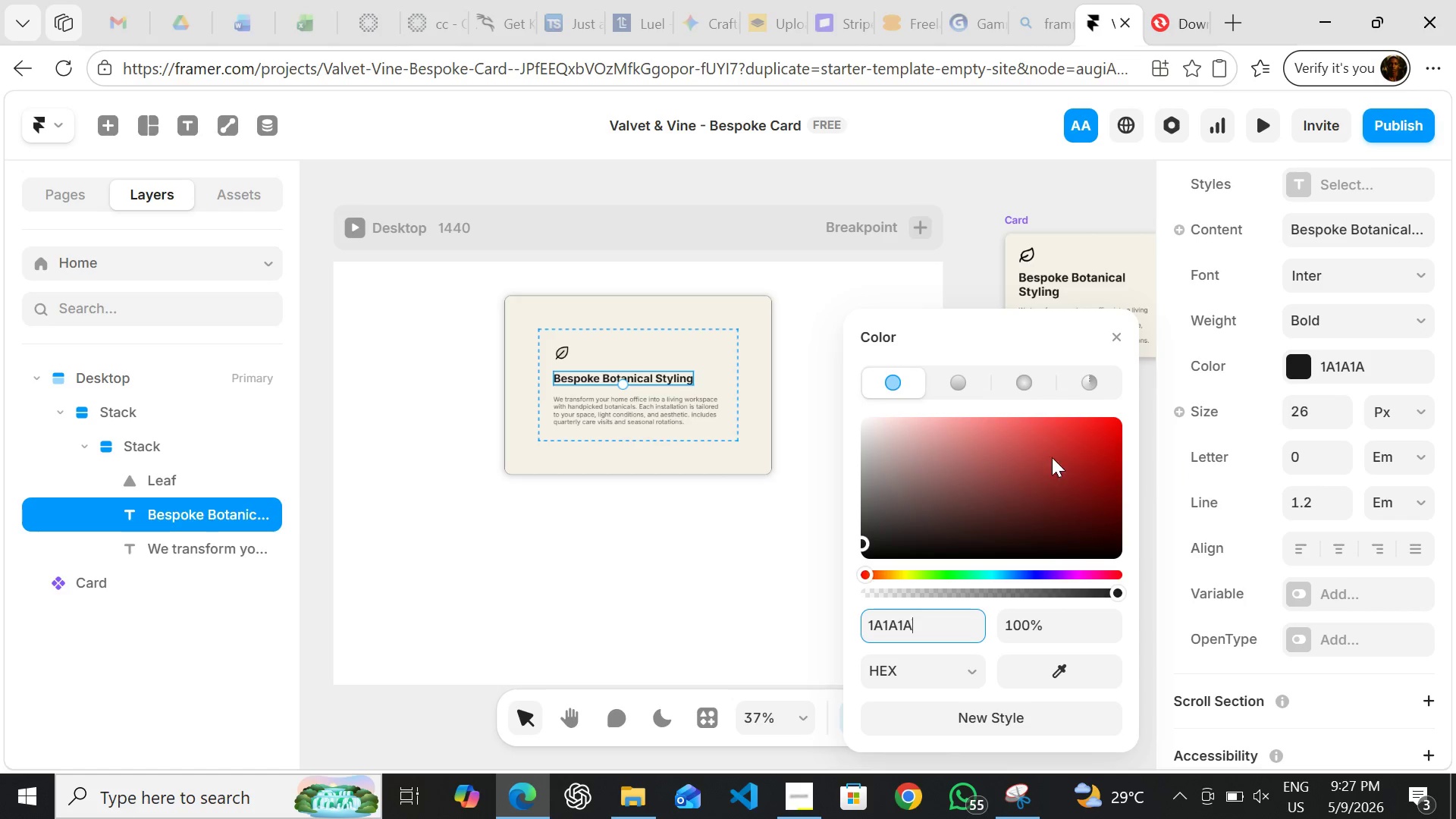 
left_click([706, 576])
 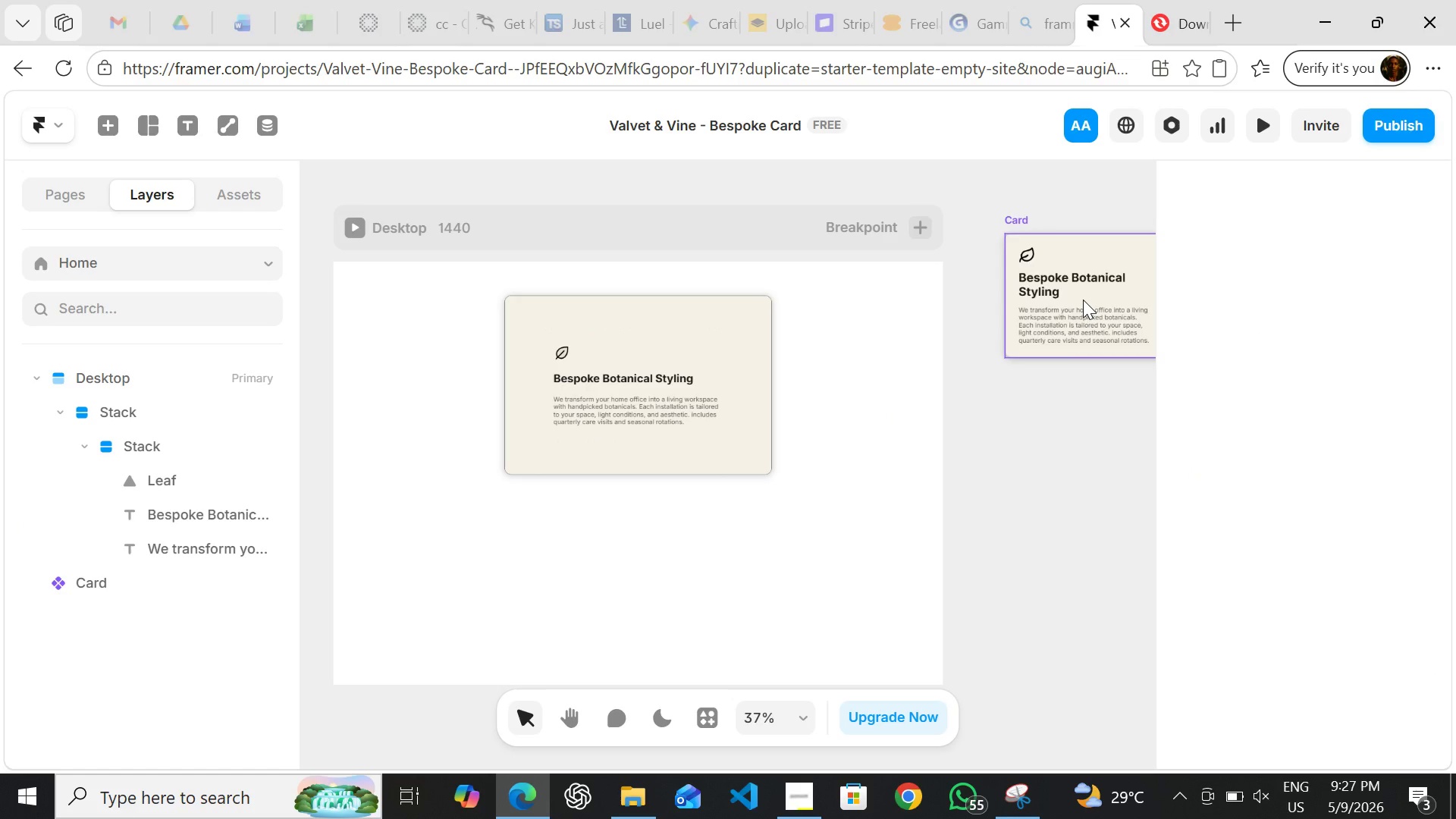 
left_click([1083, 300])
 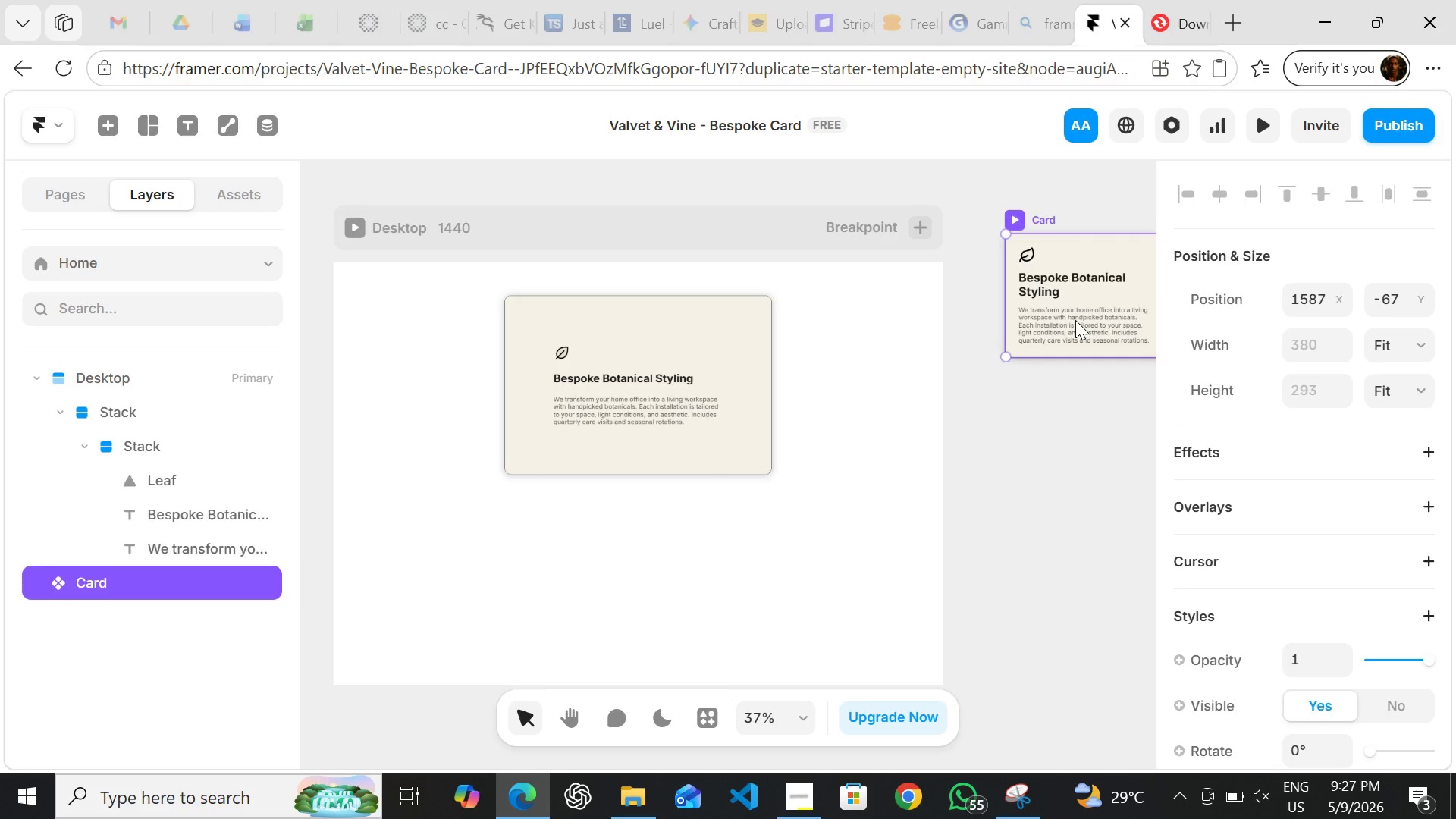 
double_click([1075, 320])
 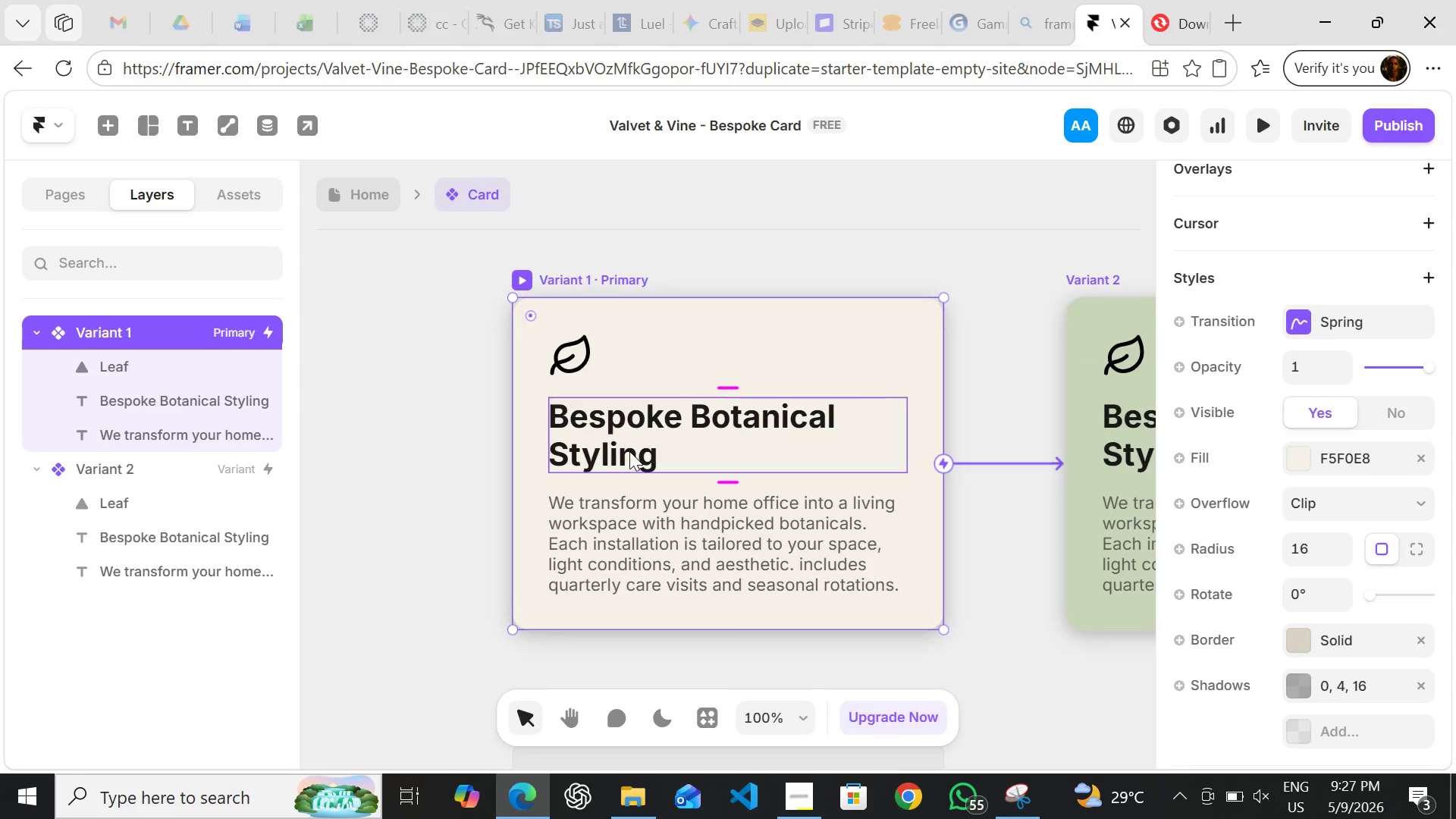 
left_click([629, 451])
 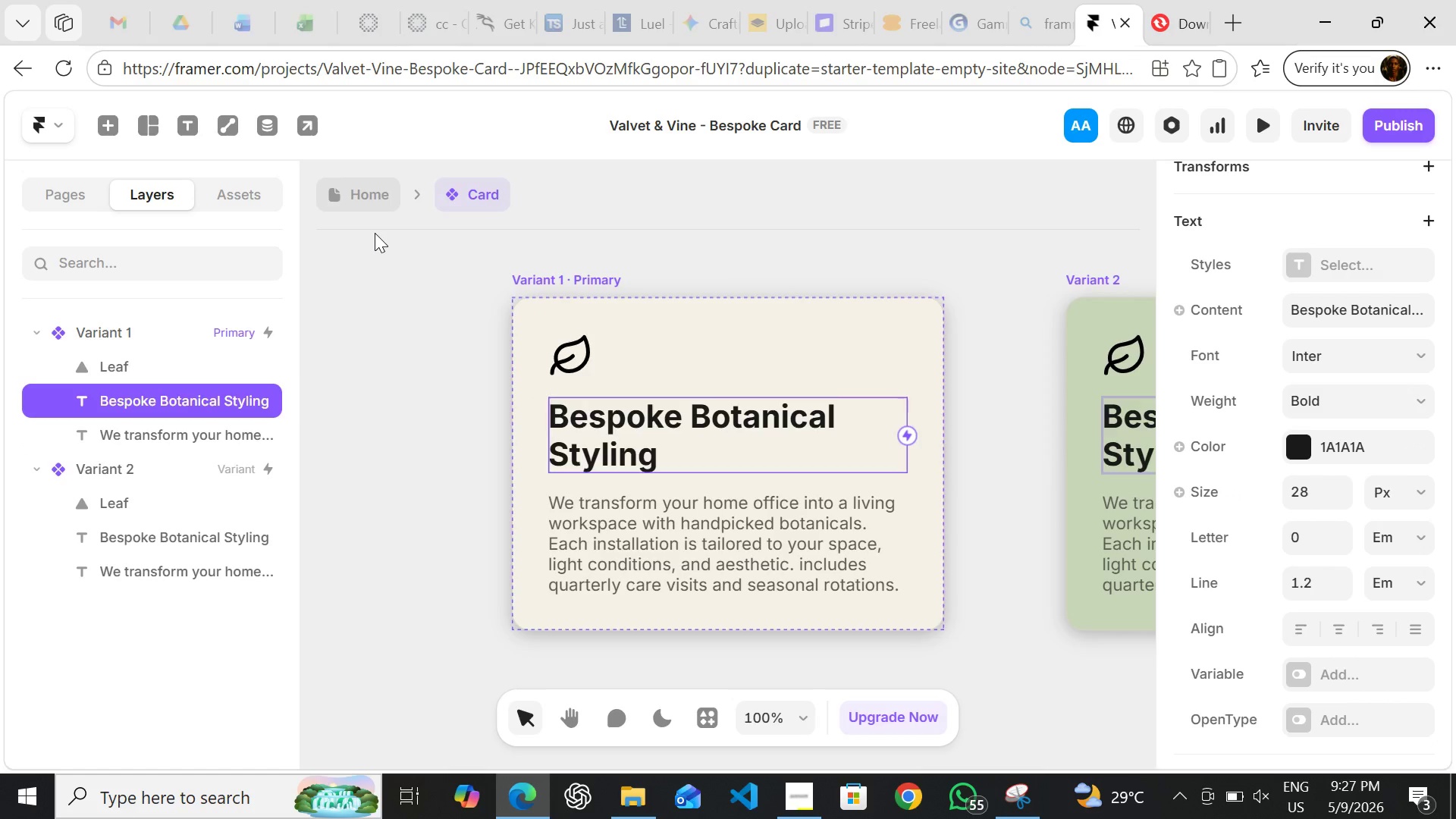 
left_click([353, 202])
 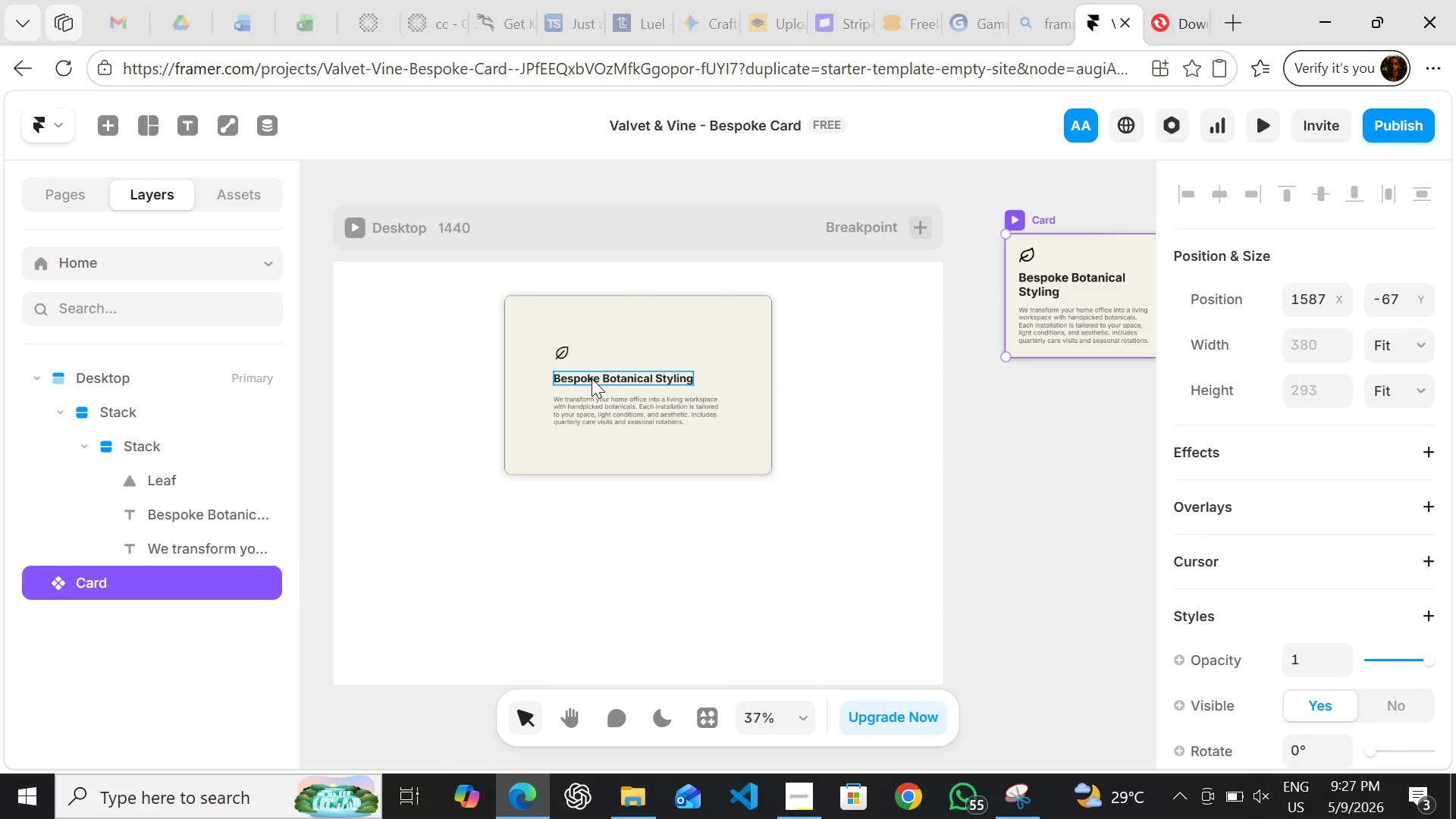 
left_click([592, 378])
 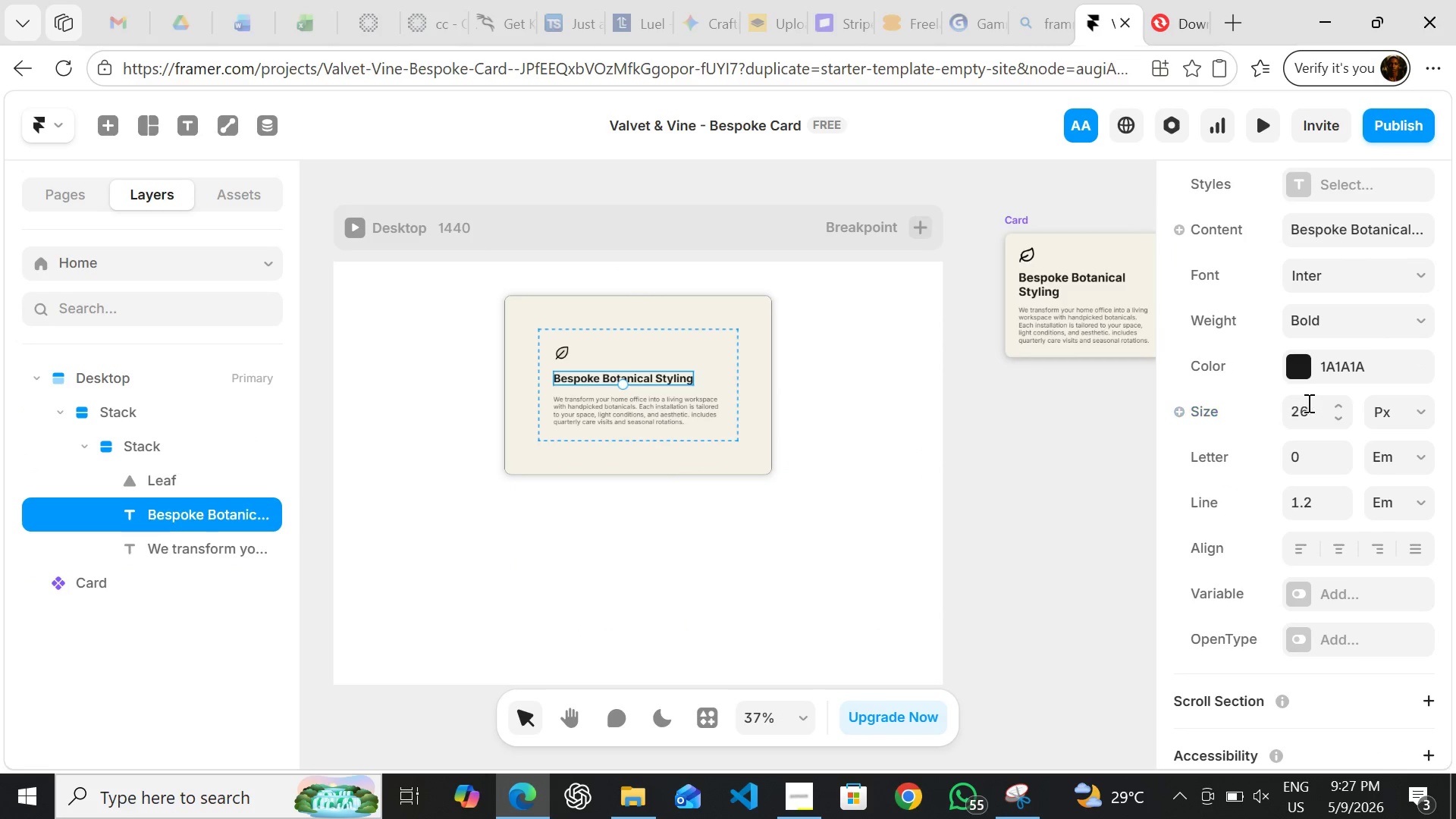 
left_click([1312, 413])
 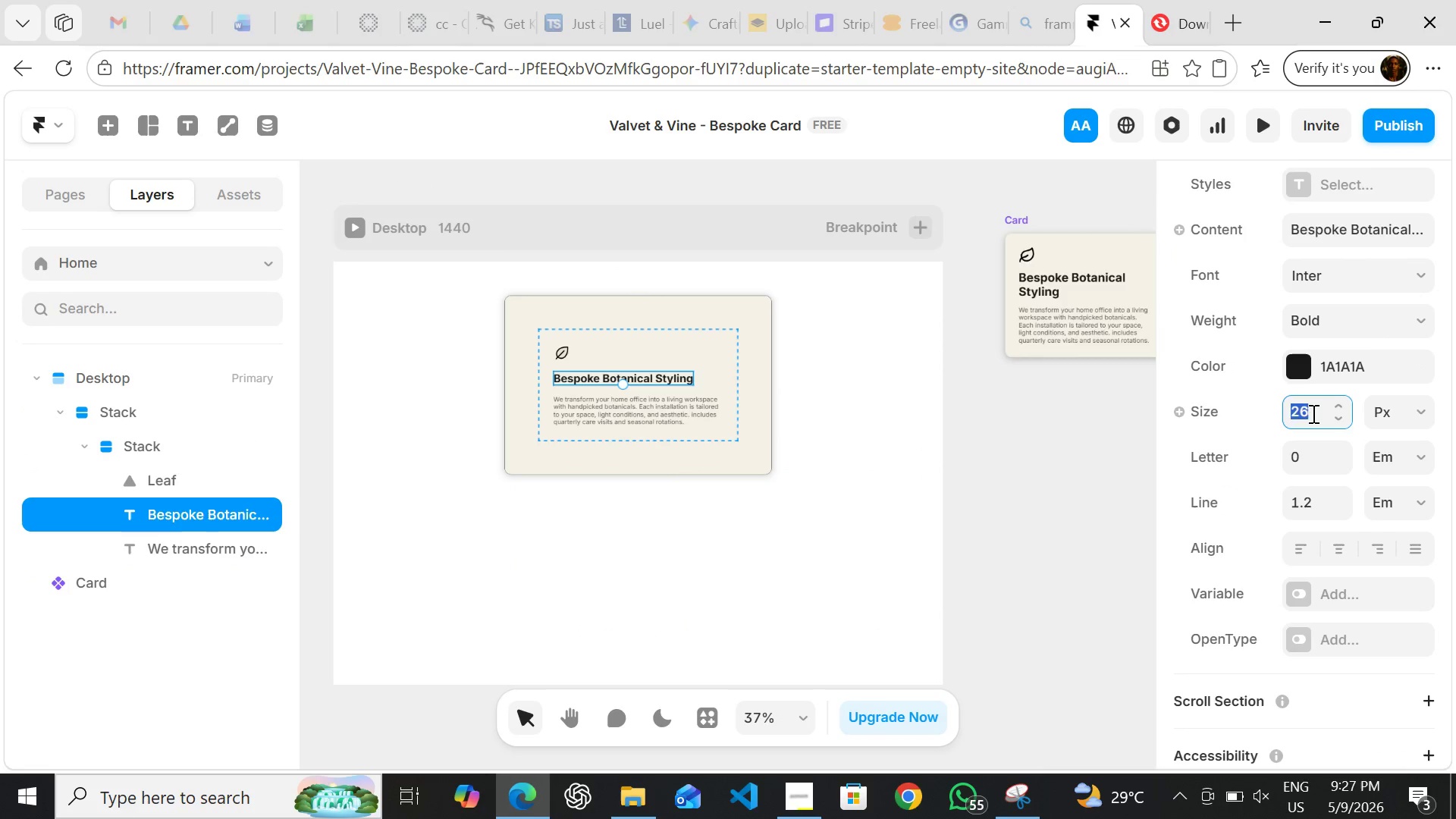 
type(28)
 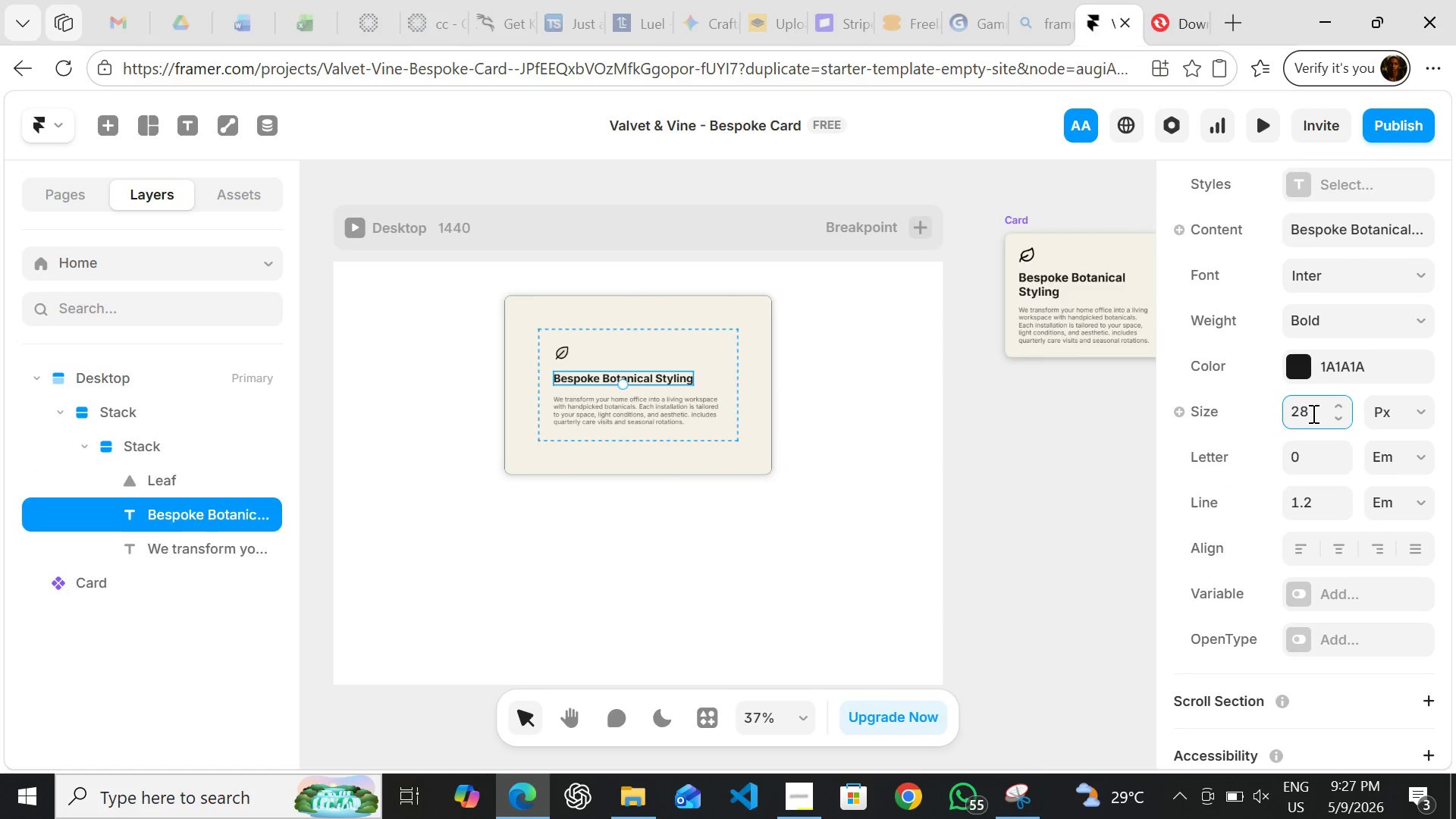 
key(Enter)
 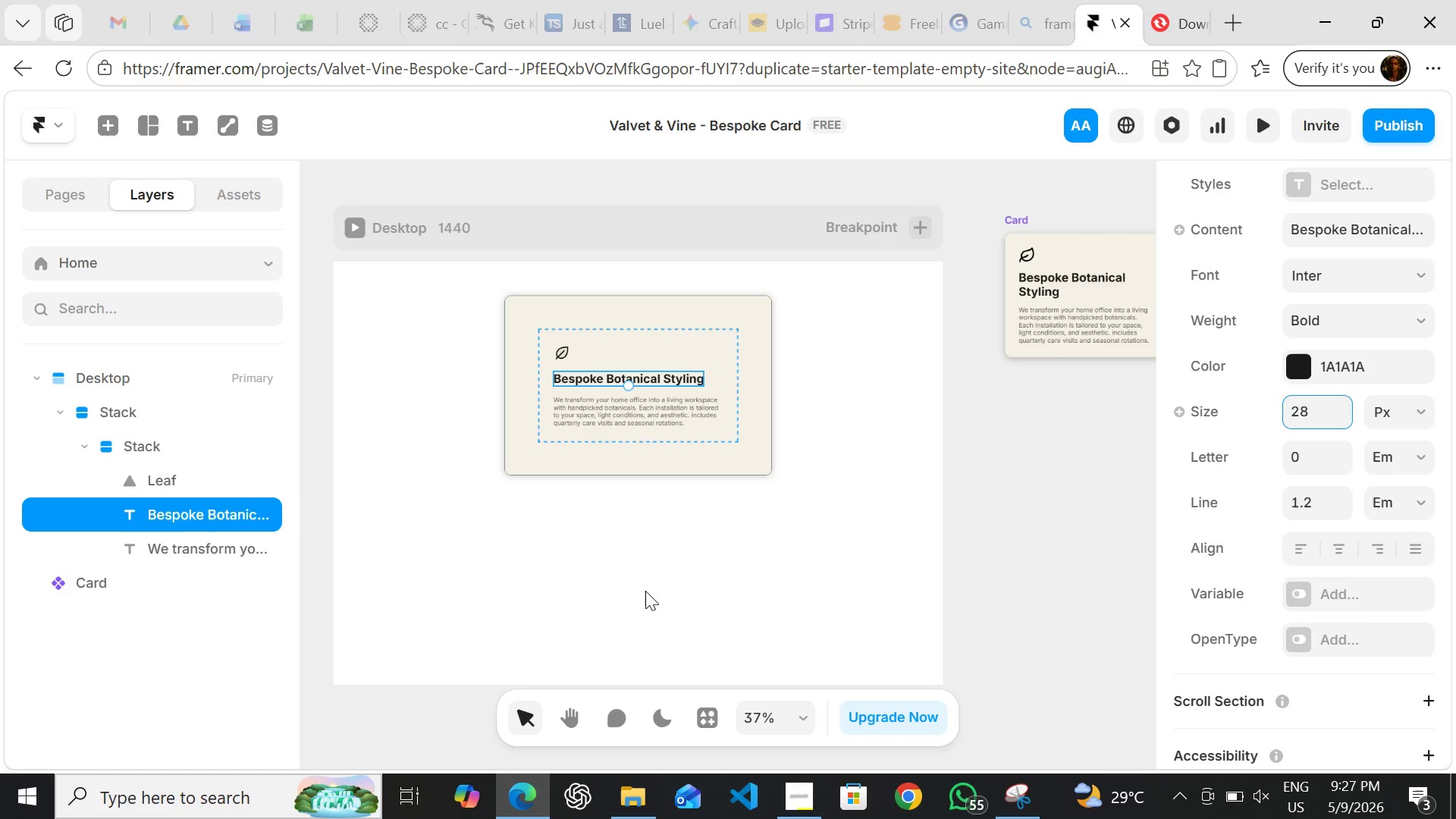 
left_click([645, 591])
 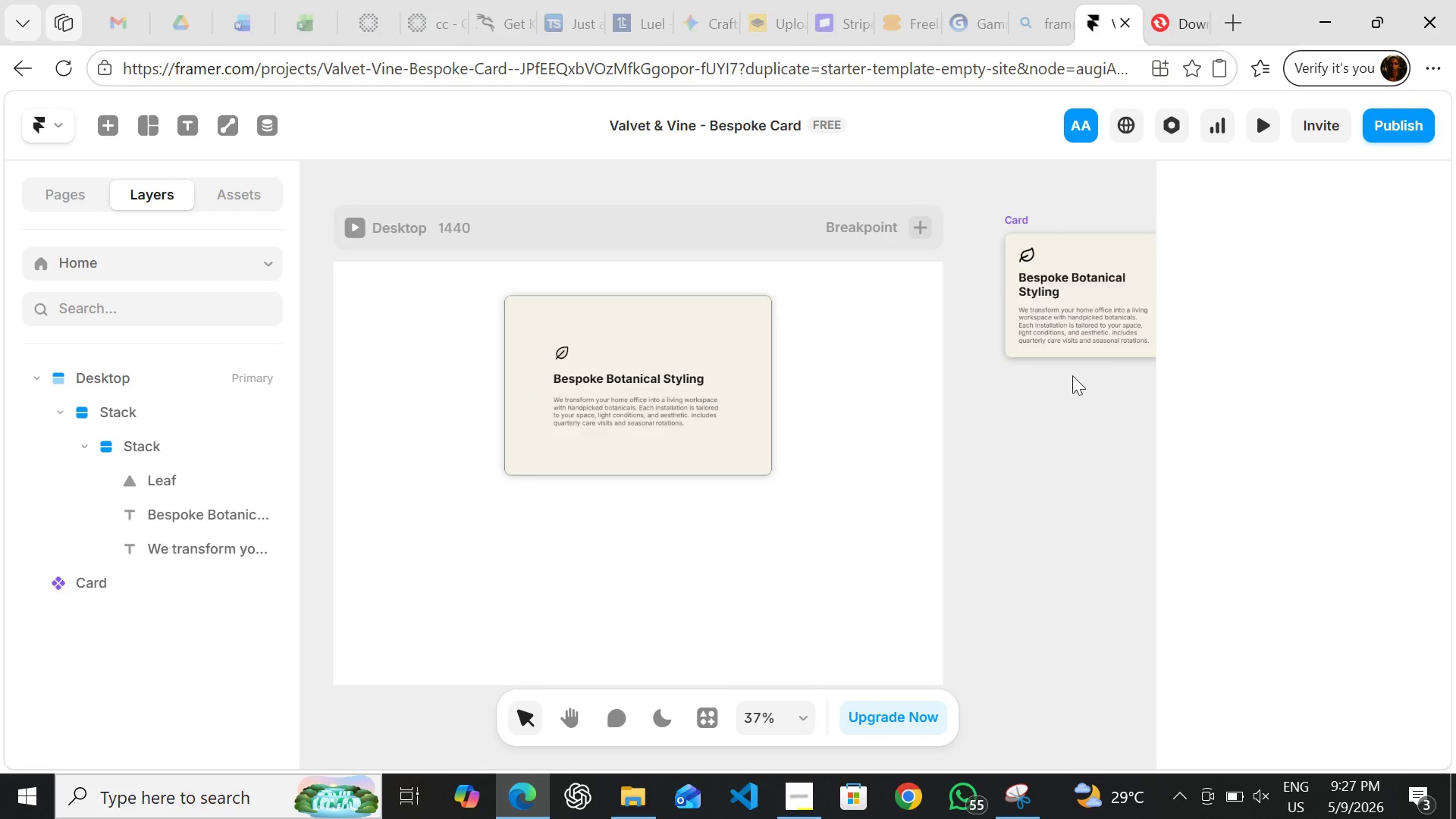 
left_click([1075, 324])
 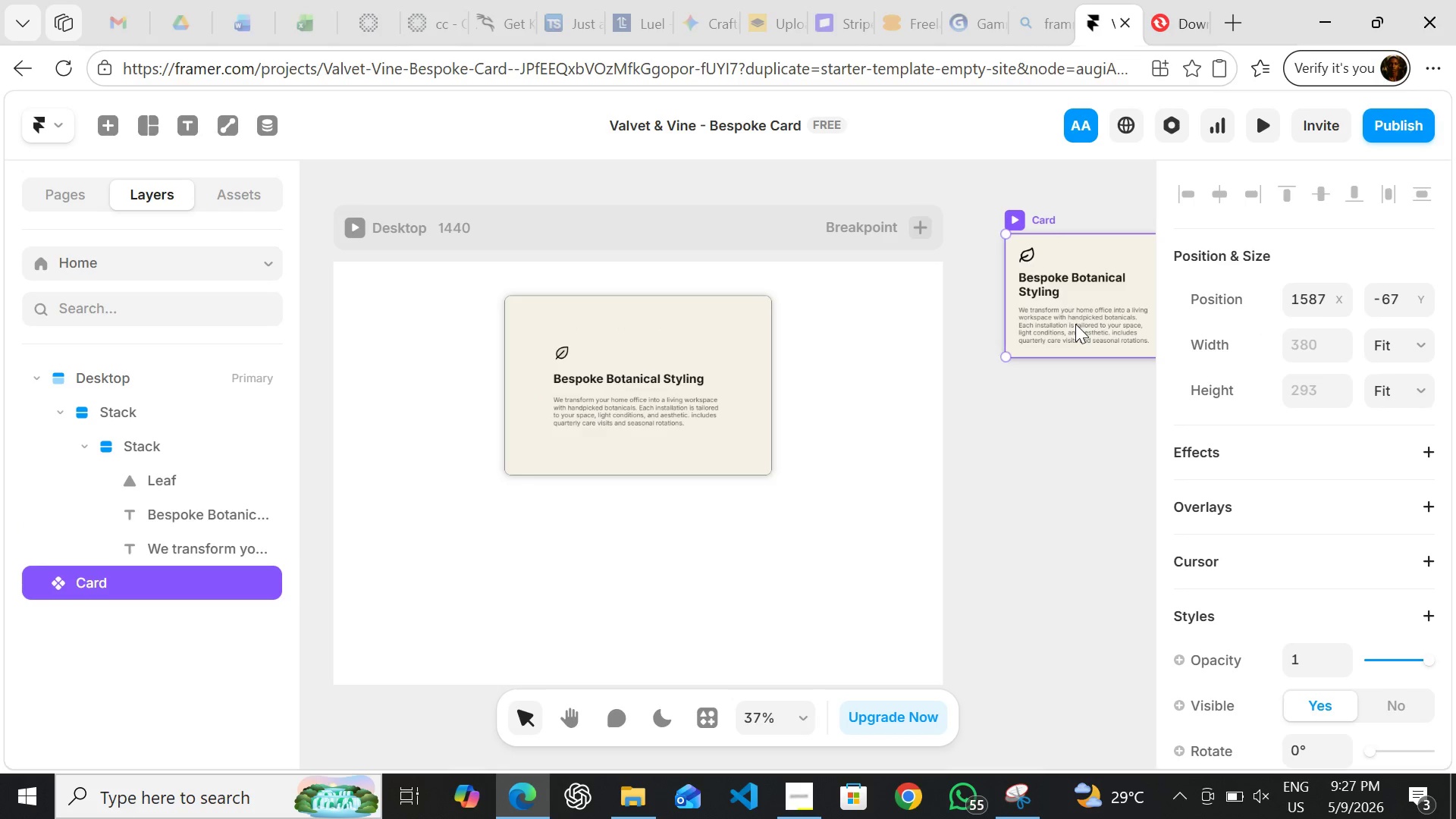 
double_click([1075, 324])
 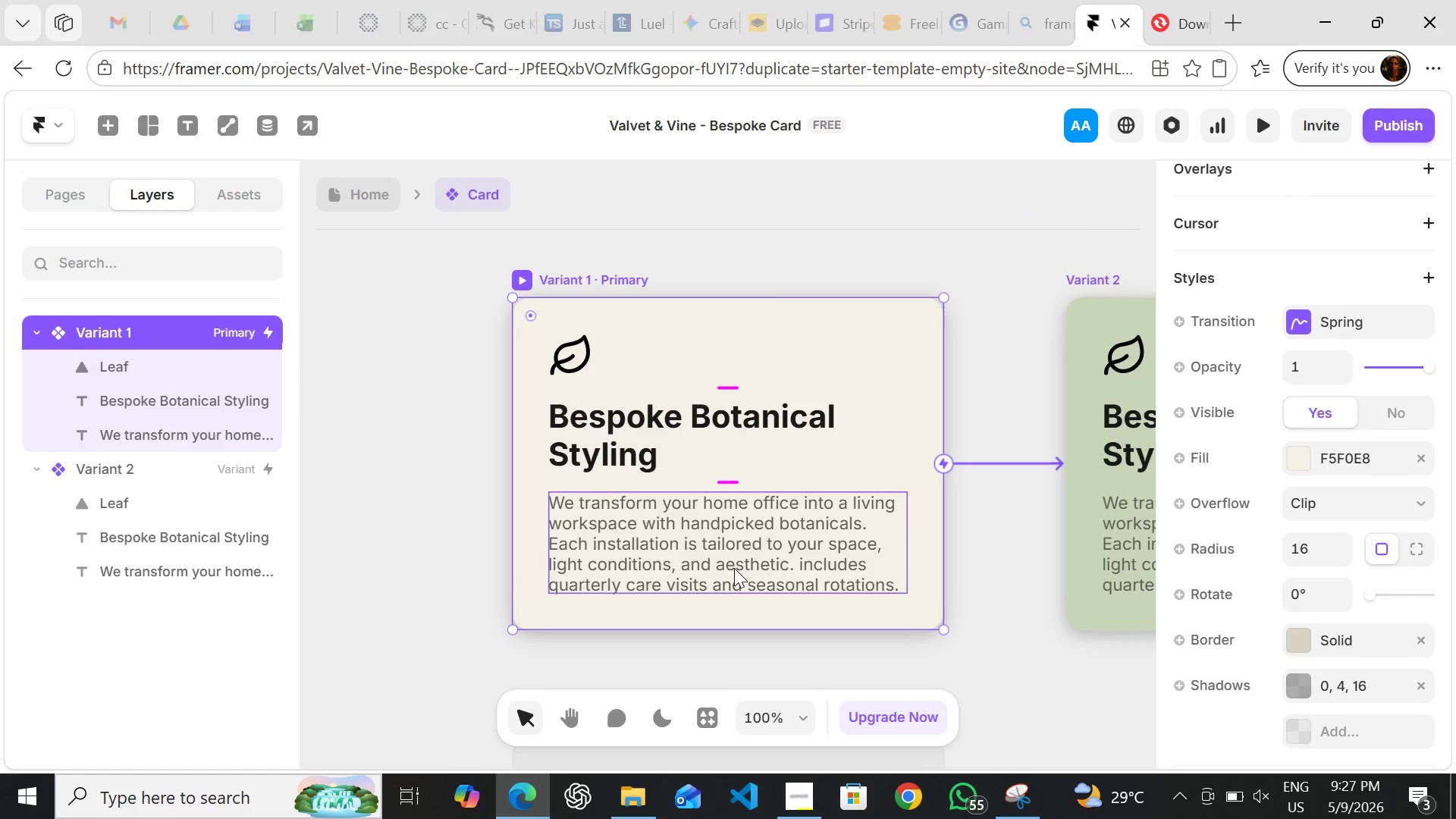 
left_click([734, 568])
 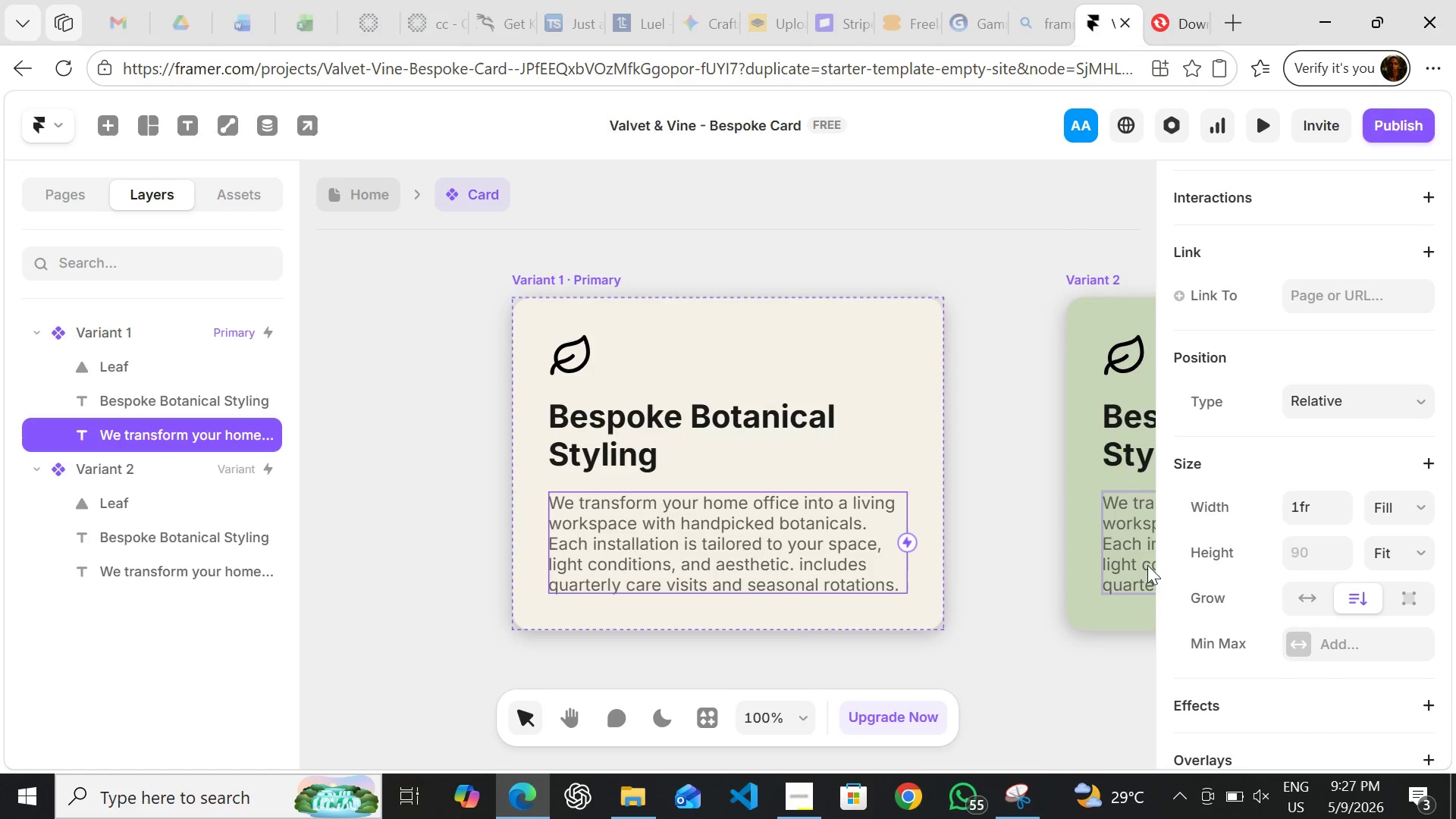 
mouse_move([1288, 592])
 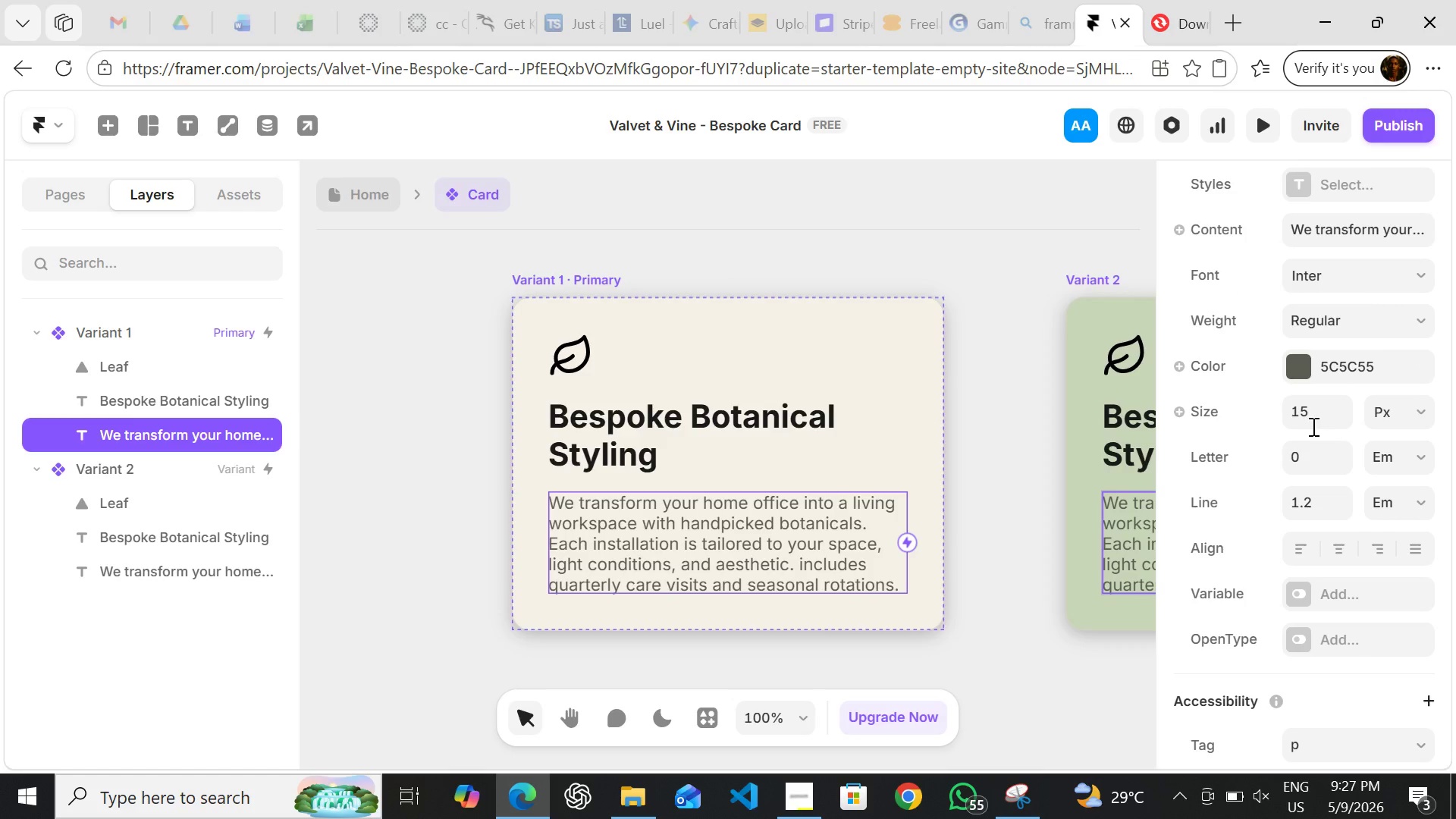 
wait(14.23)
 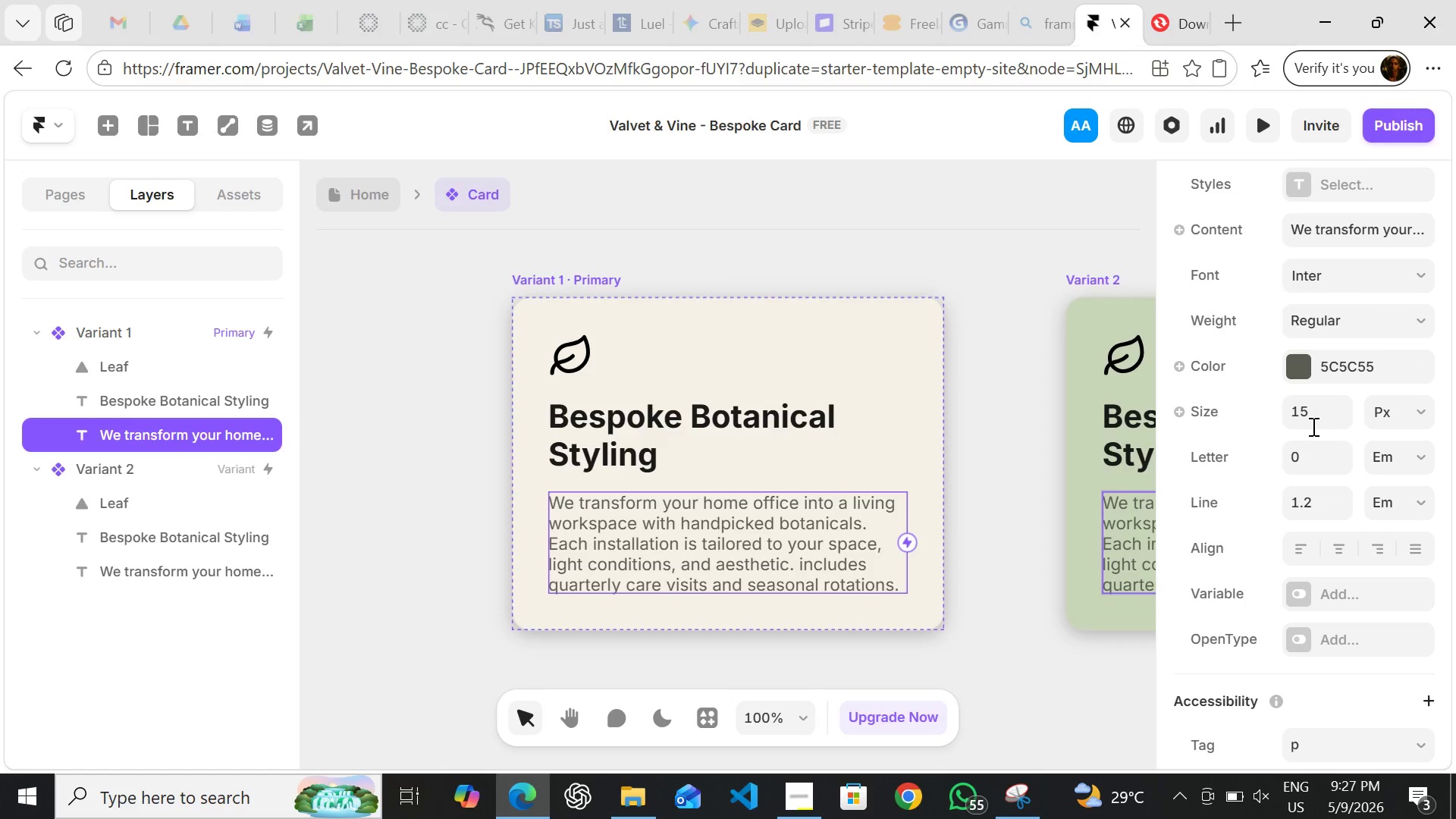 
left_click([1329, 366])
 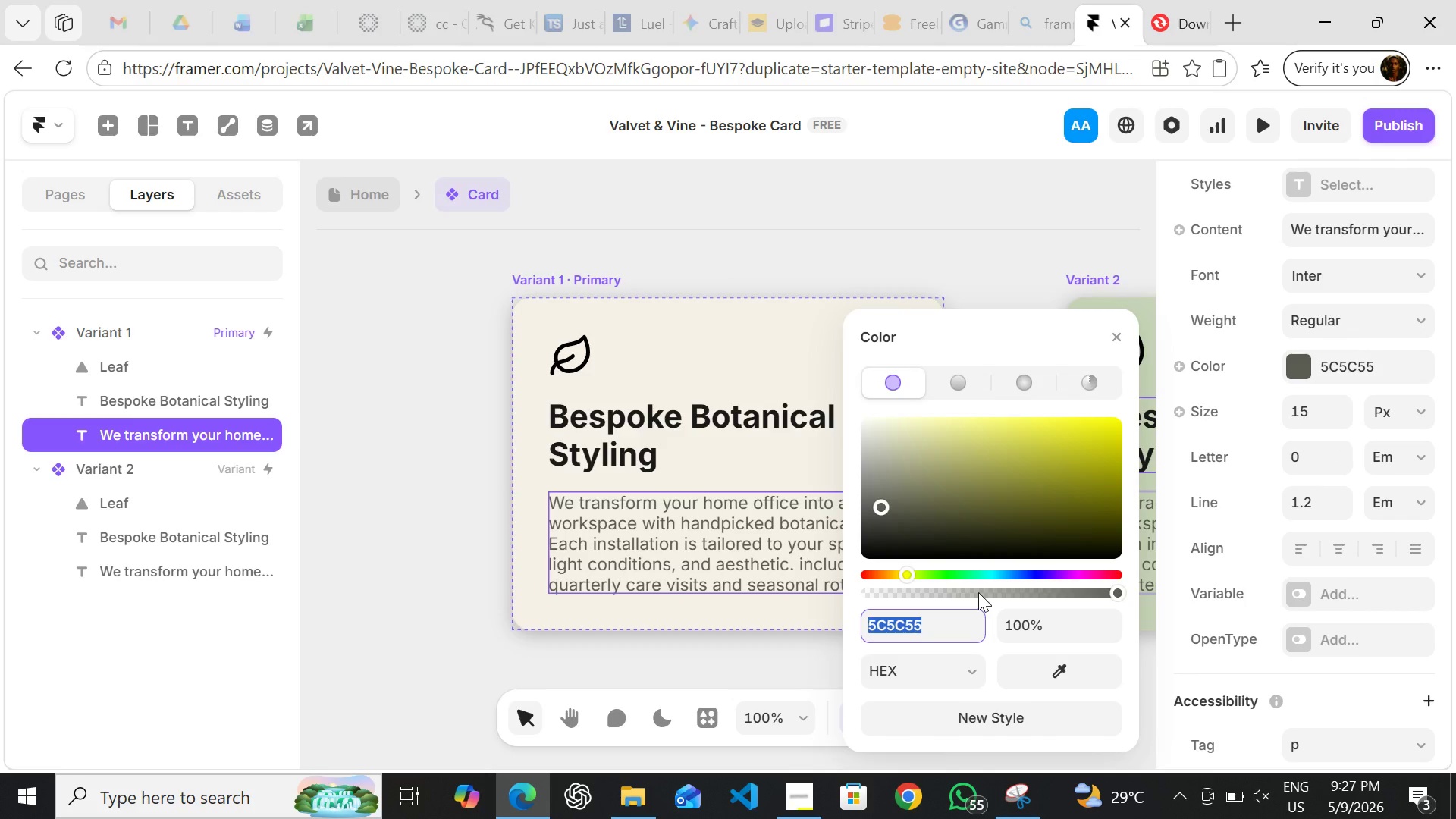 
key(Control+C)
 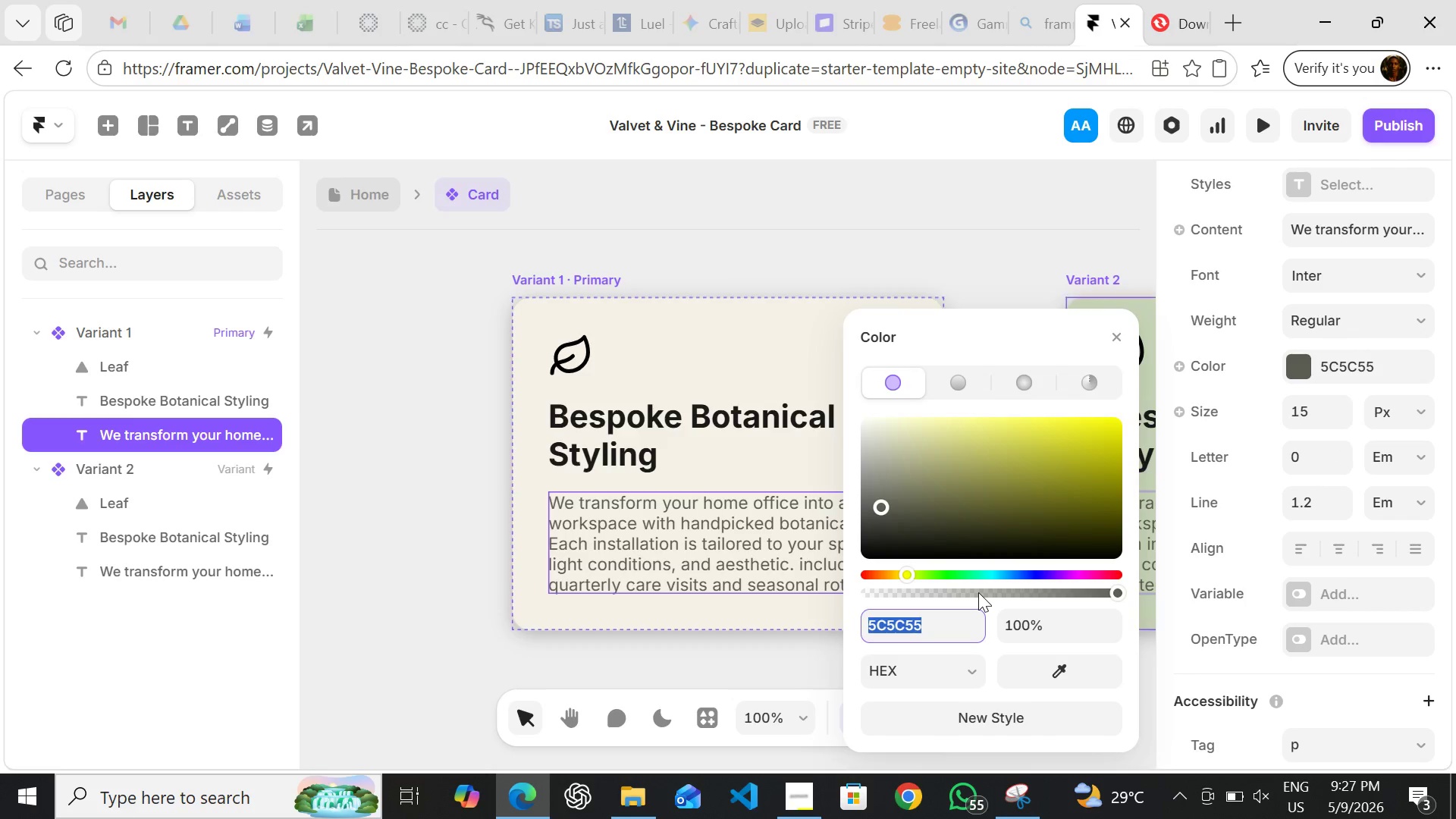 
key(Control+C)
 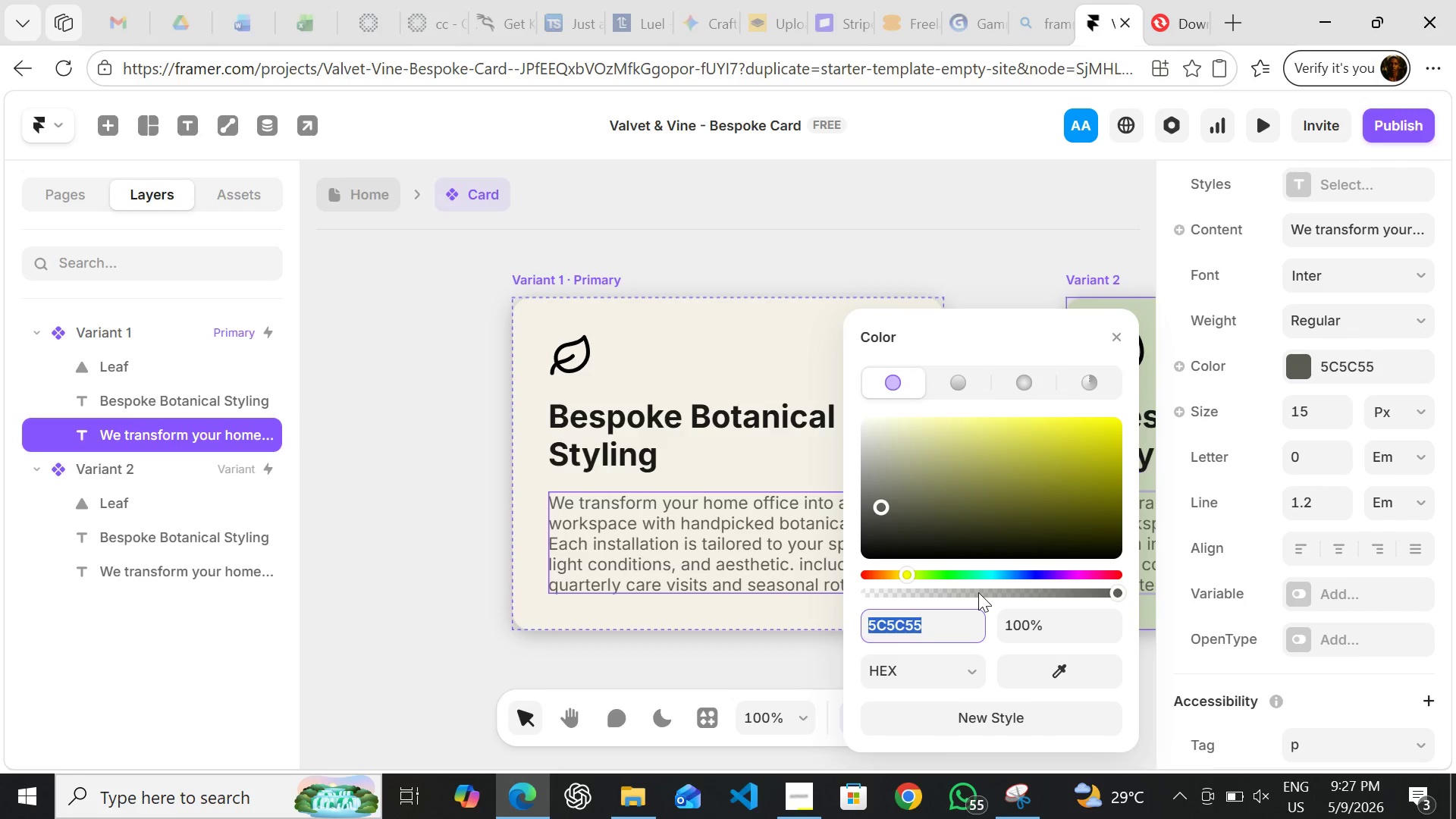 
key(Control+C)
 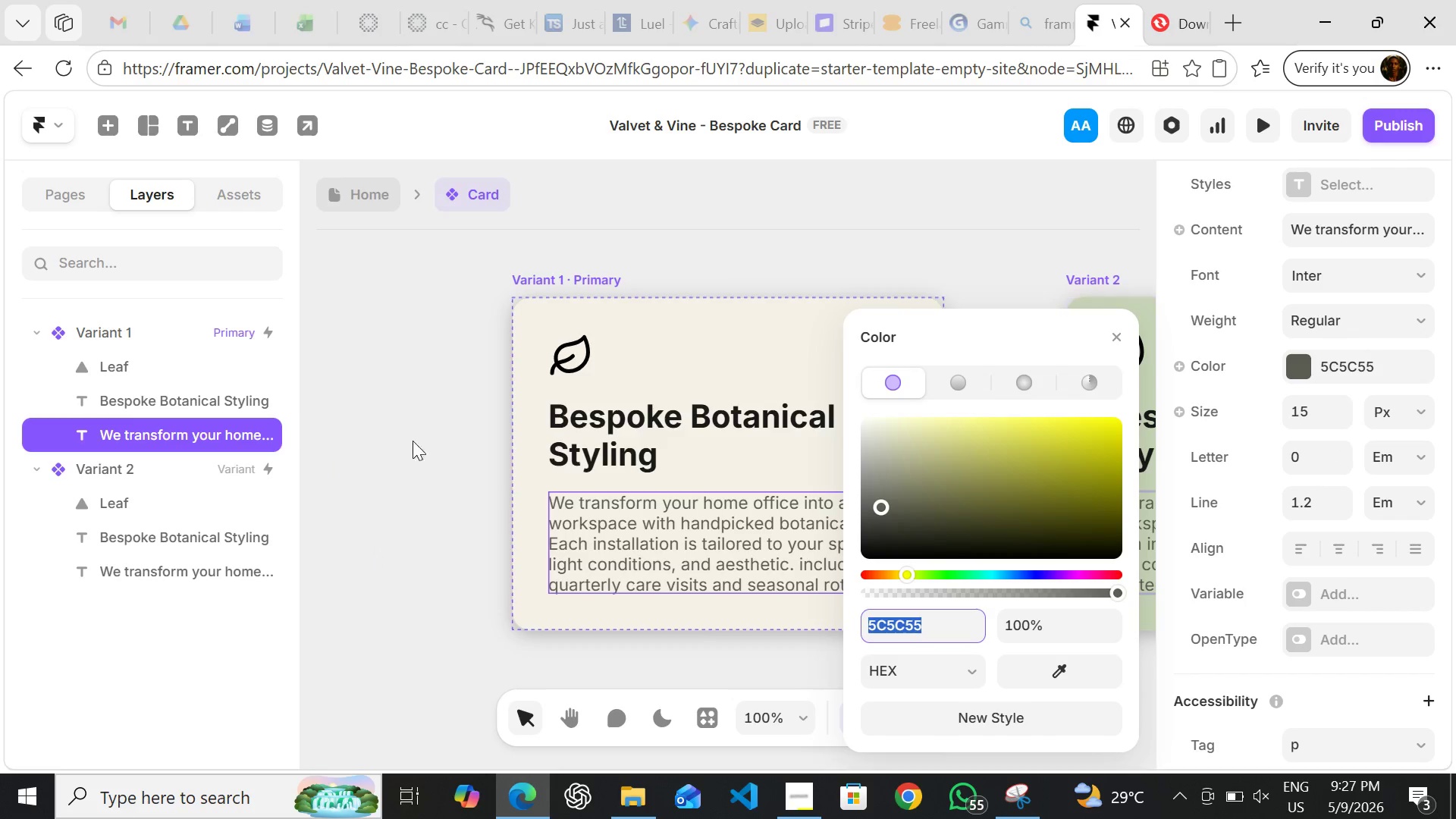 
left_click([442, 431])
 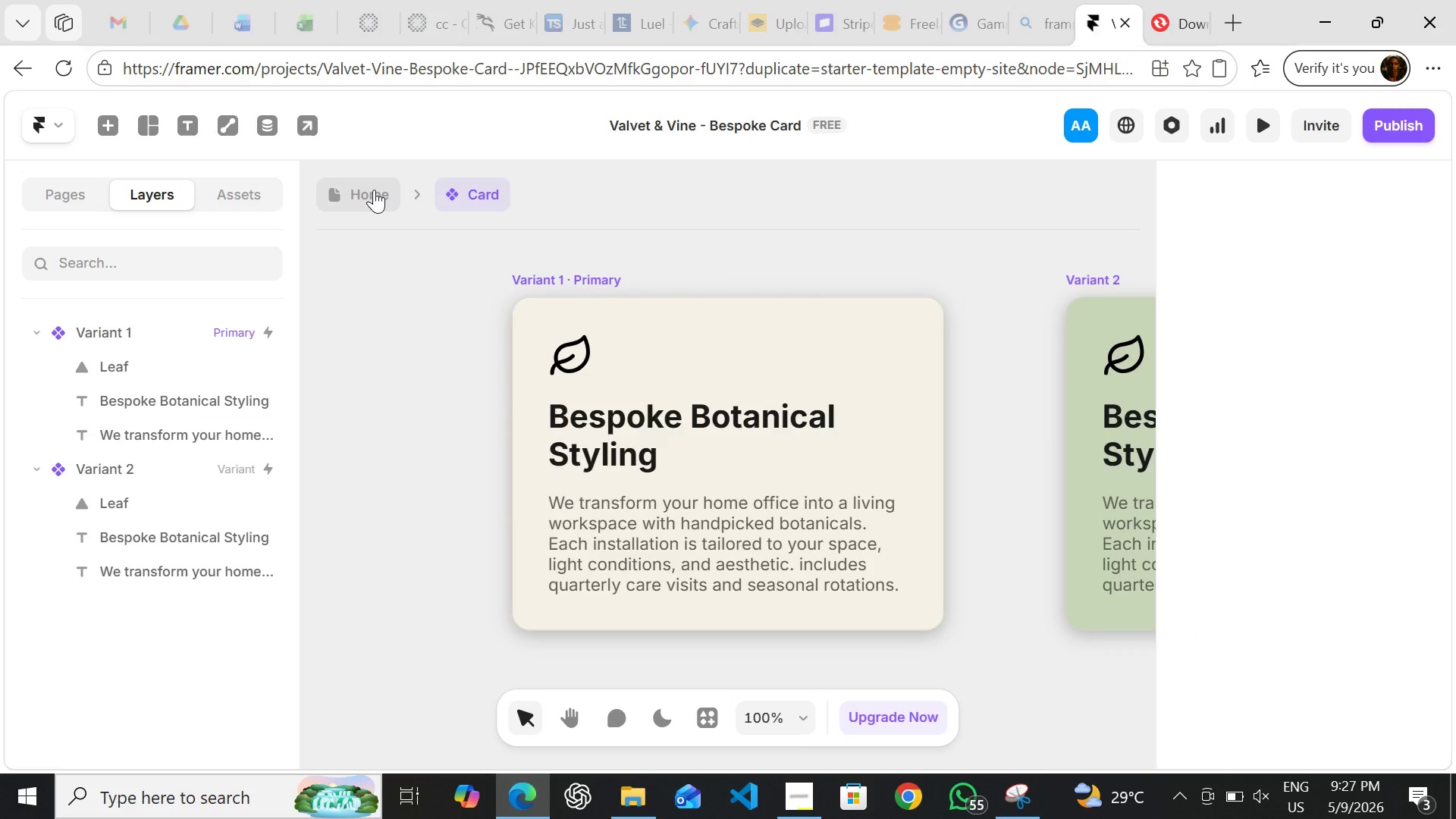 
left_click([374, 190])
 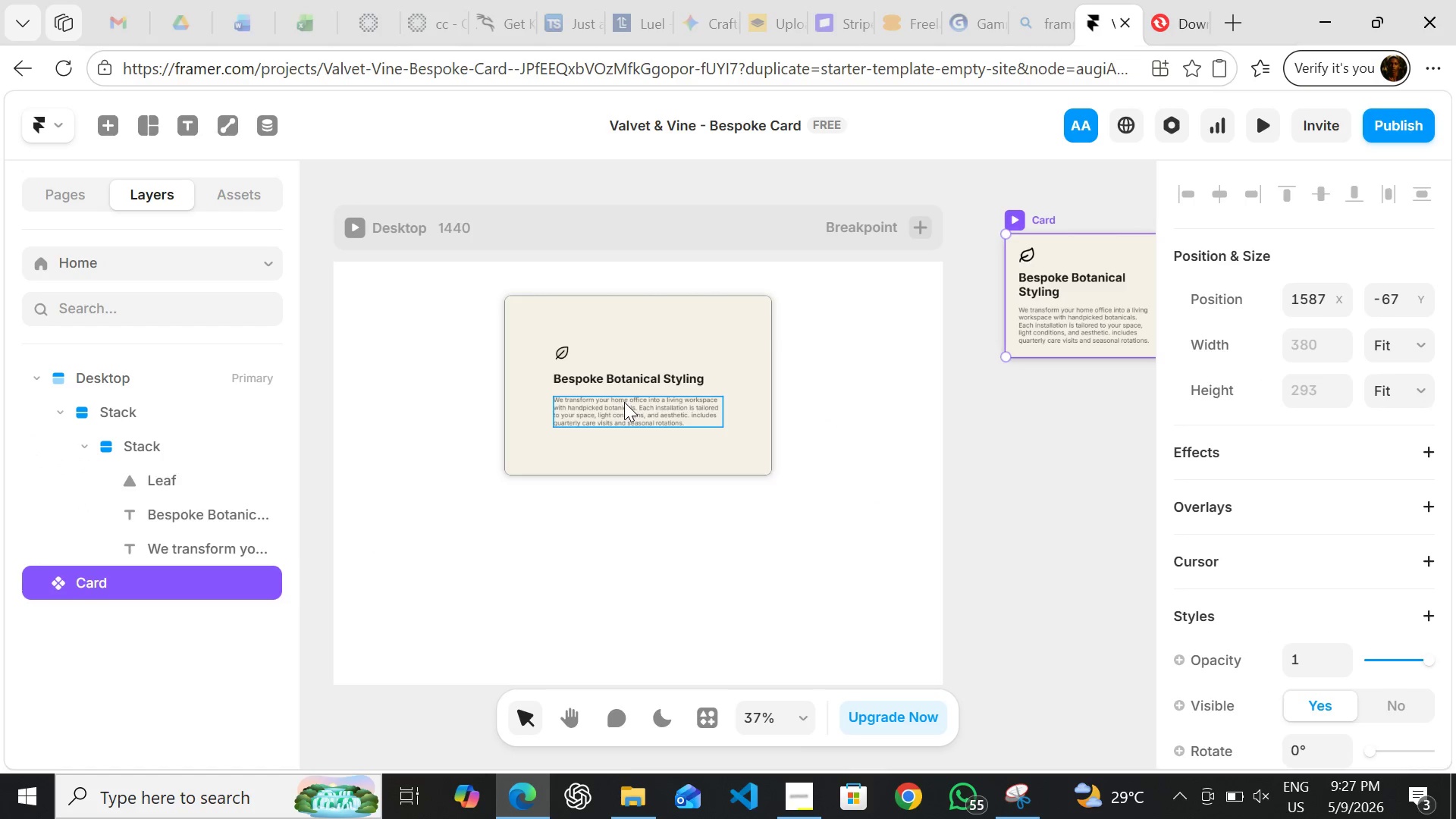 
left_click([624, 402])
 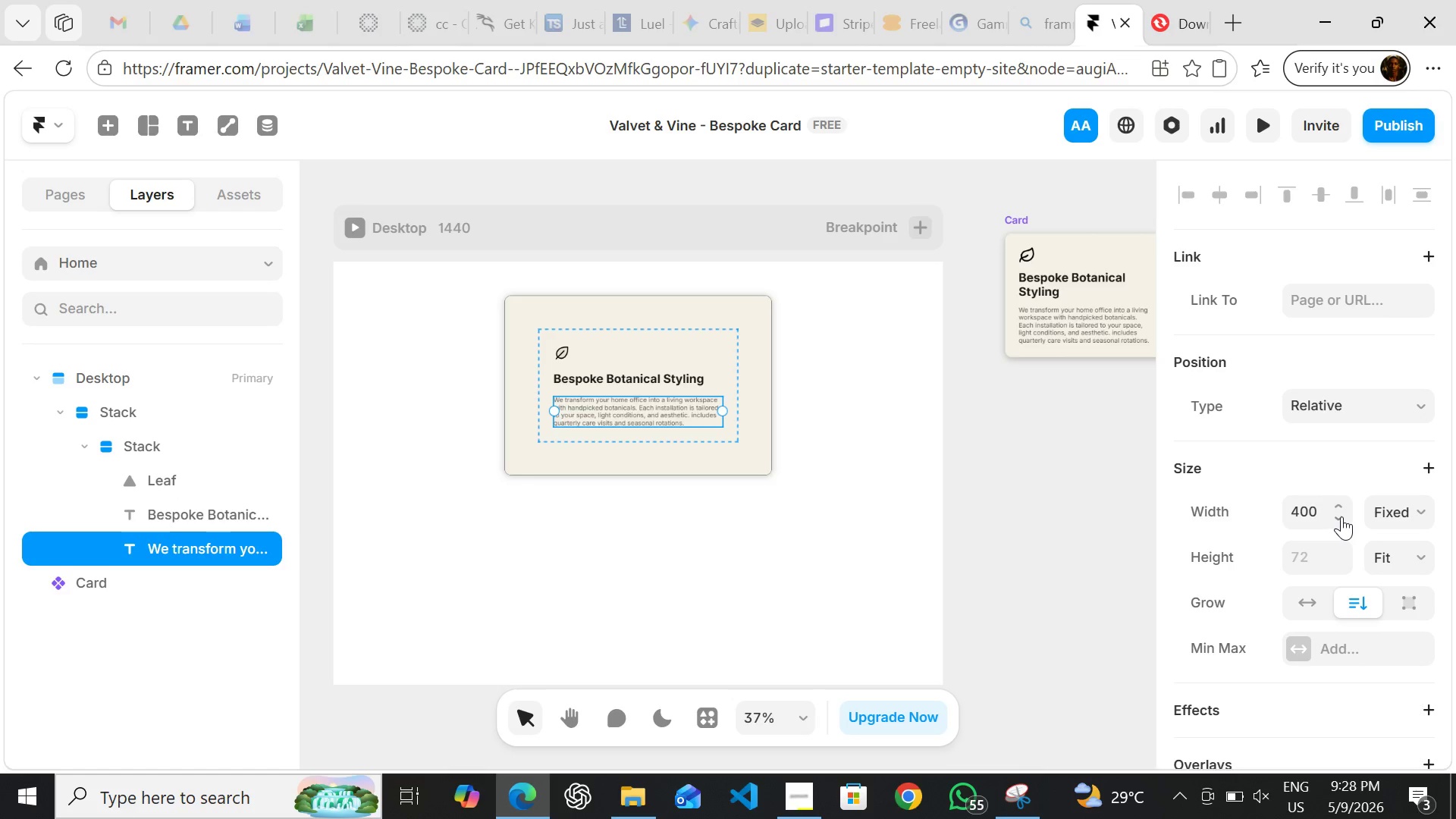 
wait(9.11)
 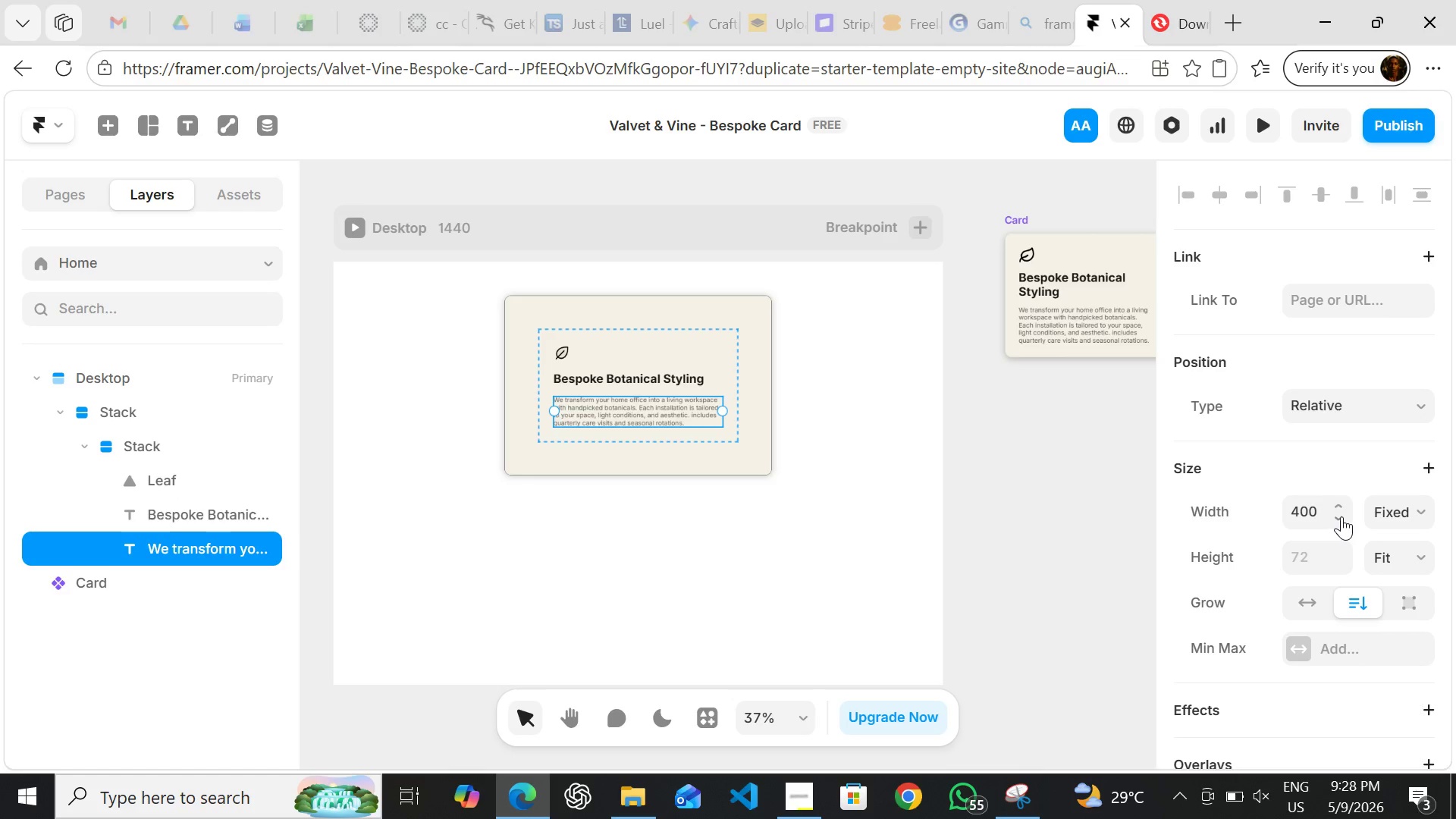 
left_click([1334, 498])
 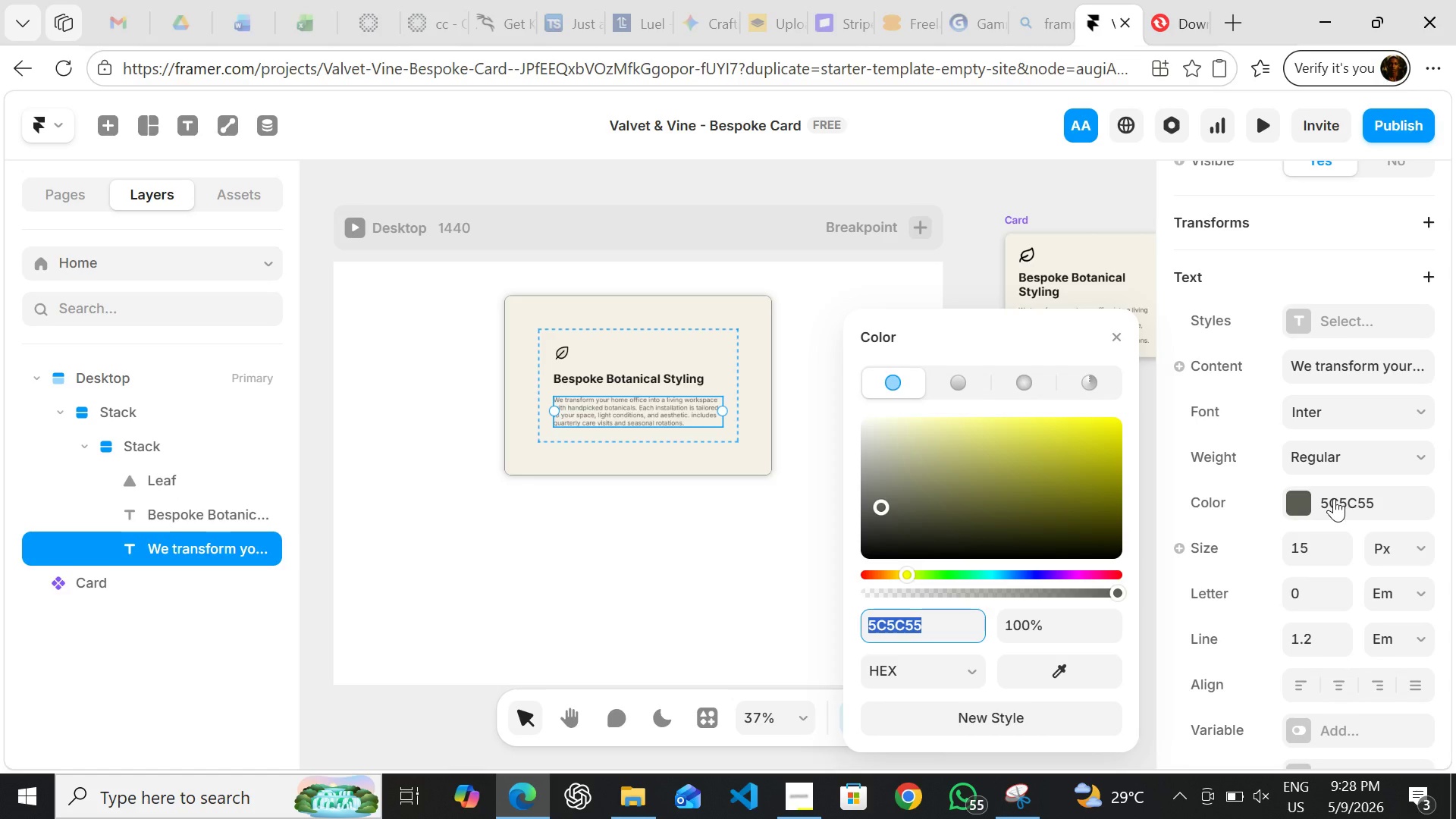 
key(Control+V)
 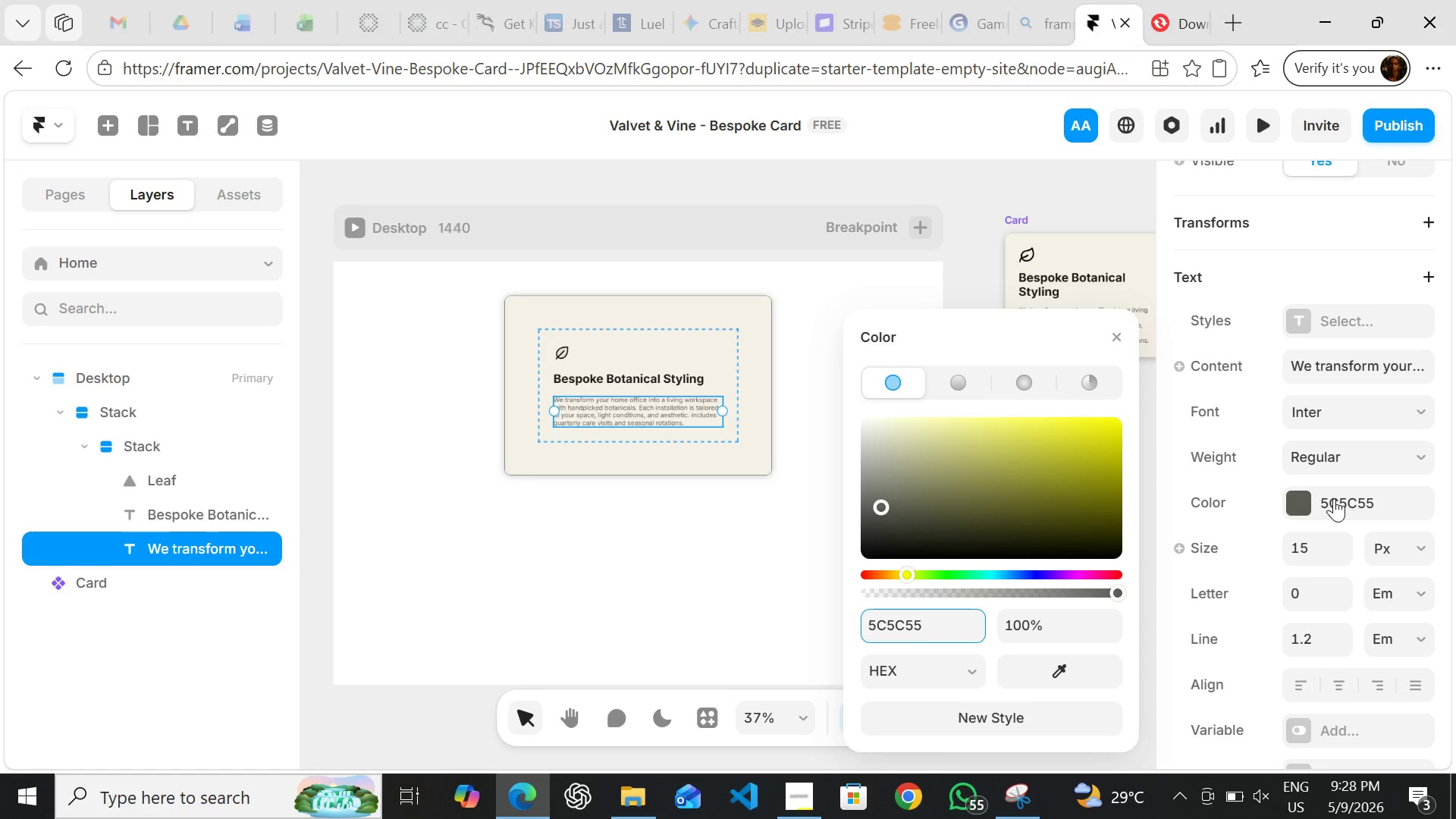 
key(Enter)
 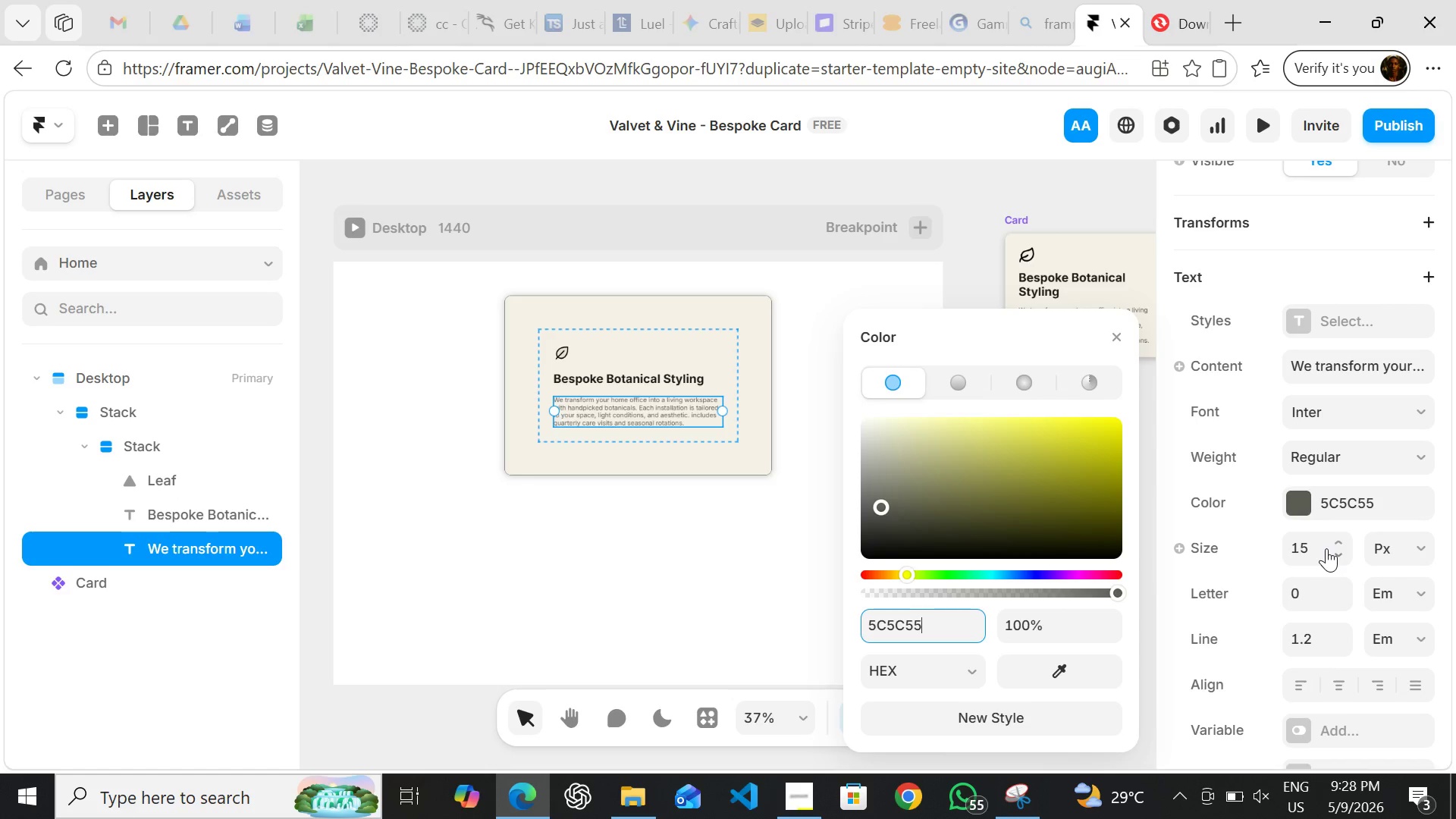 
left_click([741, 595])
 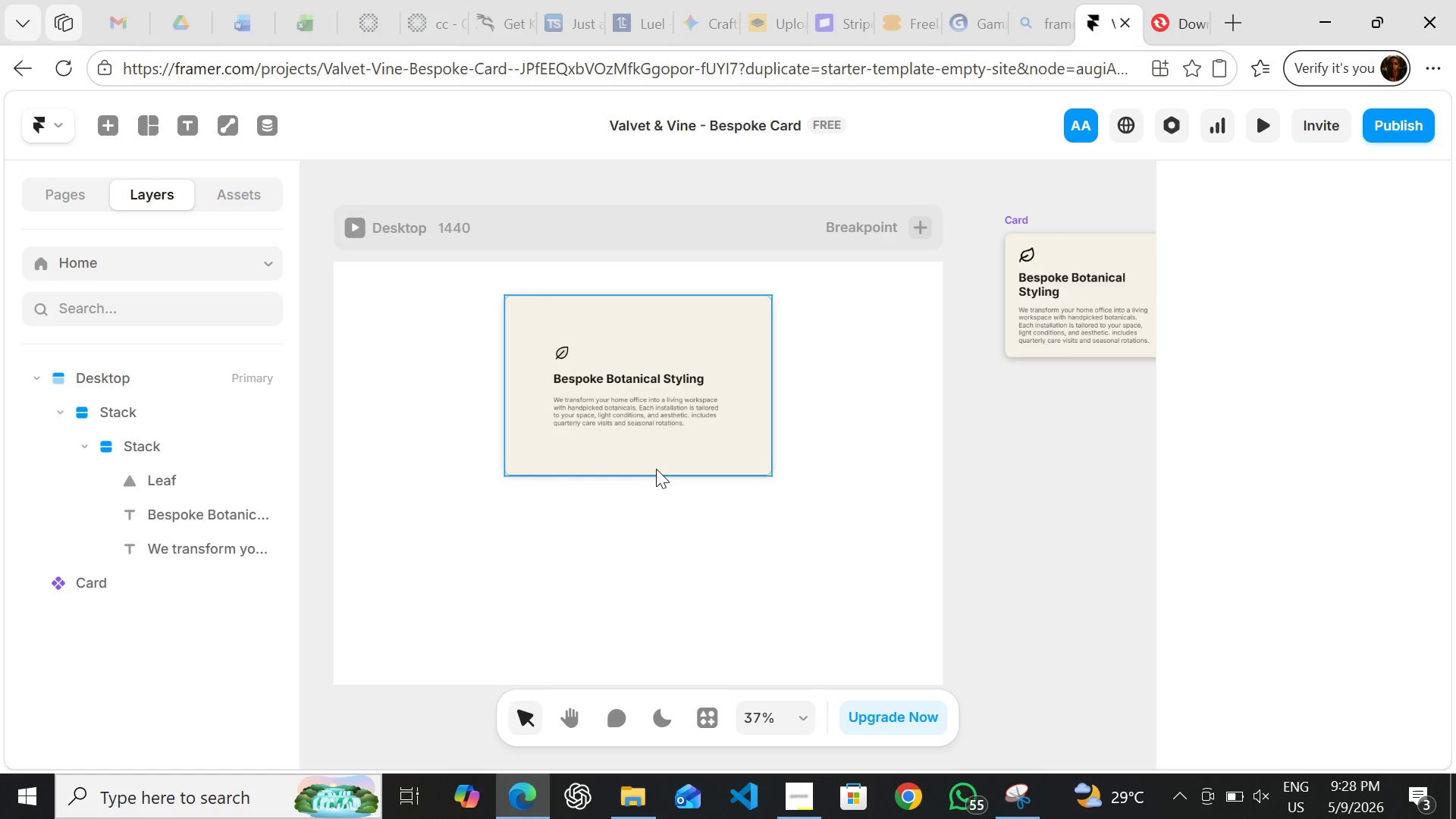 
wait(40.66)
 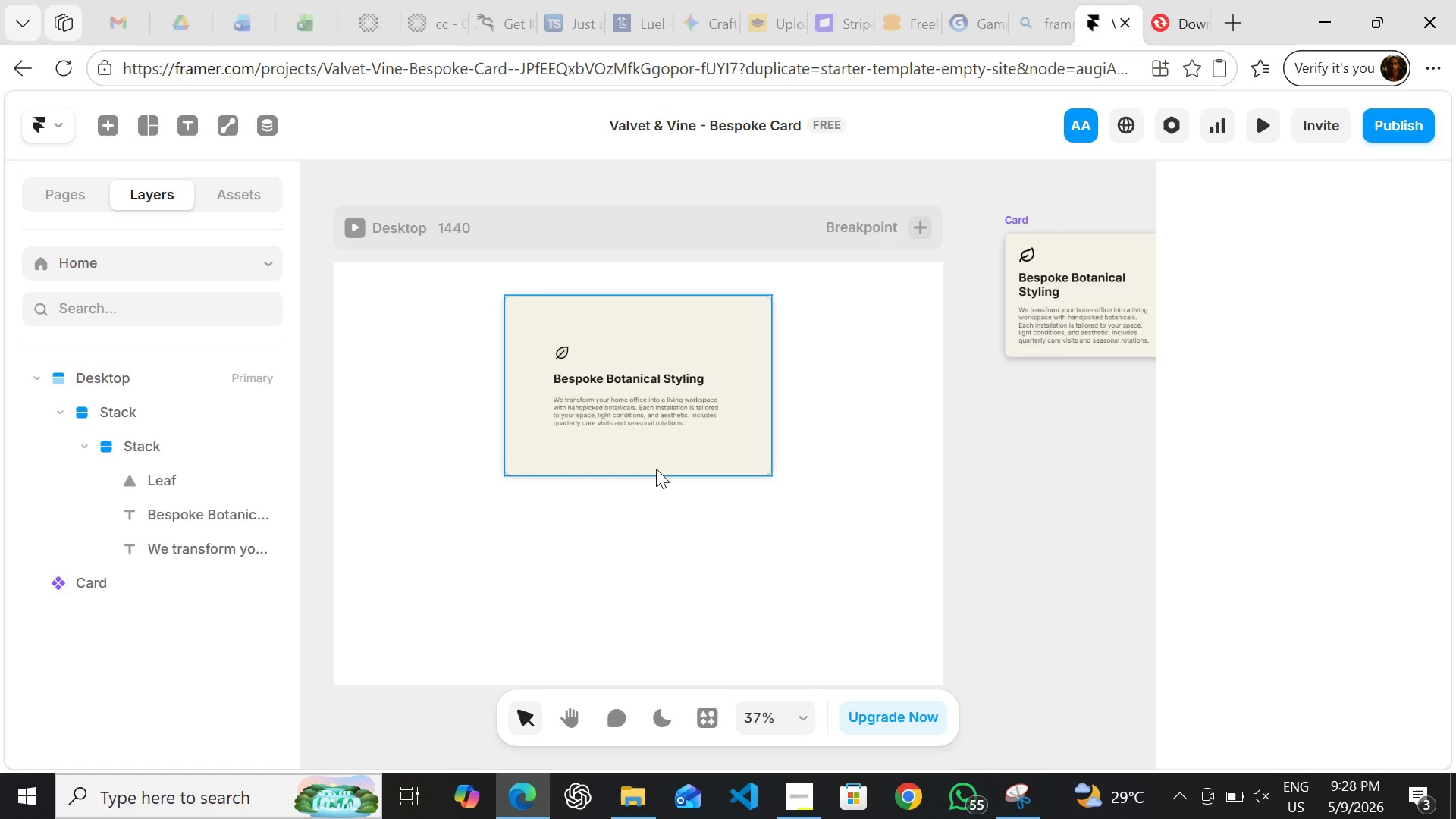 
double_click([603, 451])
 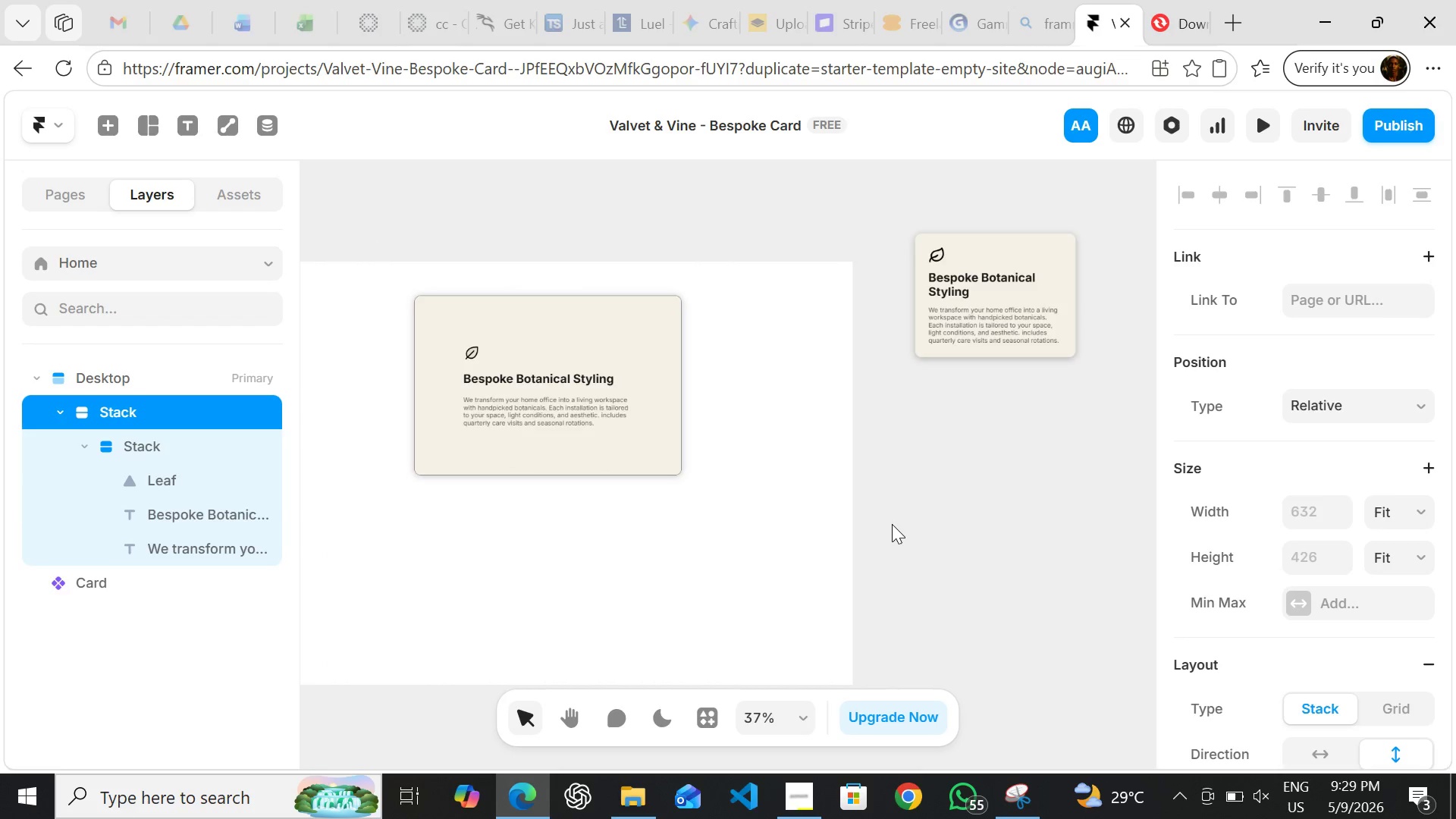 
wait(6.42)
 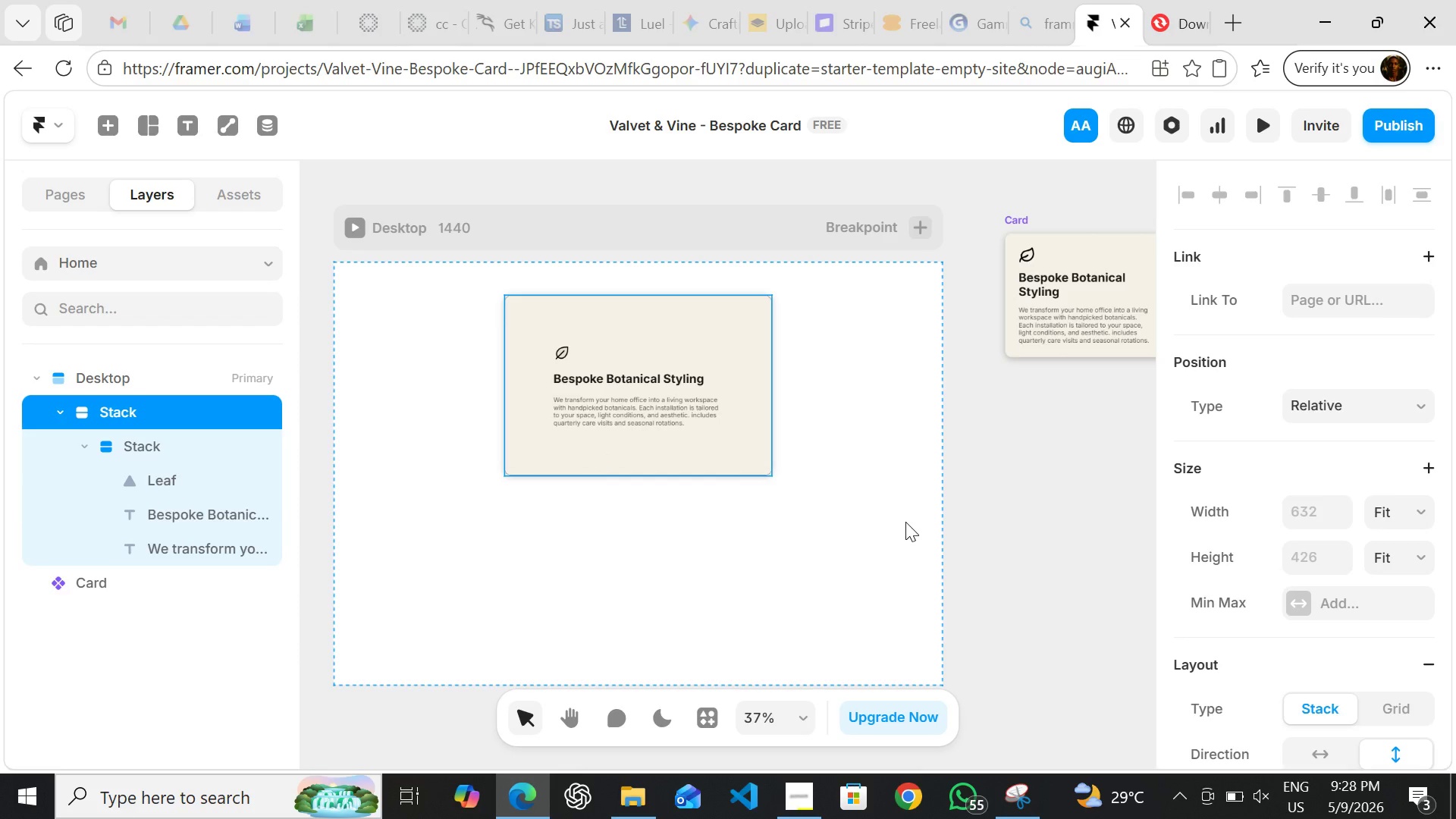 
left_click([661, 447])
 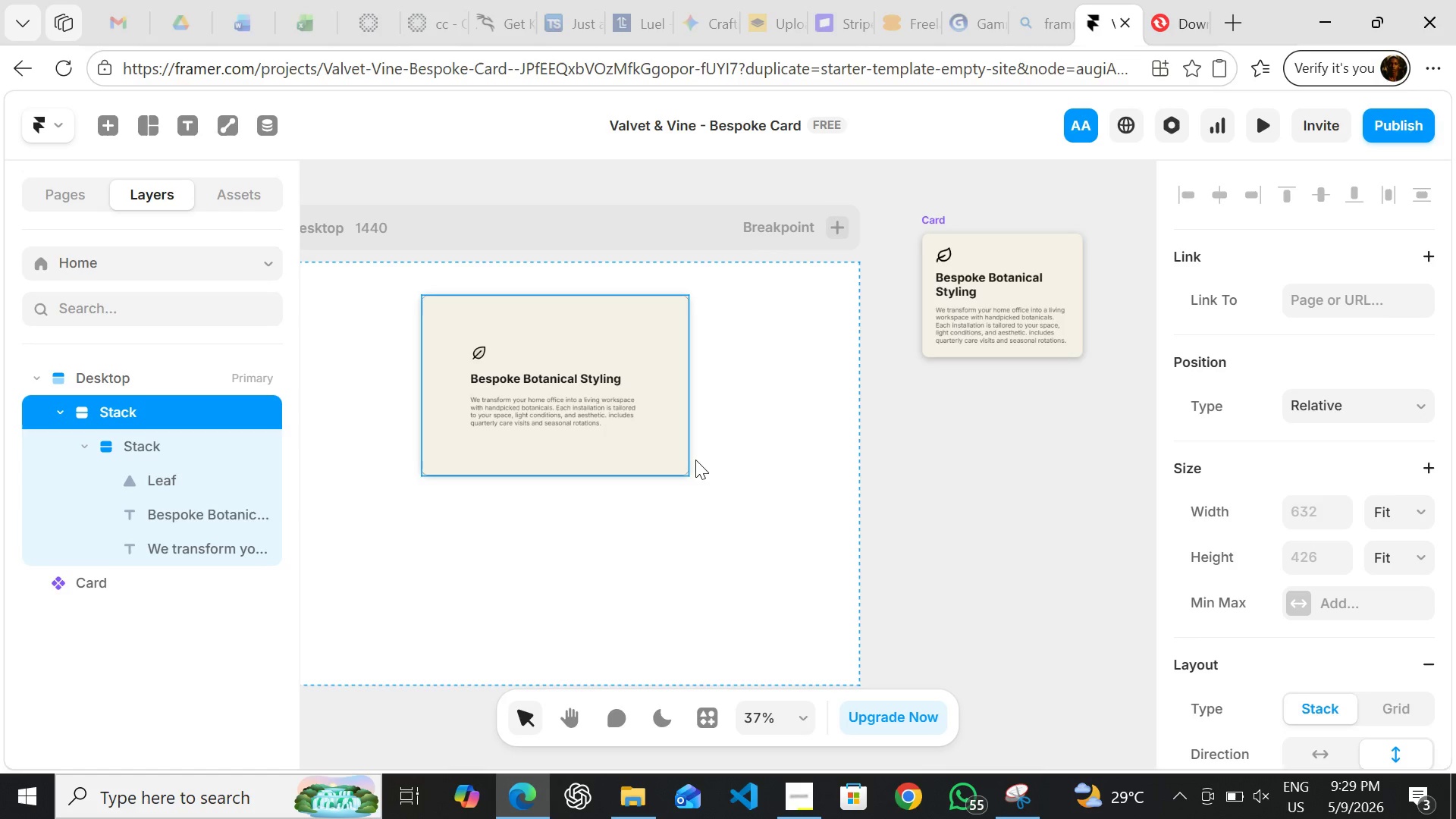 
wait(5.8)
 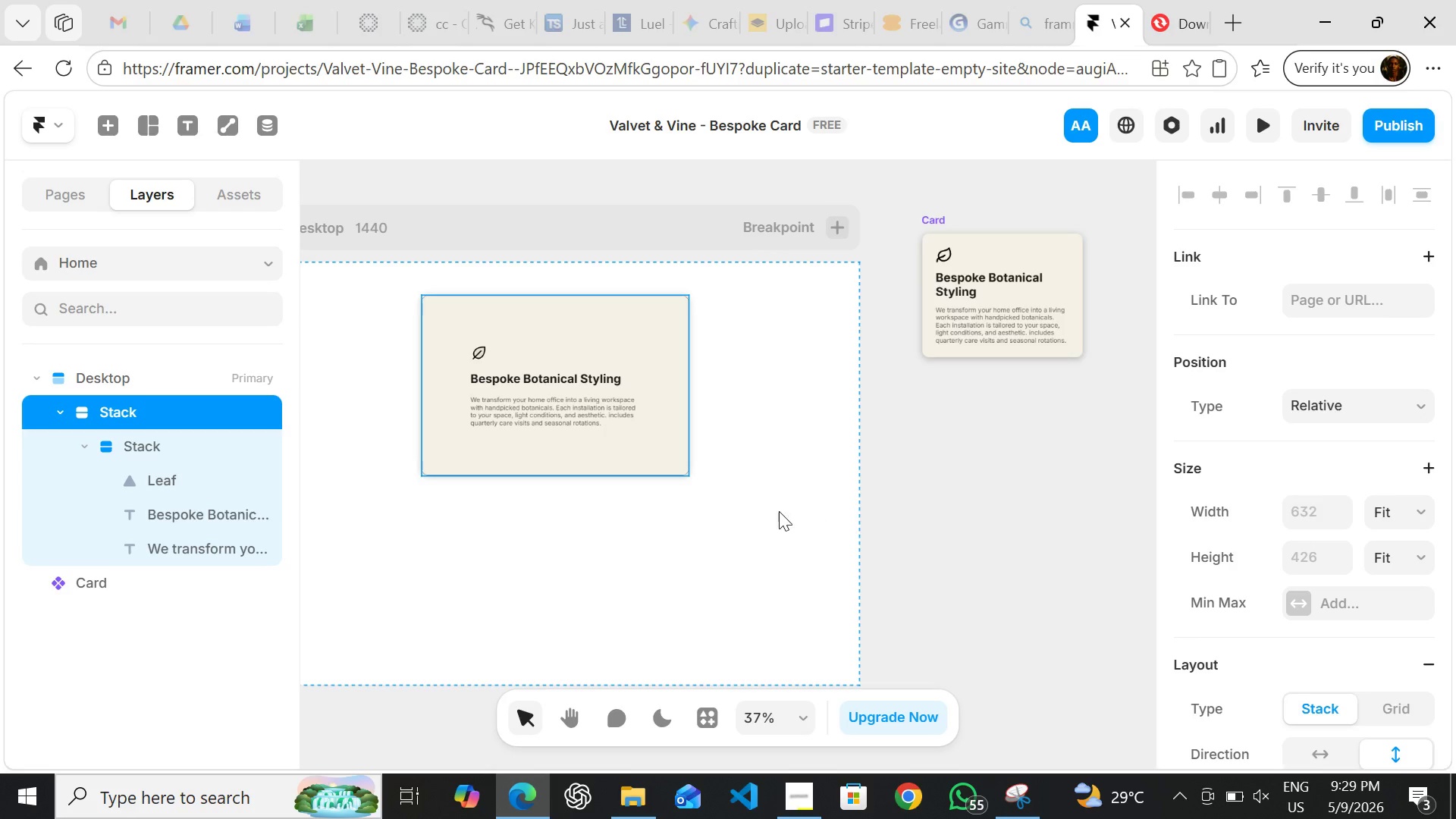 
double_click([1012, 315])
 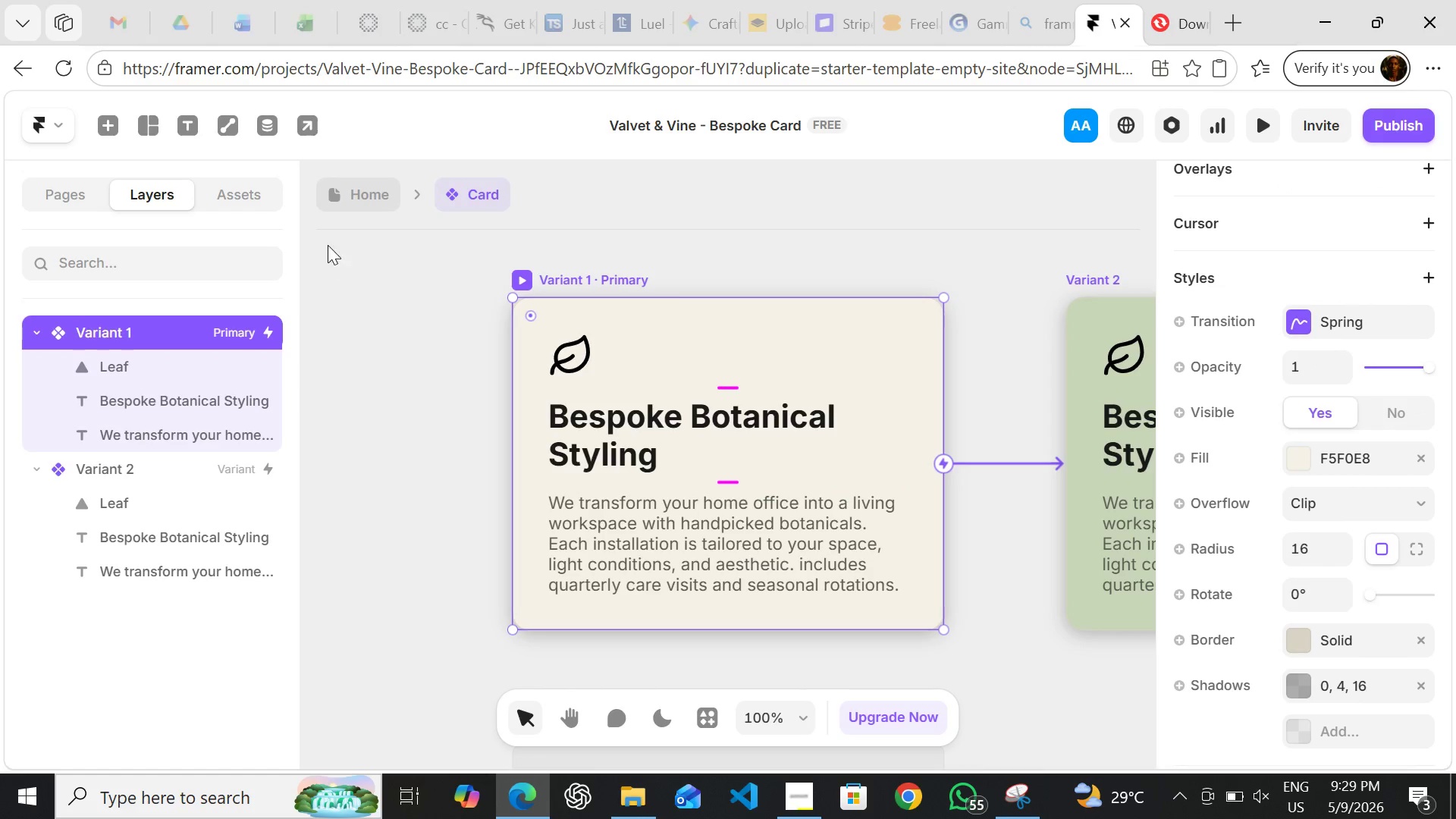 
left_click([338, 195])
 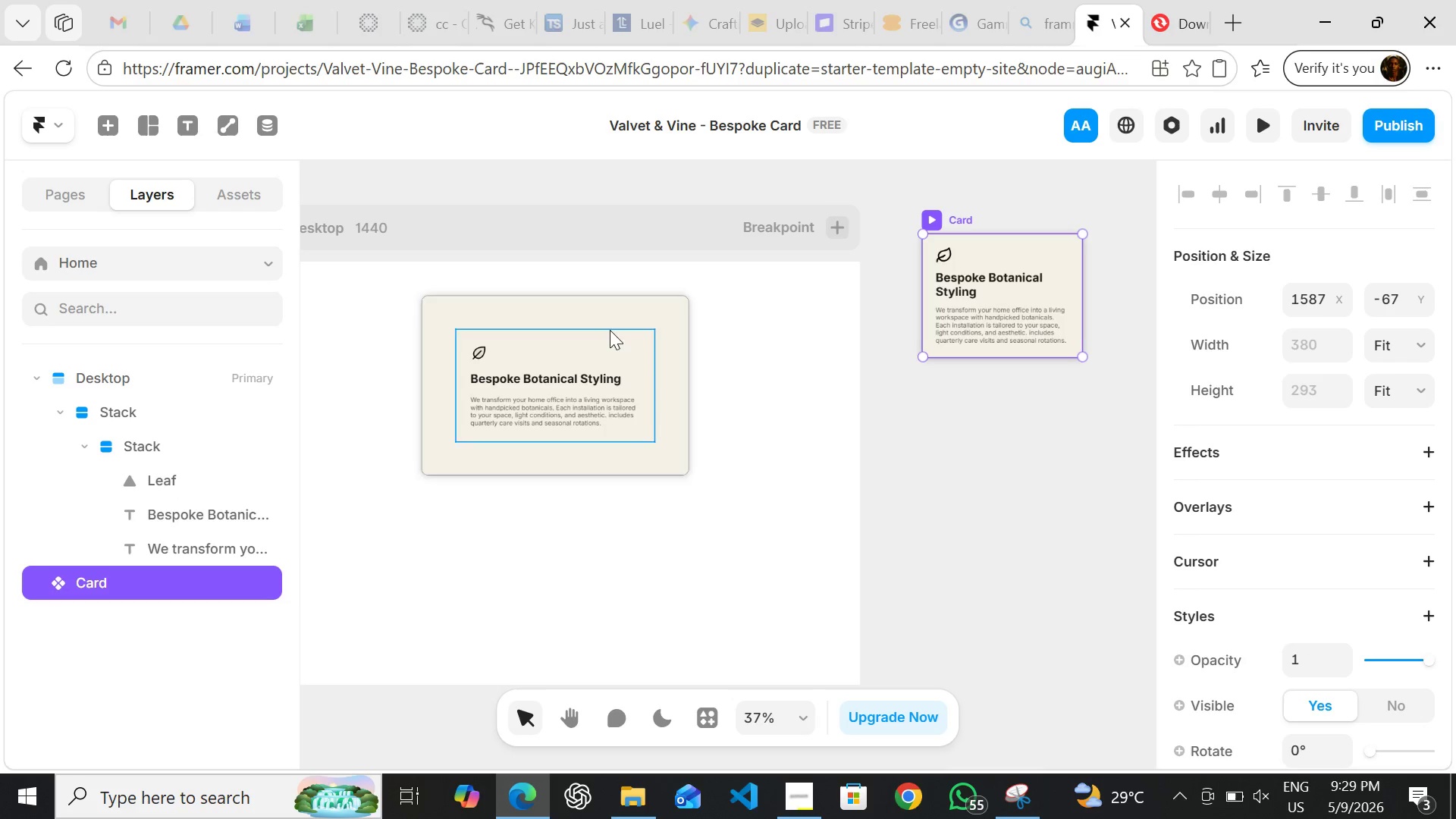 
wait(22.7)
 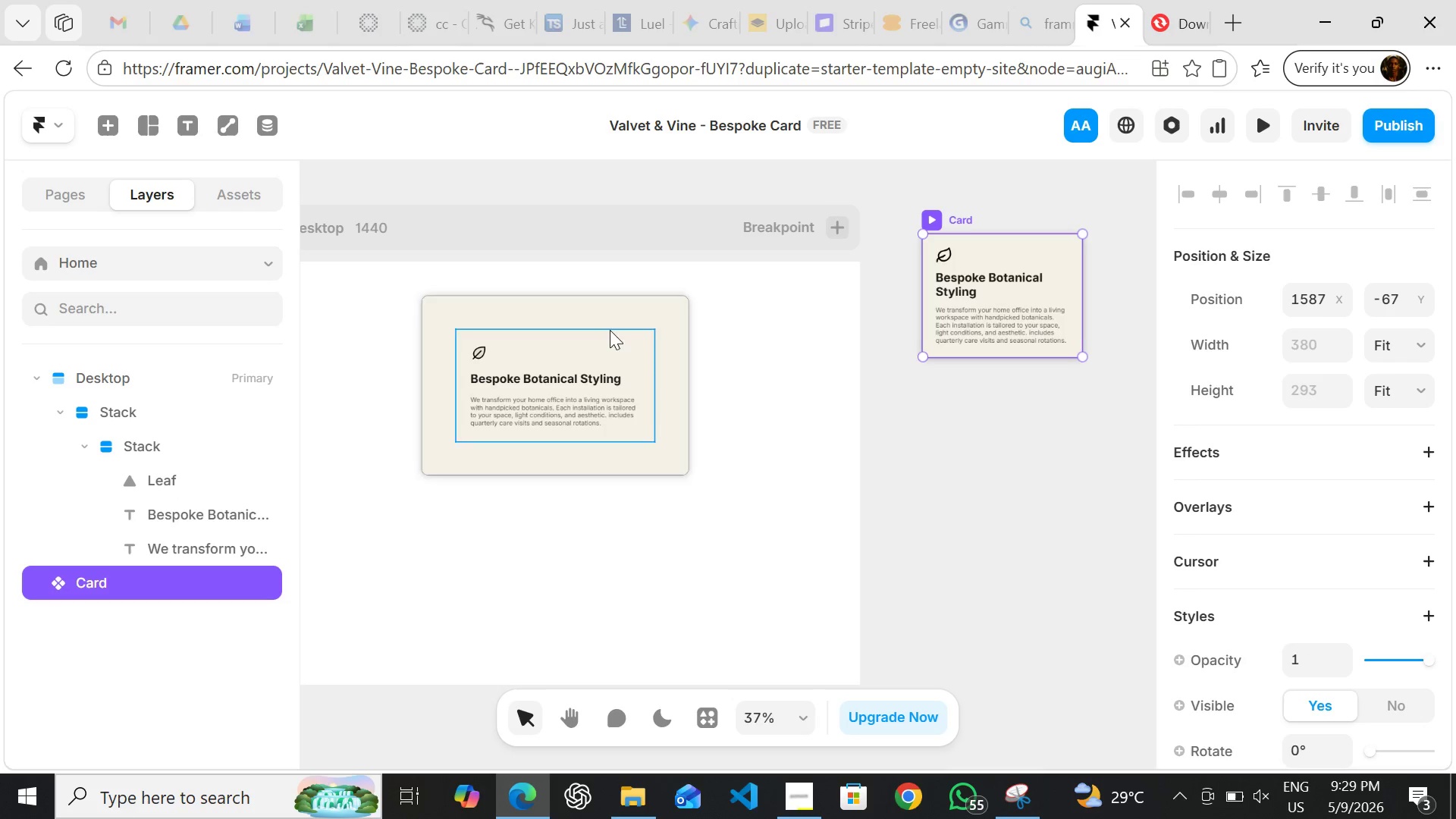 
left_click([774, 377])
 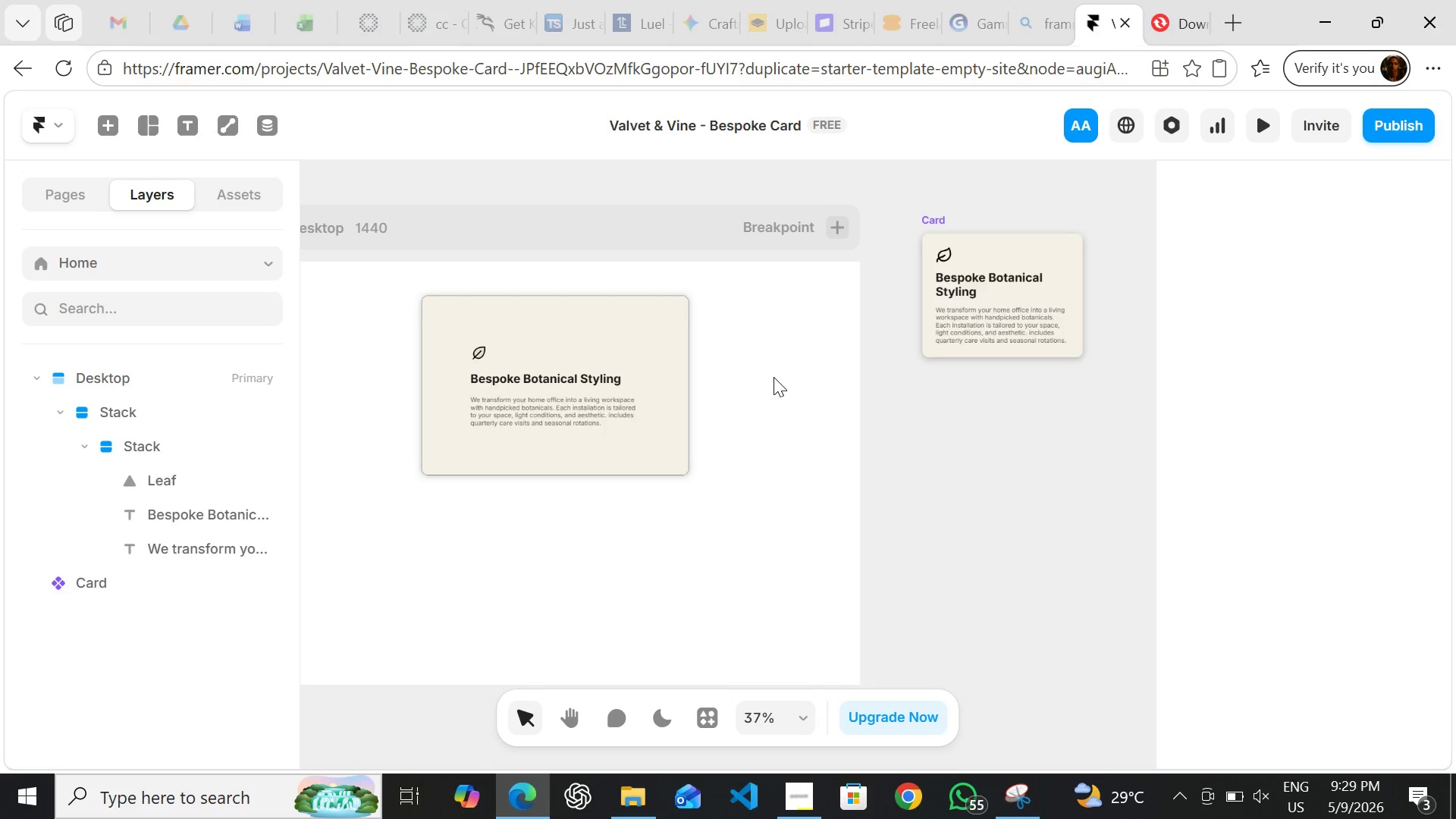 
left_click([774, 377])
 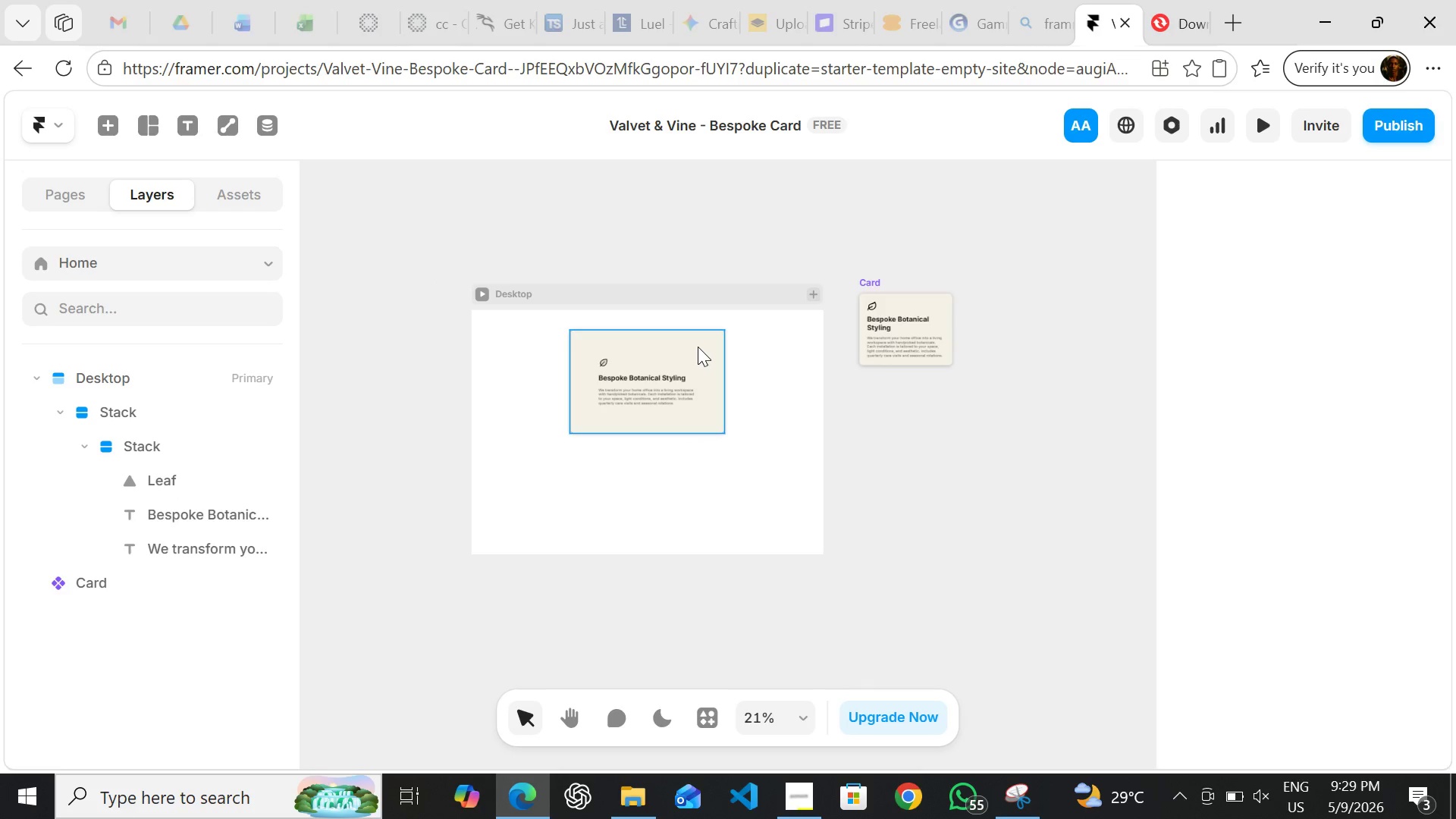 
left_click_drag(start_coordinate=[700, 347], to_coordinate=[987, 396])
 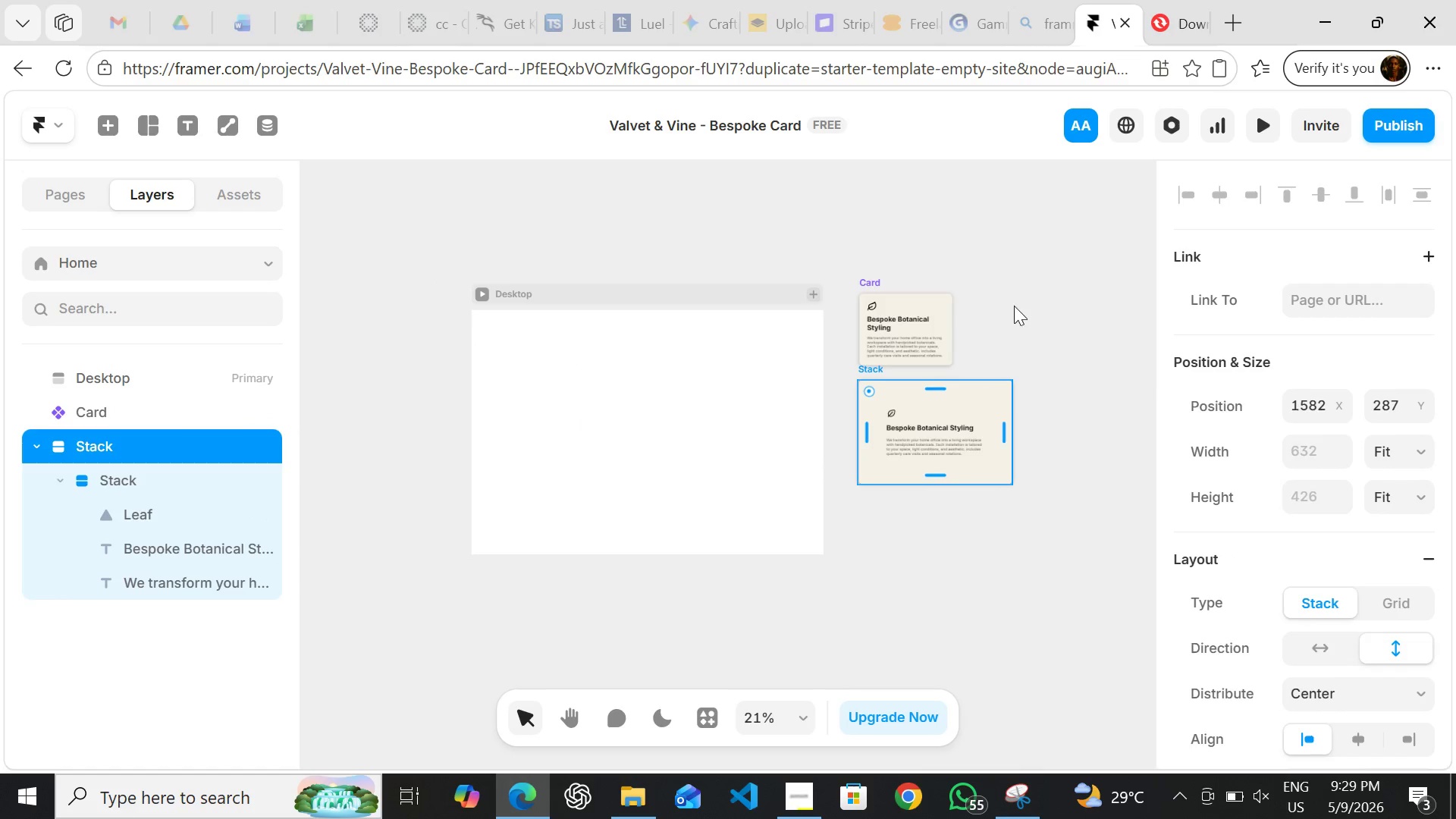 
left_click([1014, 306])
 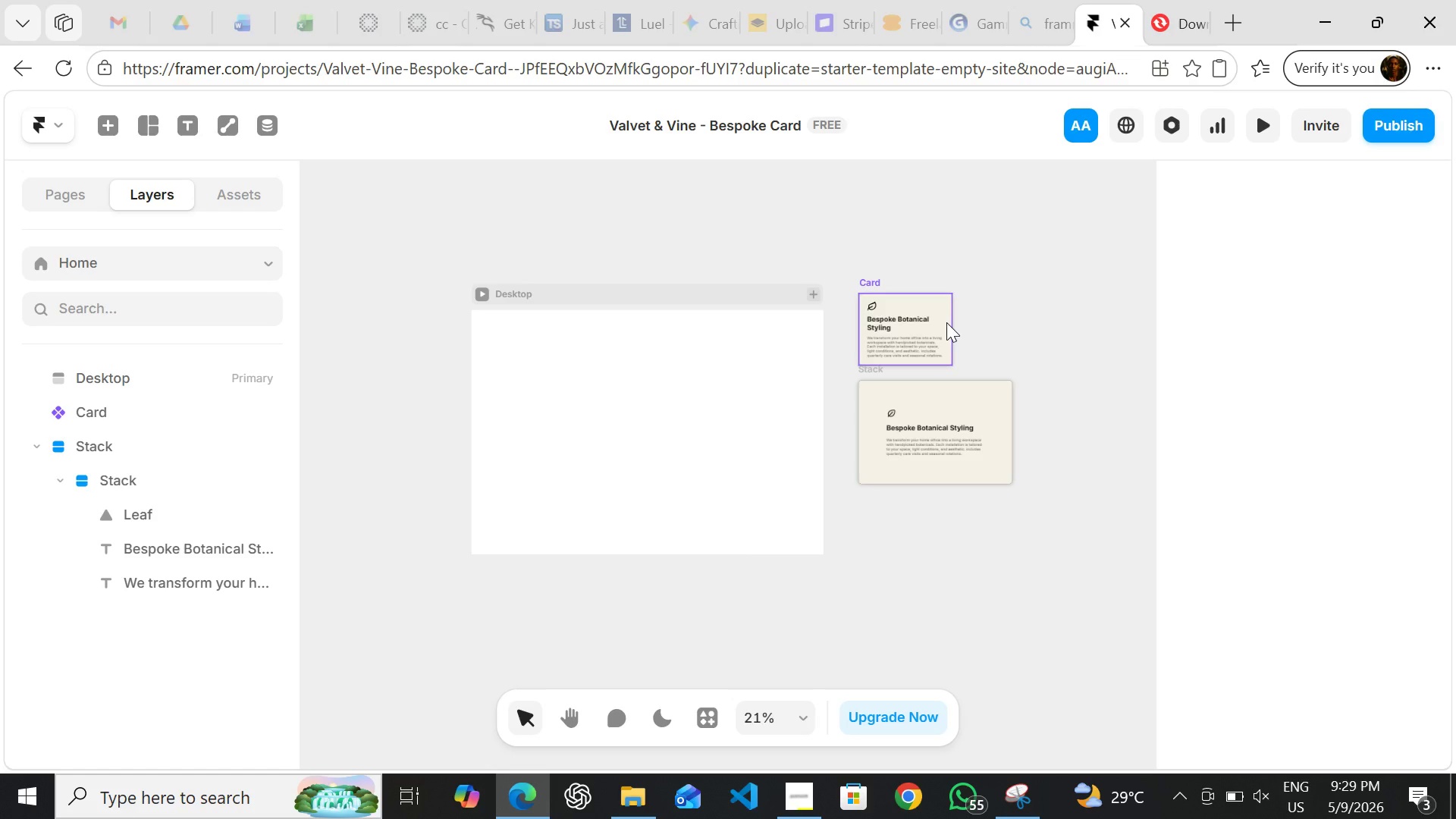 
left_click([946, 322])
 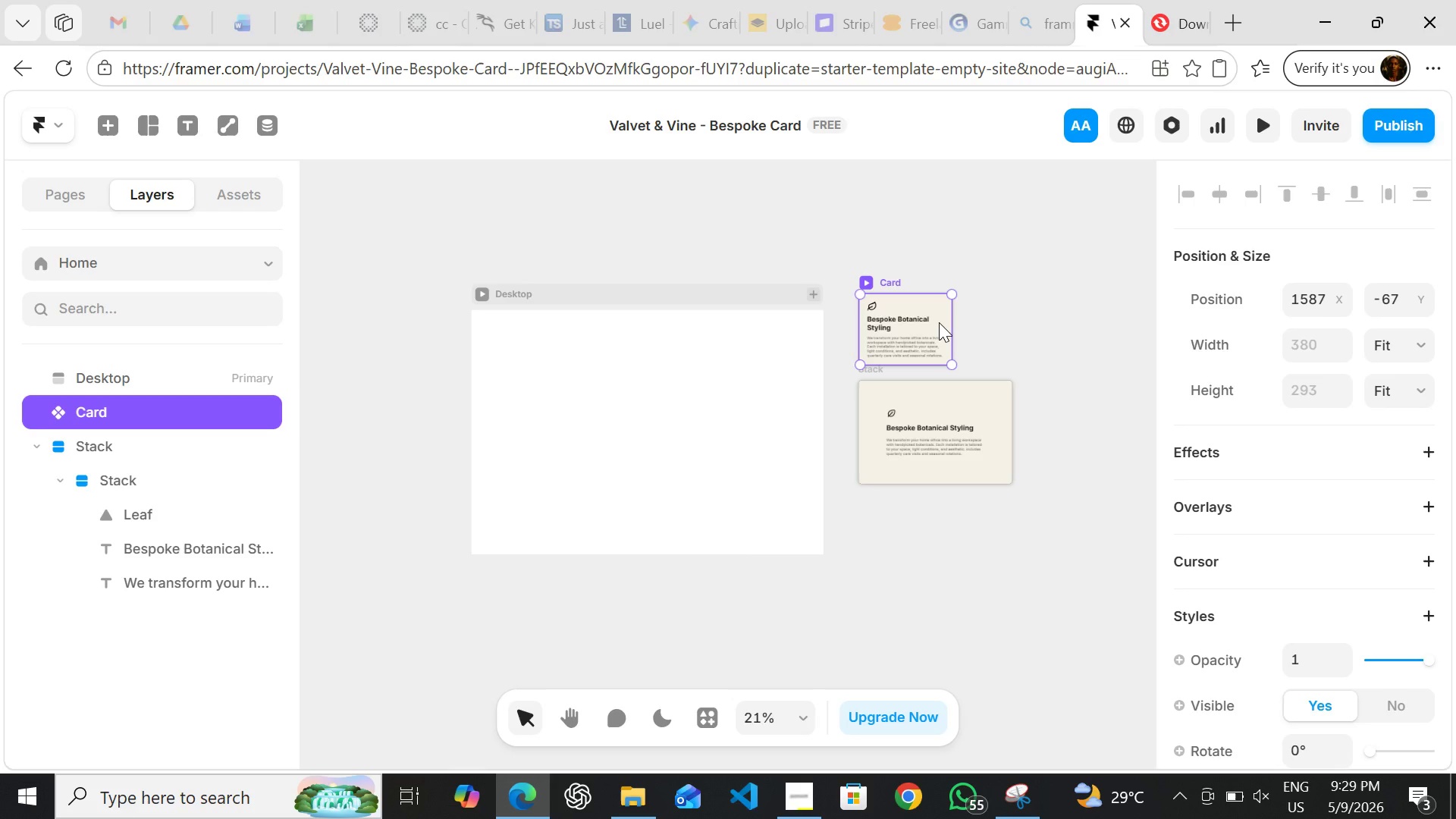 
left_click_drag(start_coordinate=[939, 322], to_coordinate=[617, 387])
 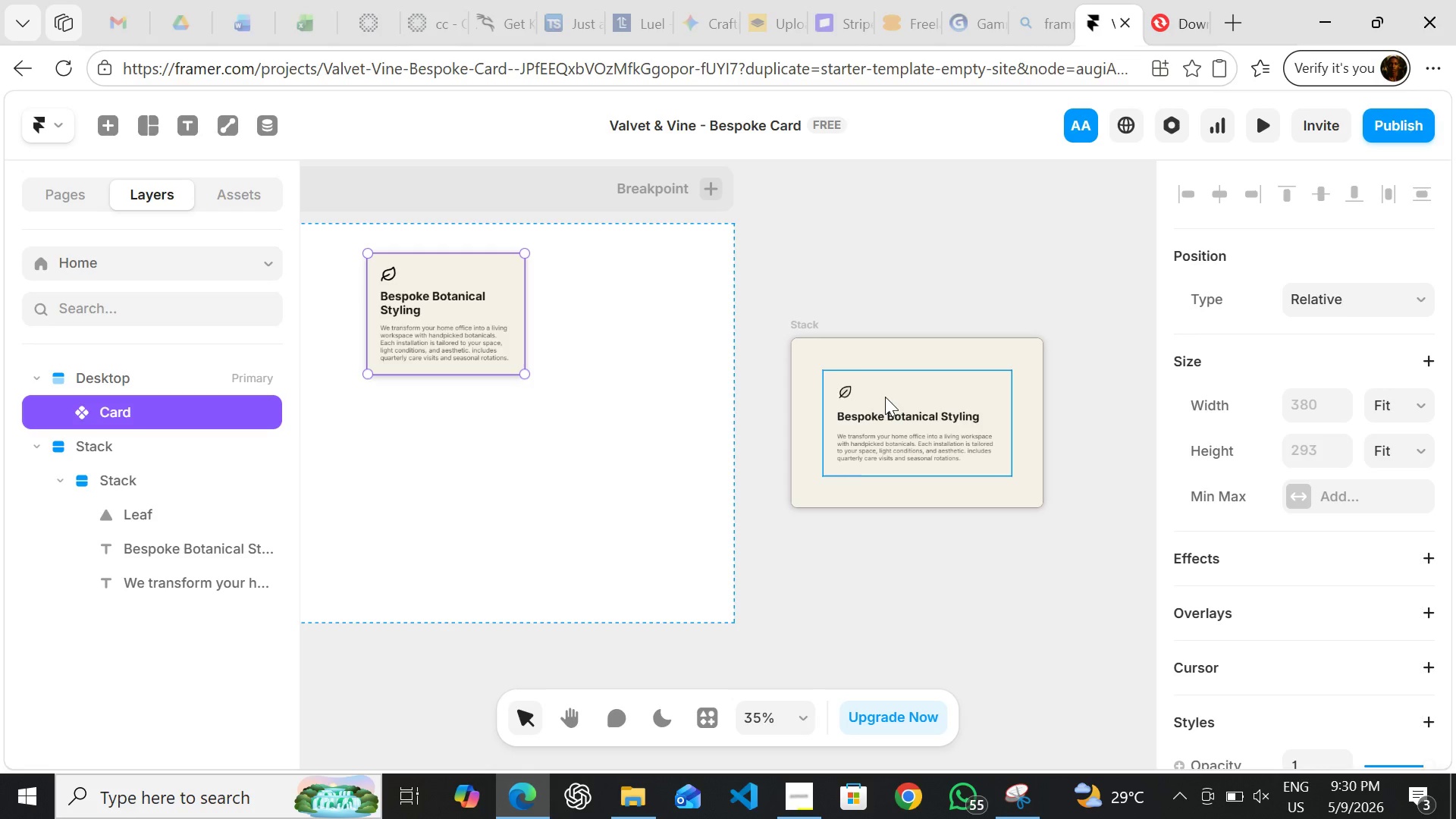 
wait(23.75)
 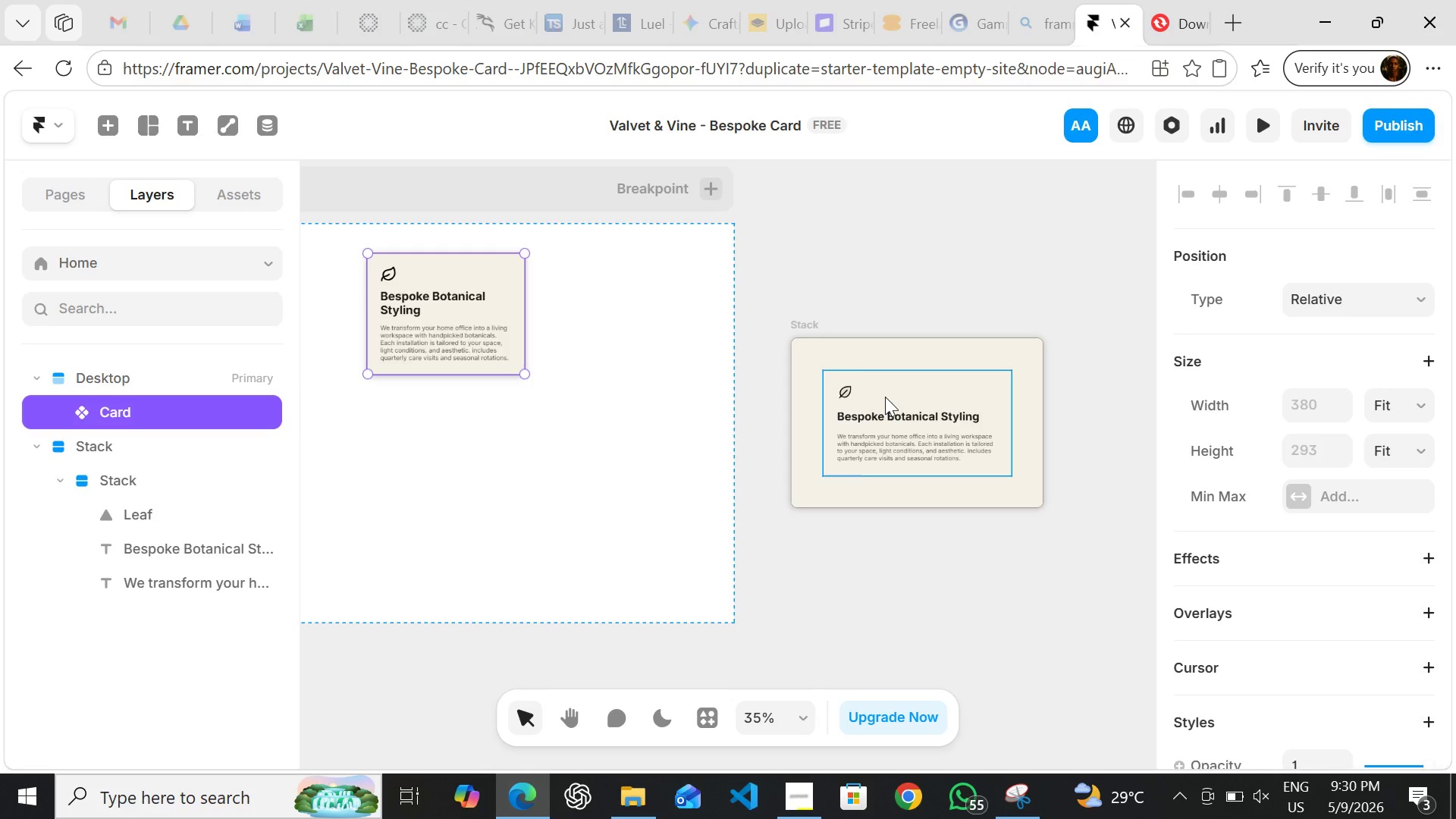 
left_click([516, 186])
 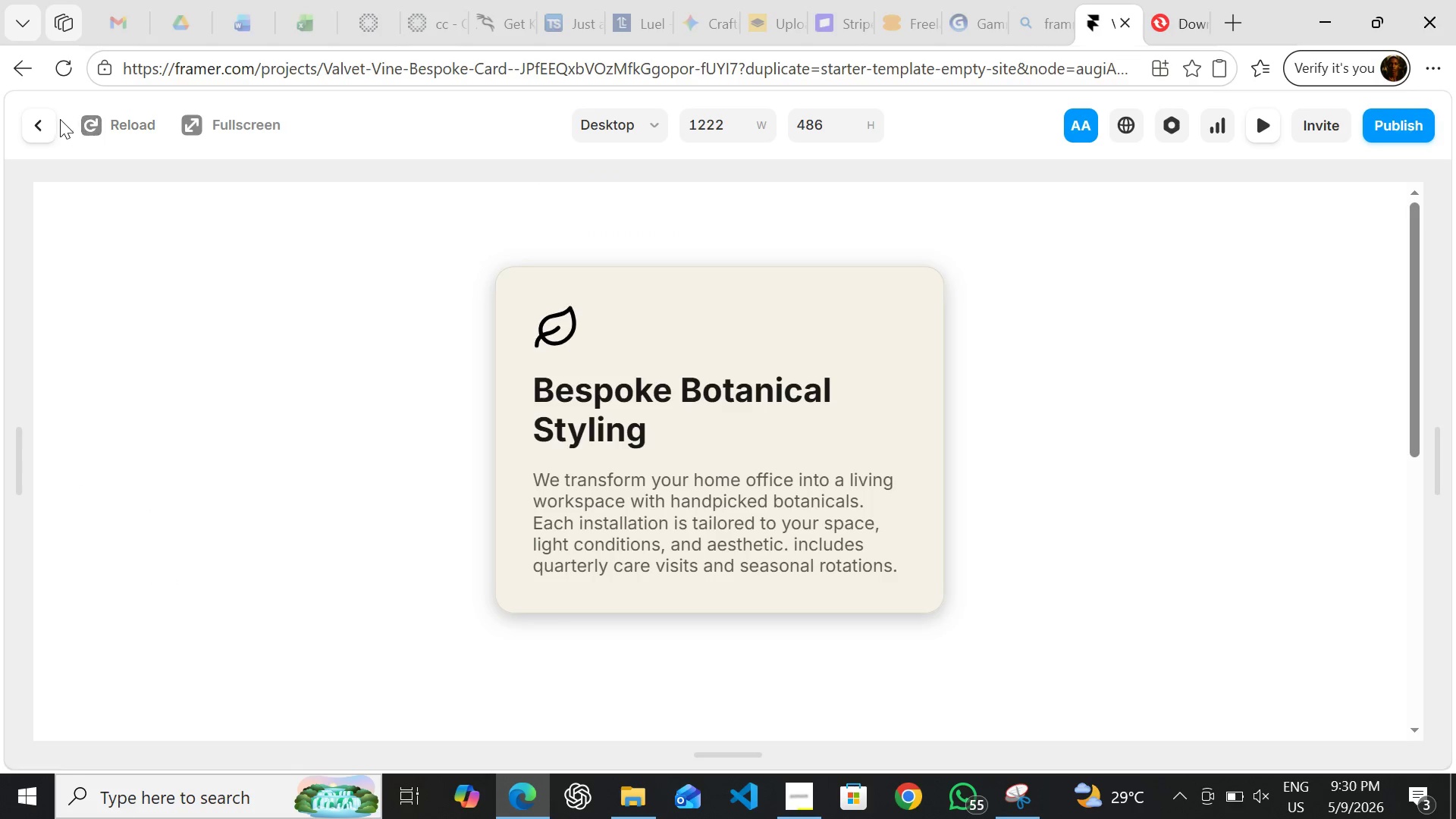 
left_click([46, 121])
 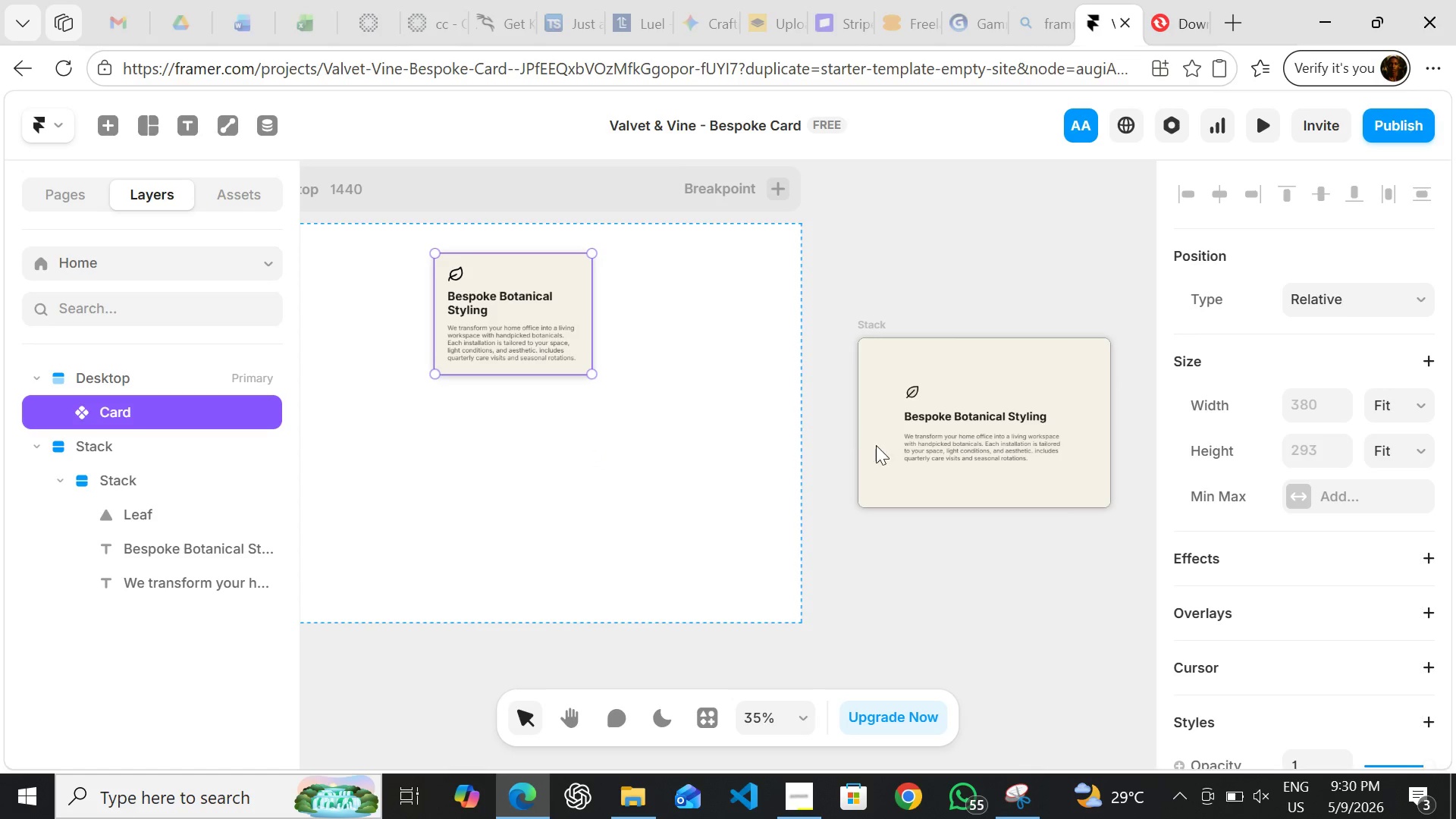 
wait(6.2)
 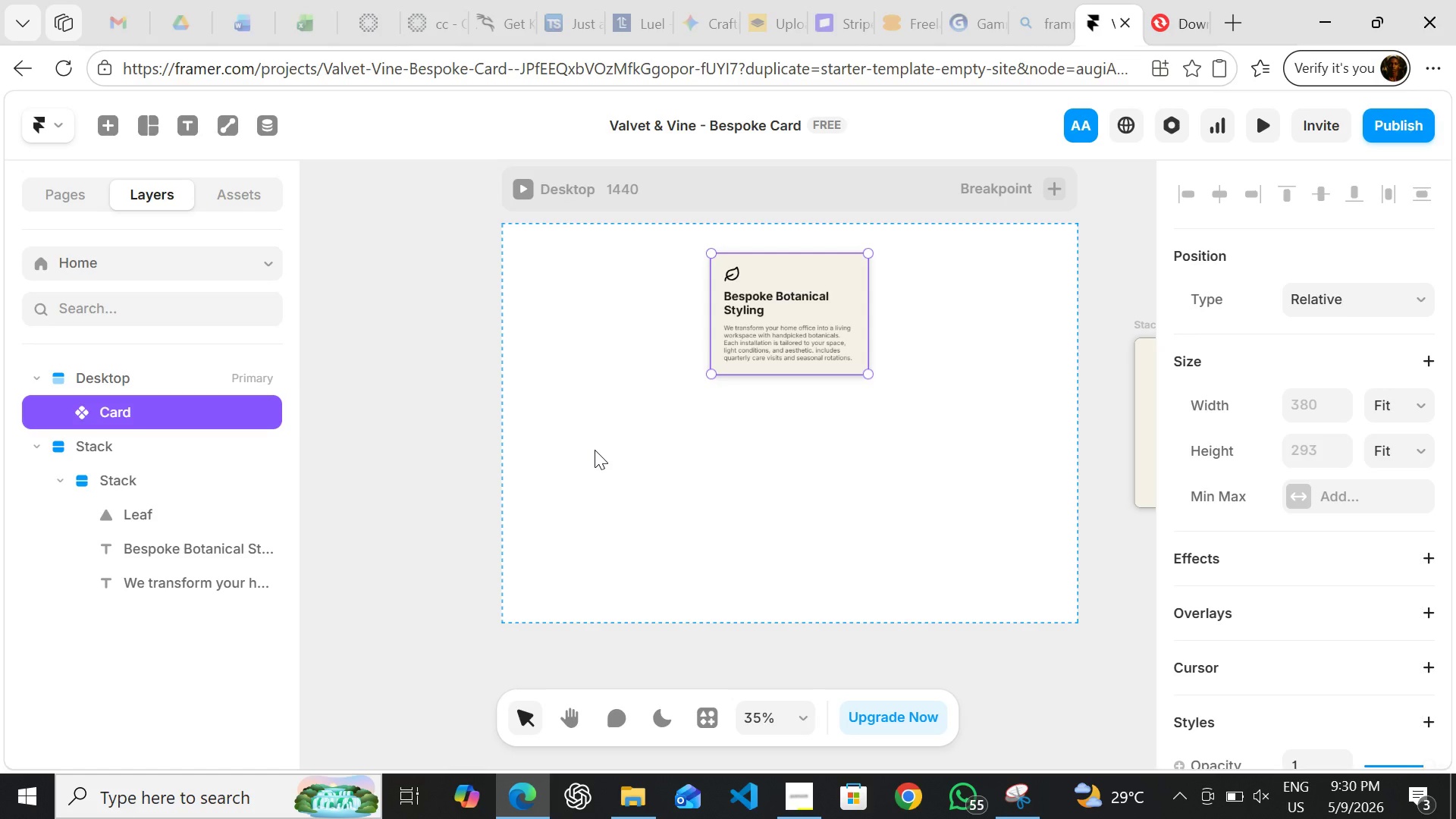 
left_click([771, 366])
 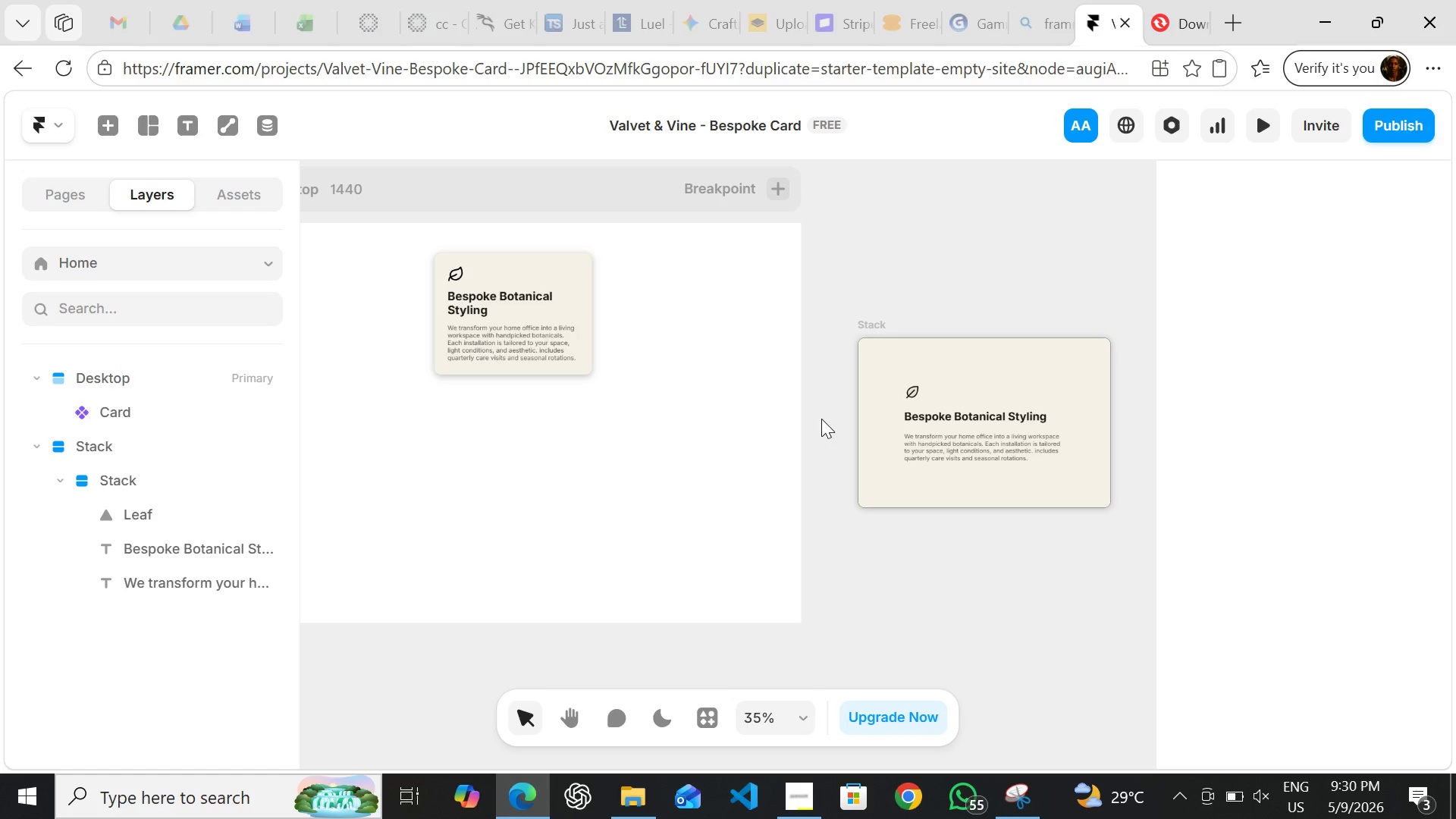 
wait(14.56)
 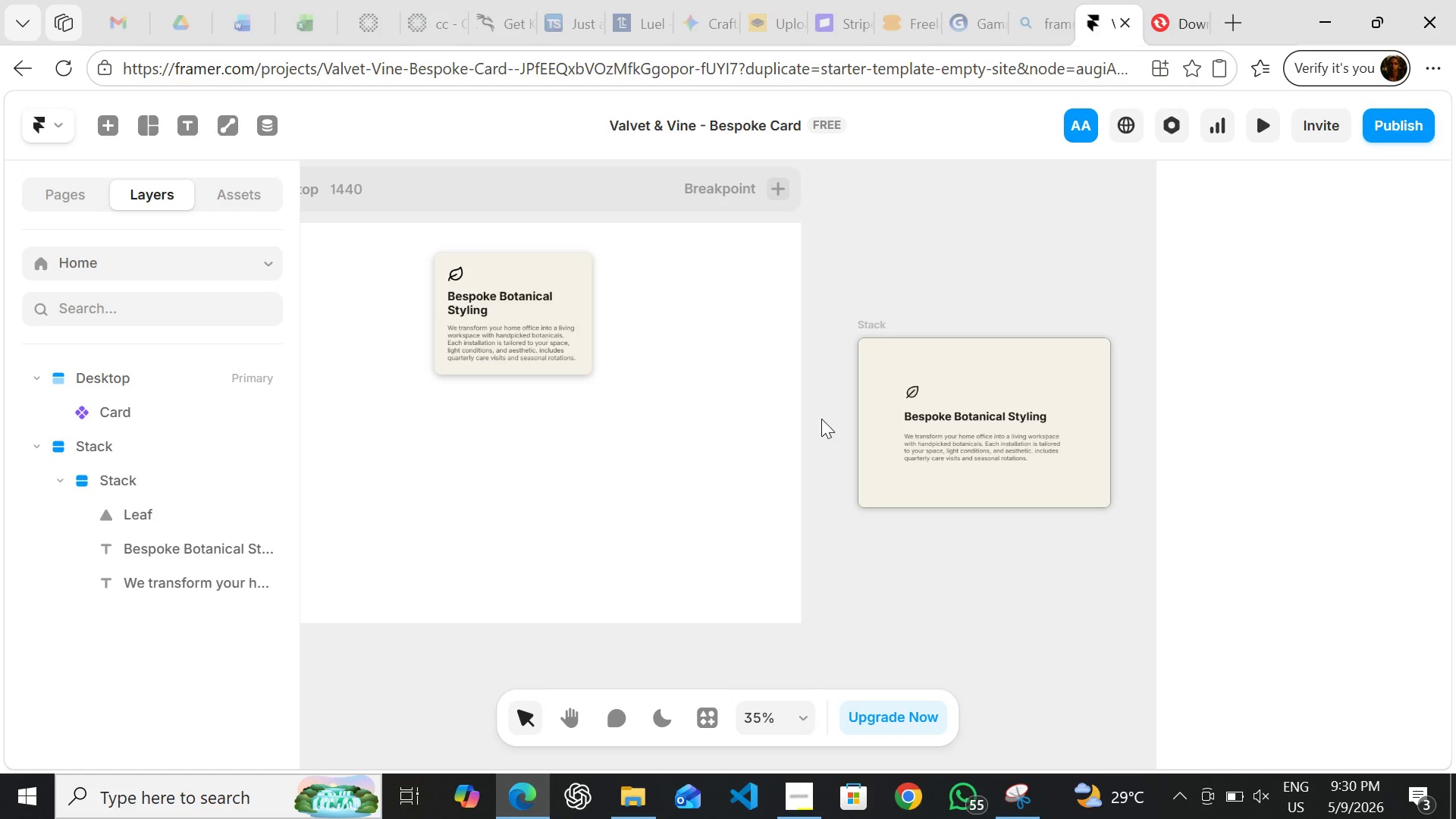 
left_click([879, 362])
 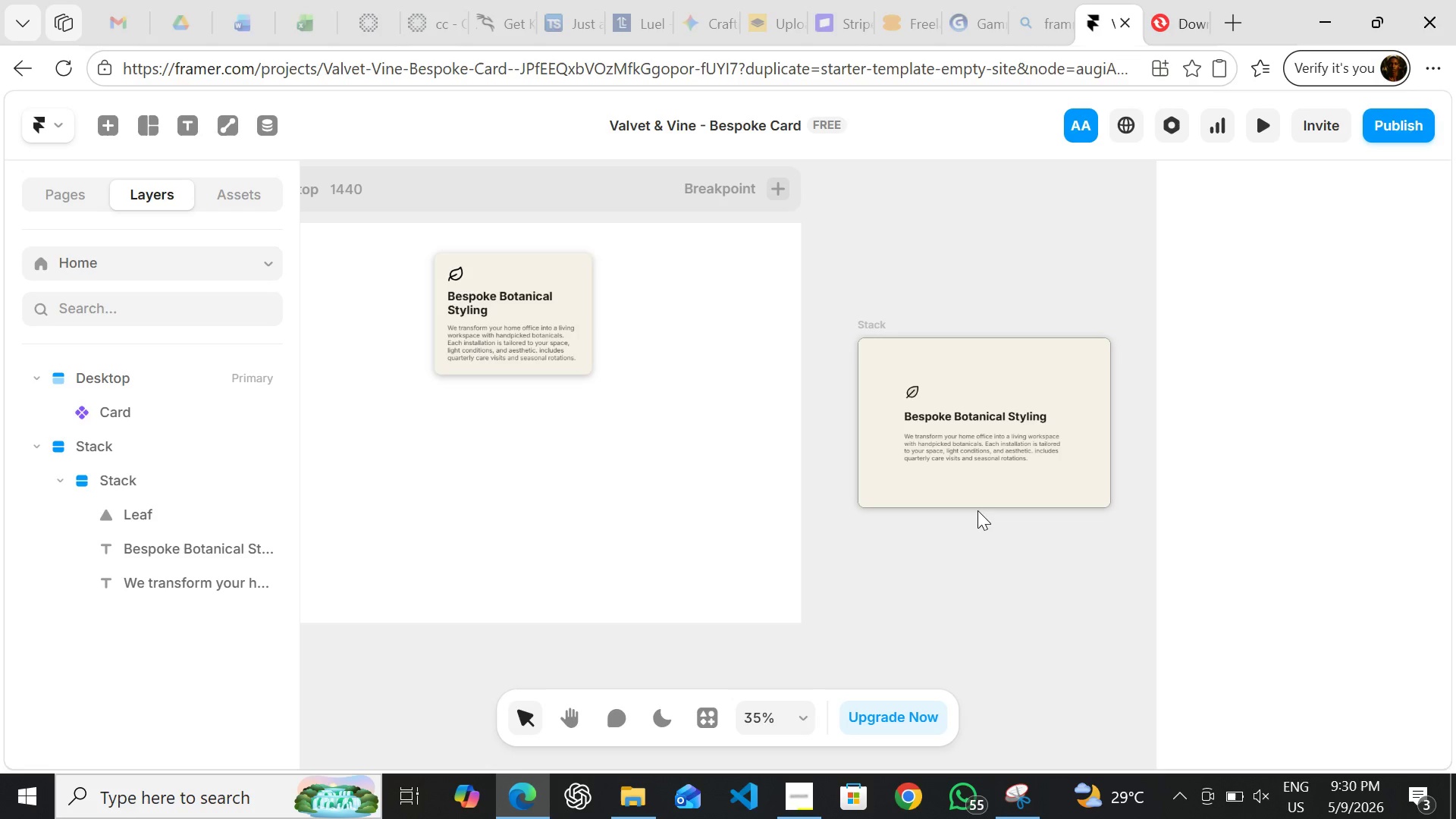 
left_click([1018, 476])
 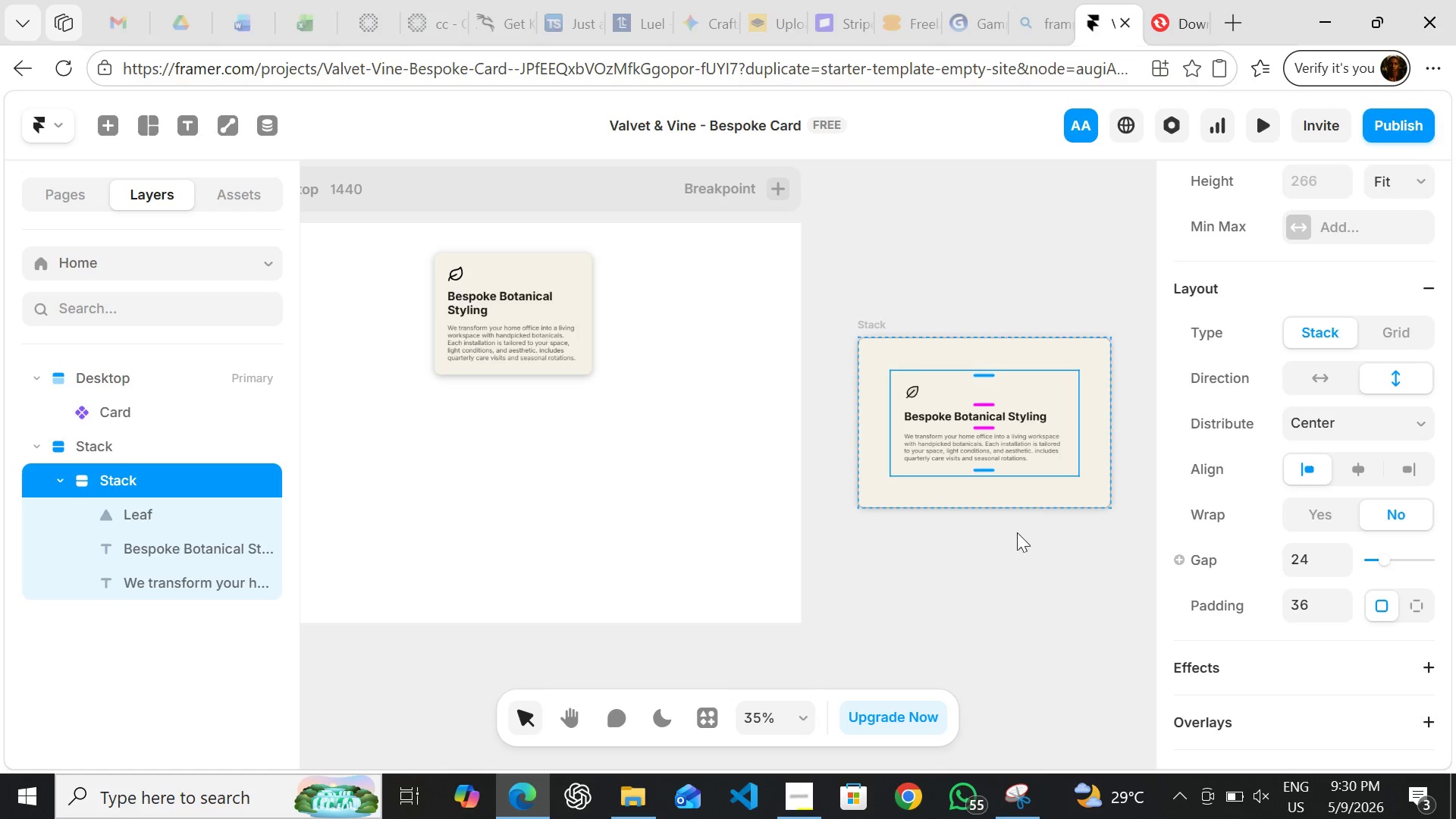 
left_click([1027, 532])
 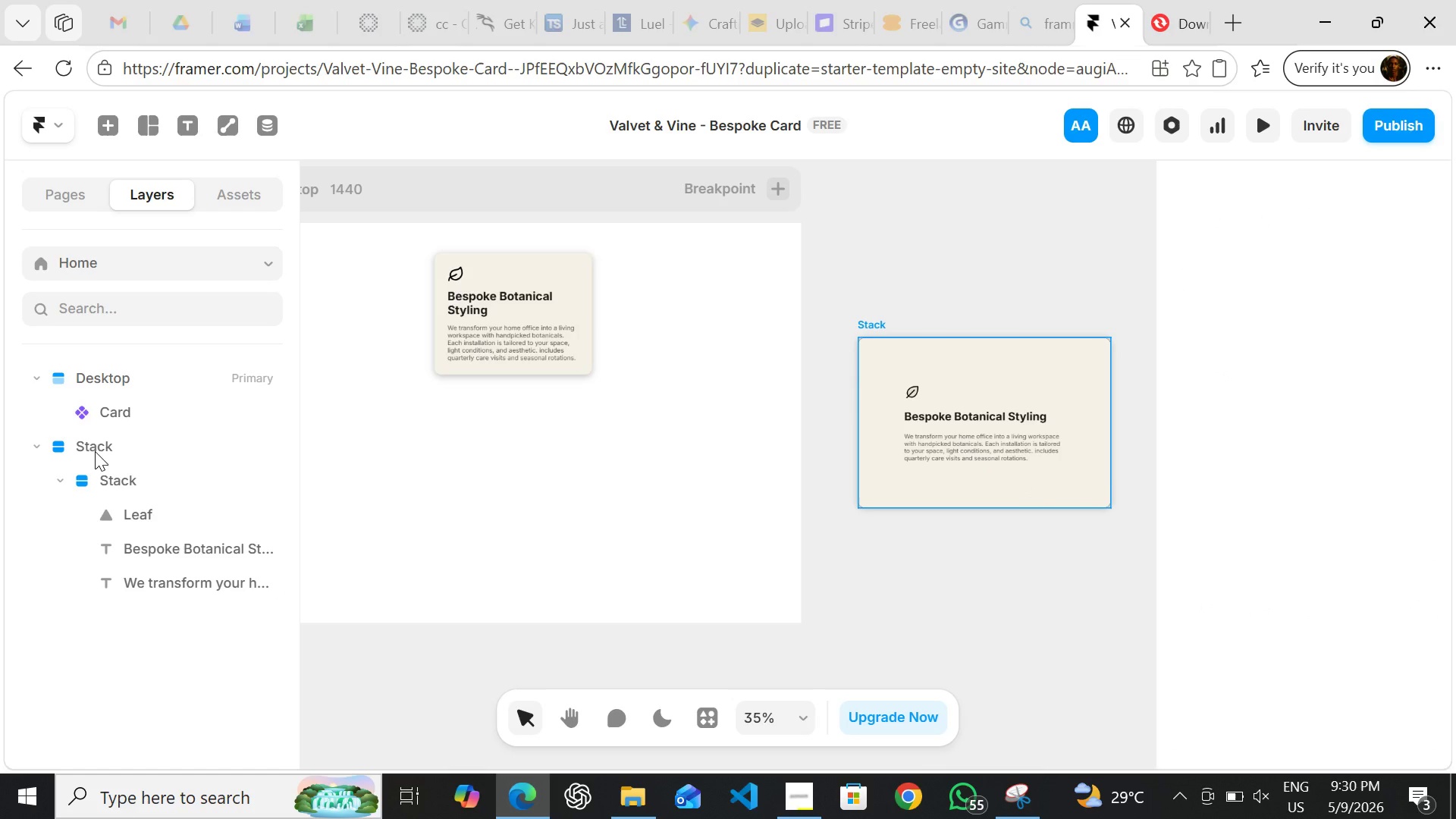 
left_click([95, 451])
 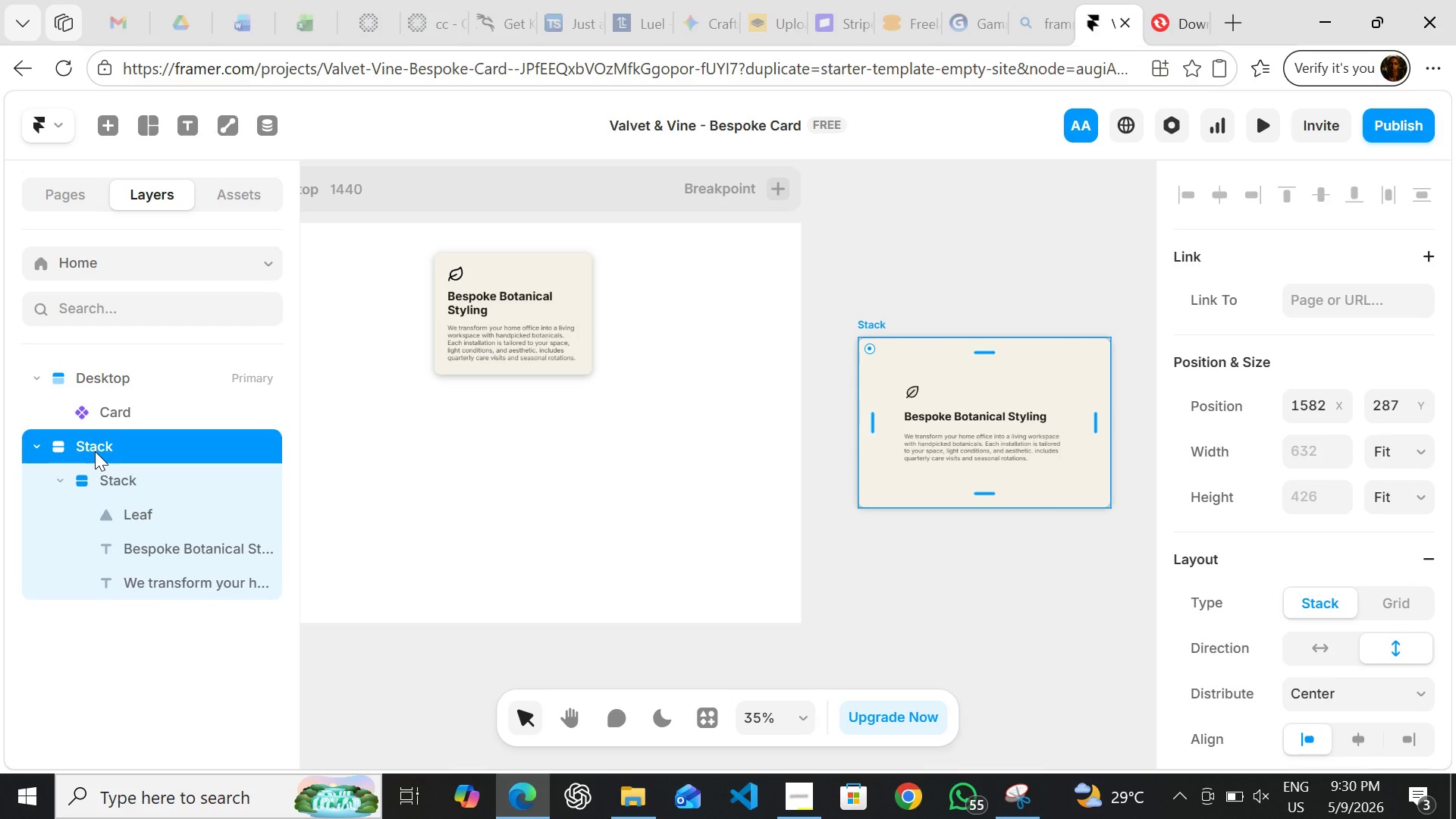 
wait(6.16)
 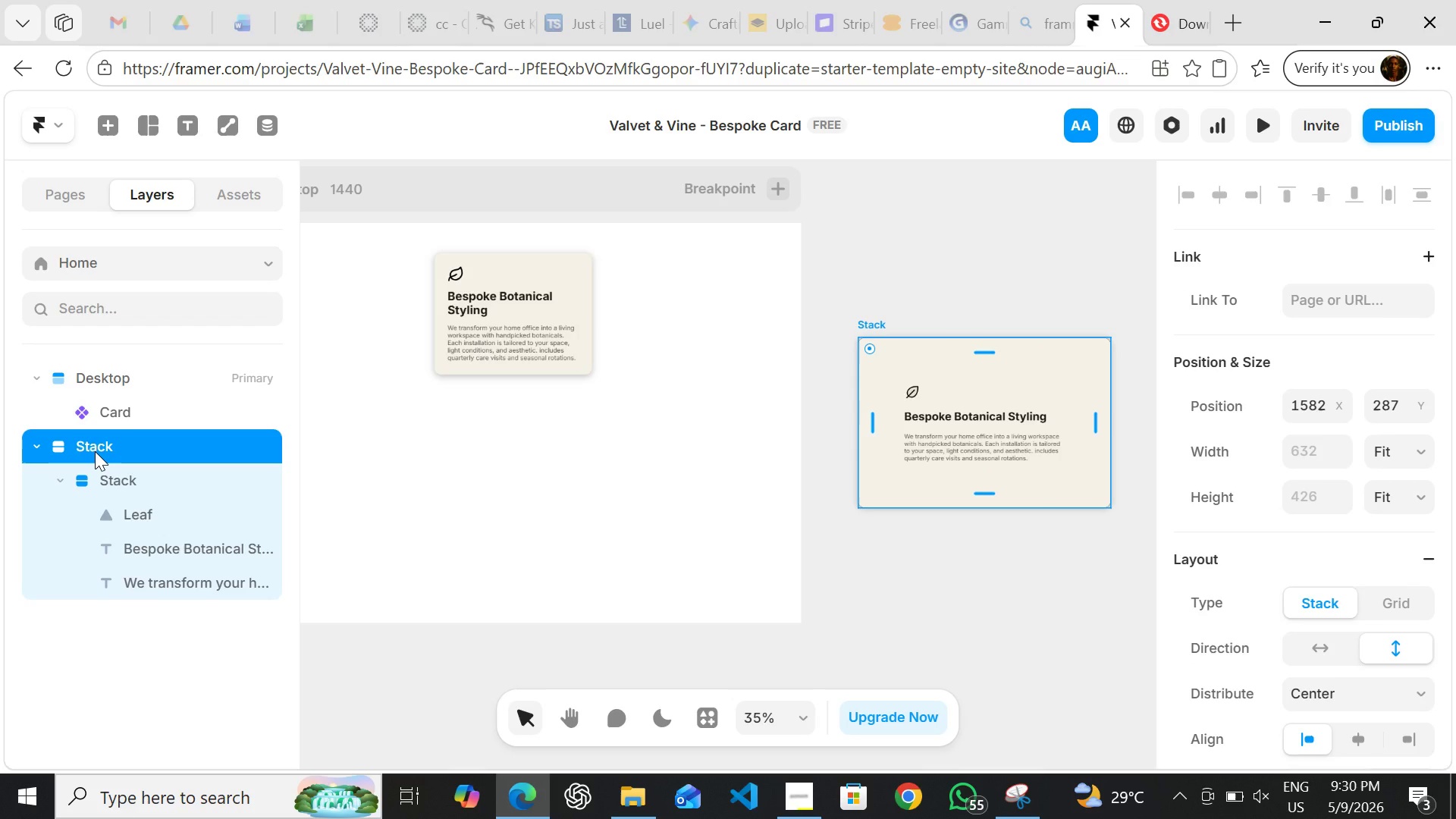 
key(Delete)
 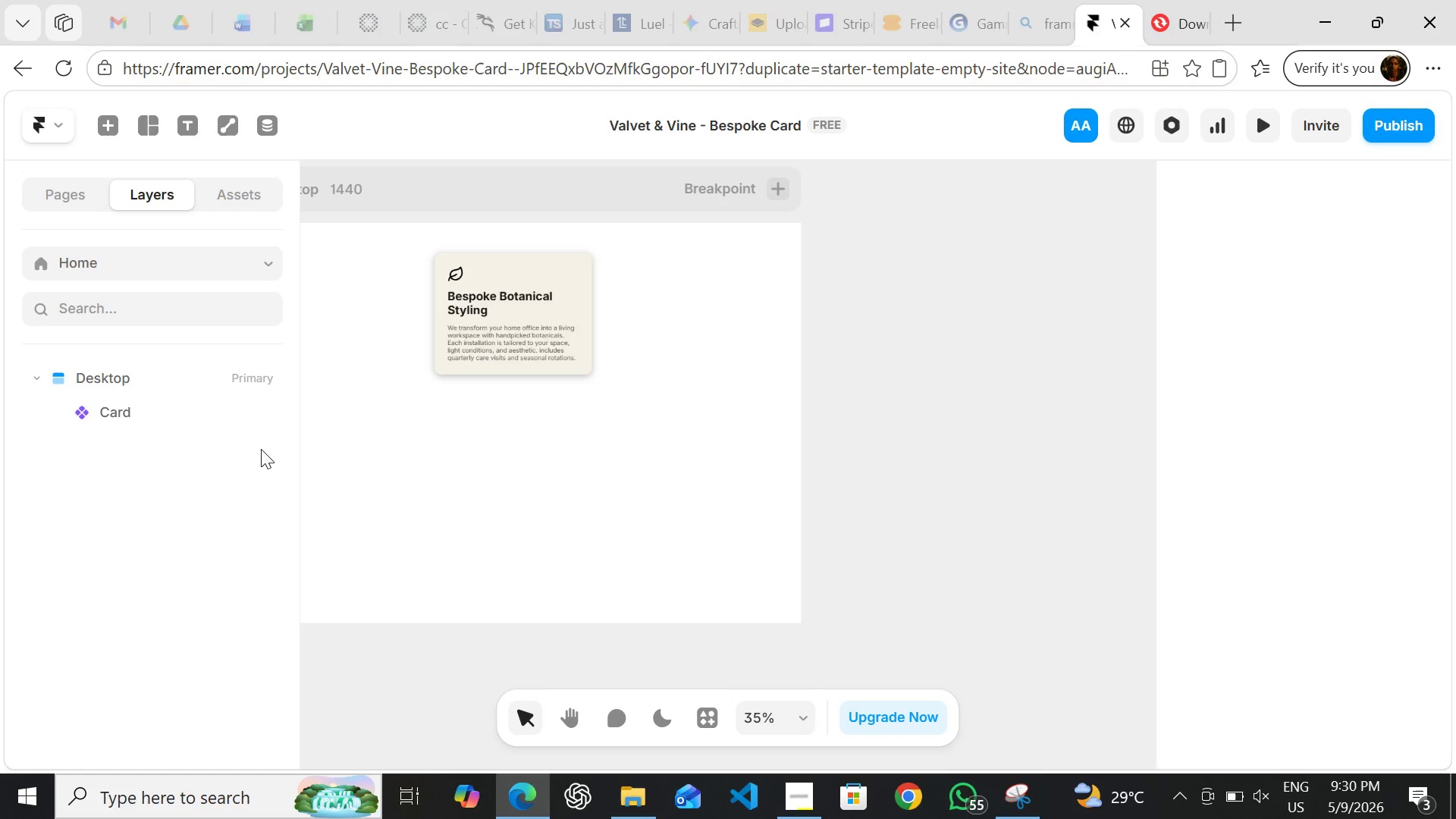 
left_click([362, 462])
 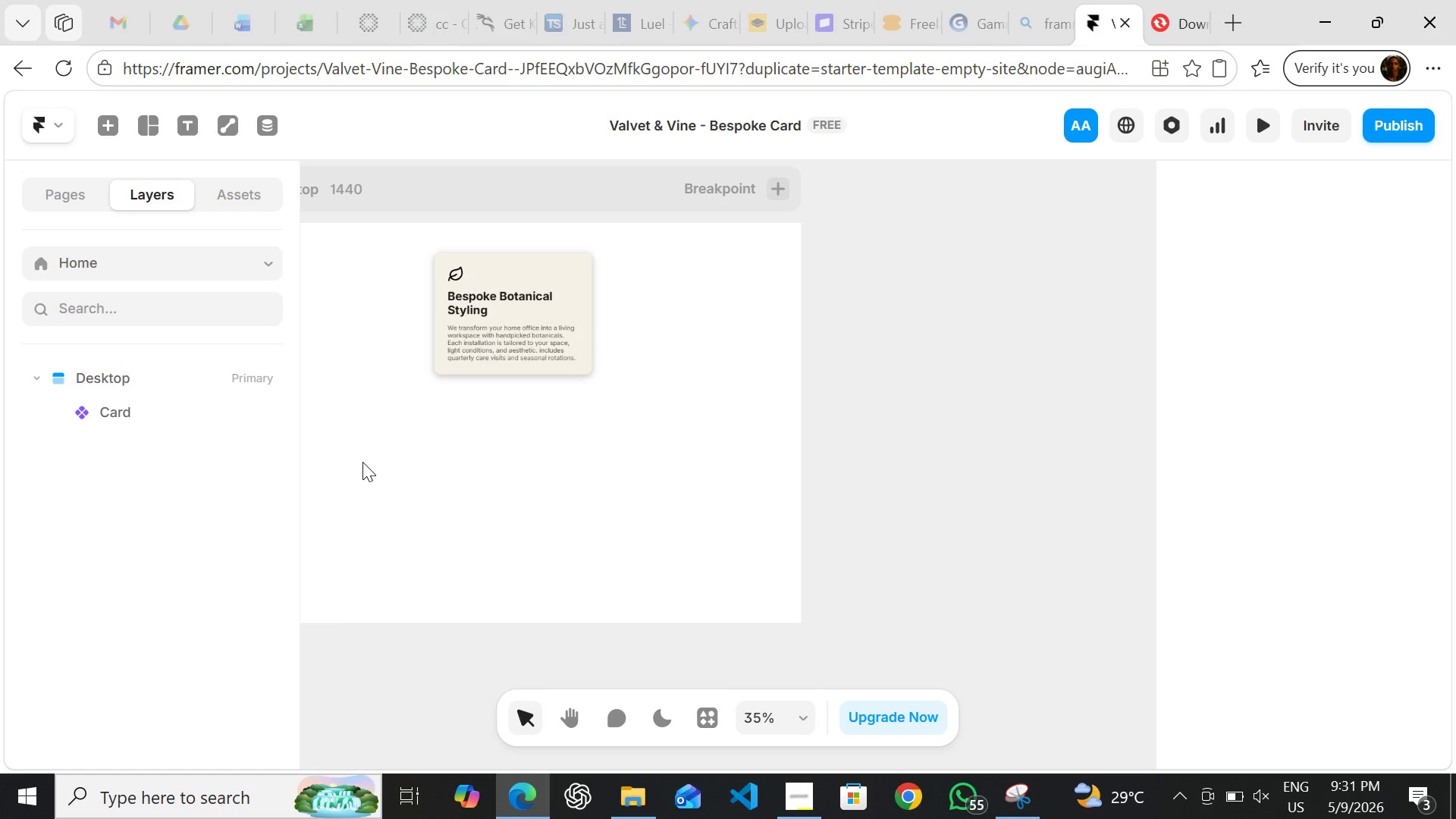 
wait(15.36)
 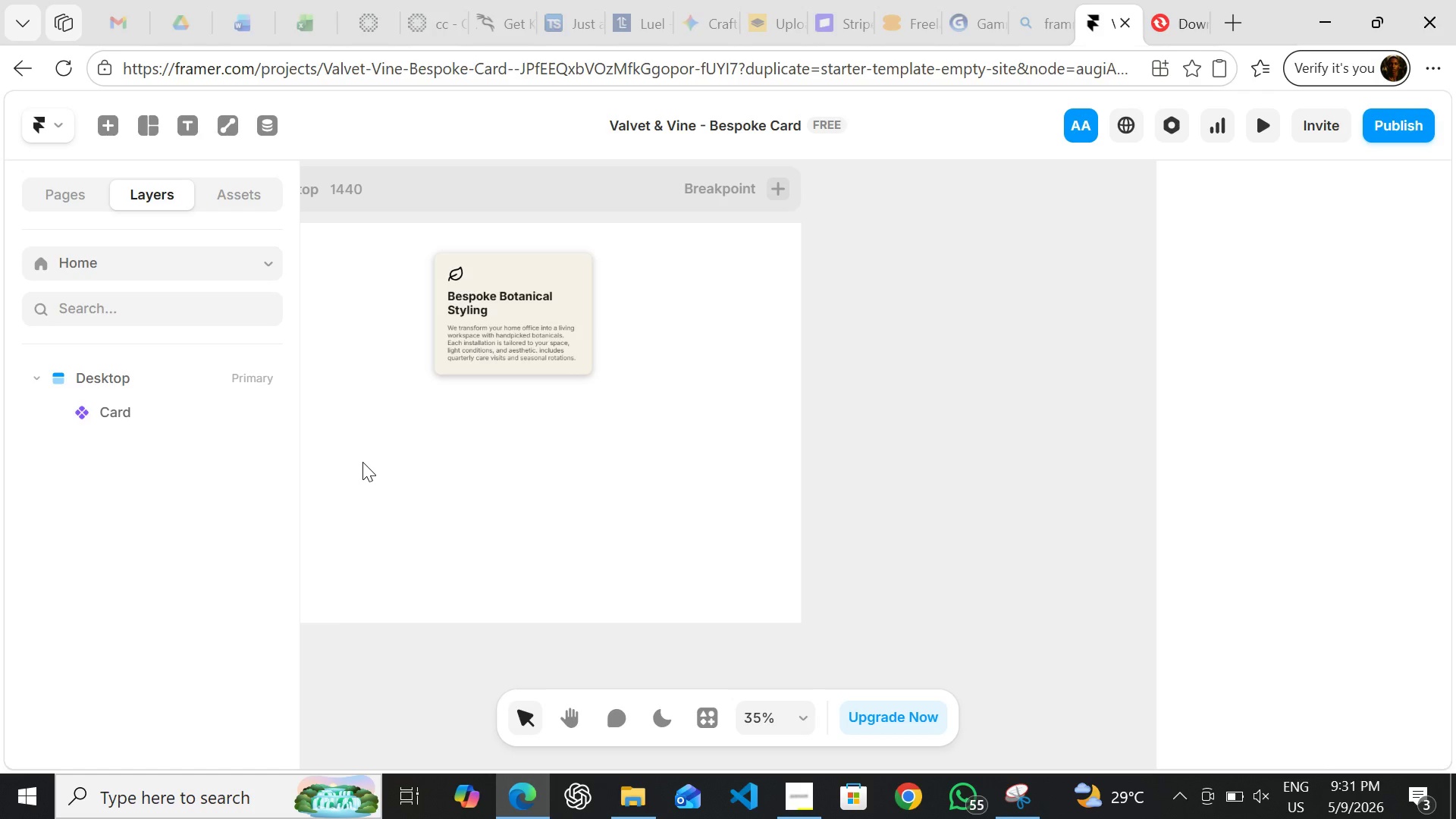 
key(Meta+G)
 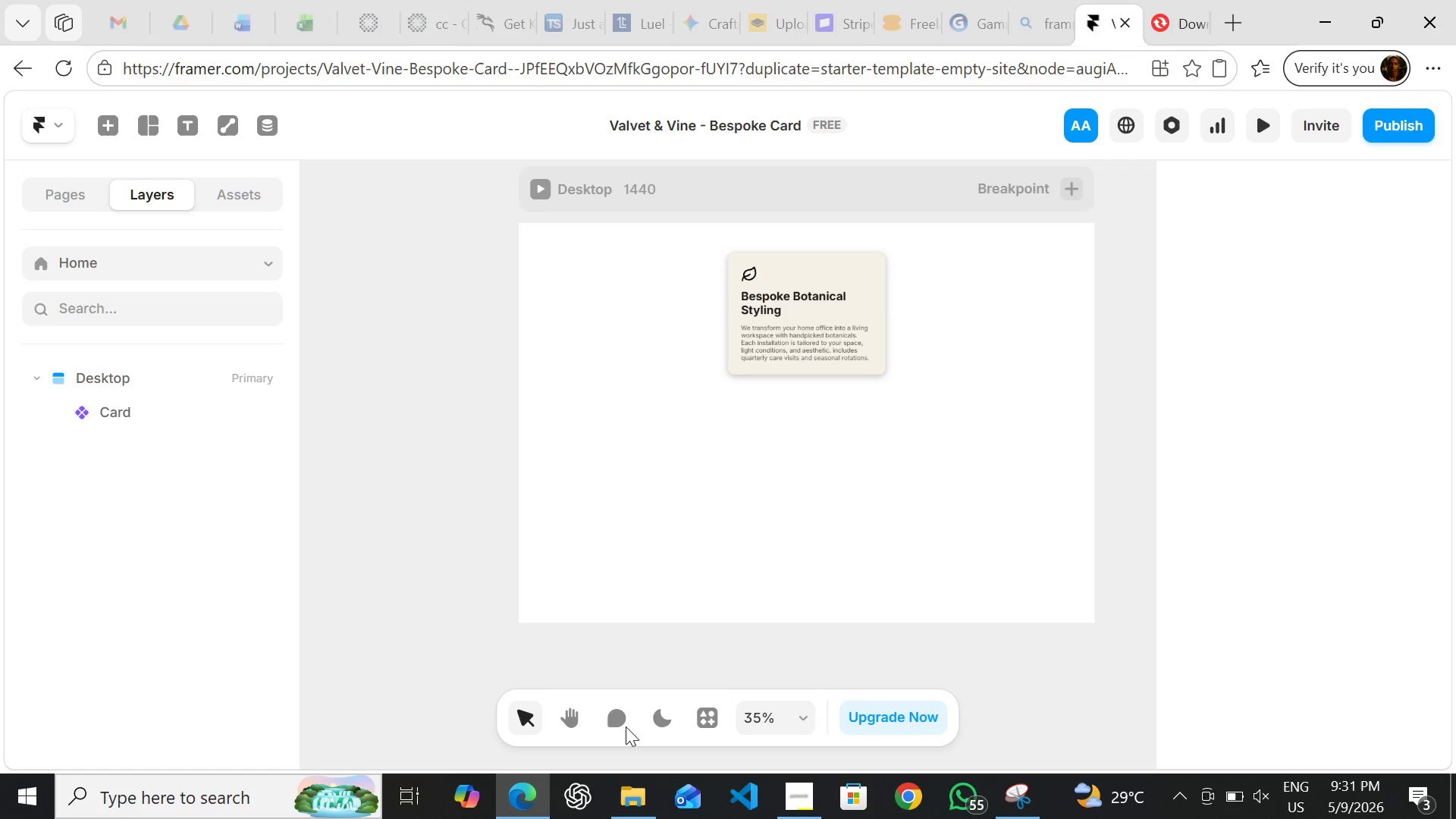 
left_click([632, 797])
 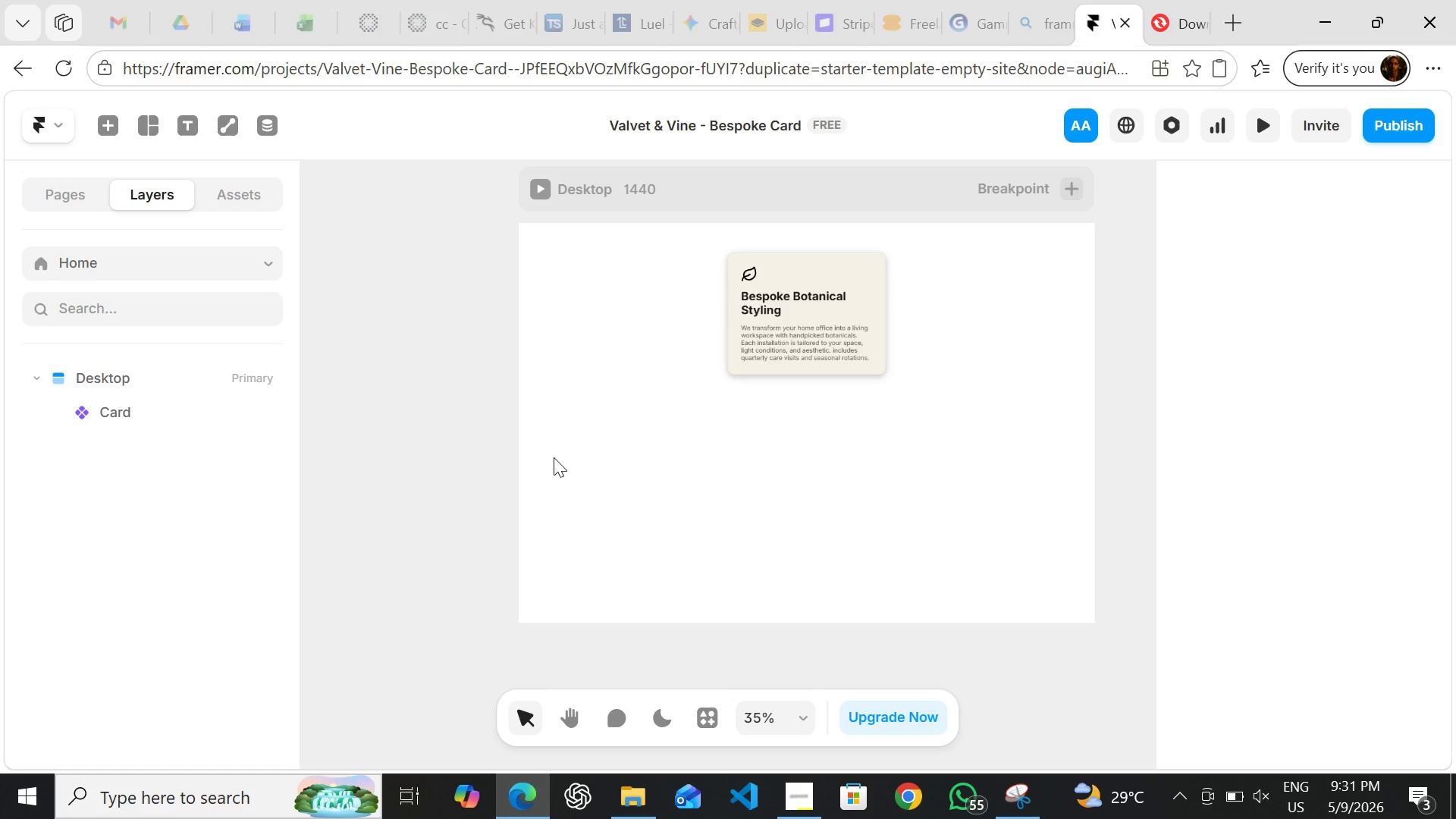 
left_click([554, 457])
 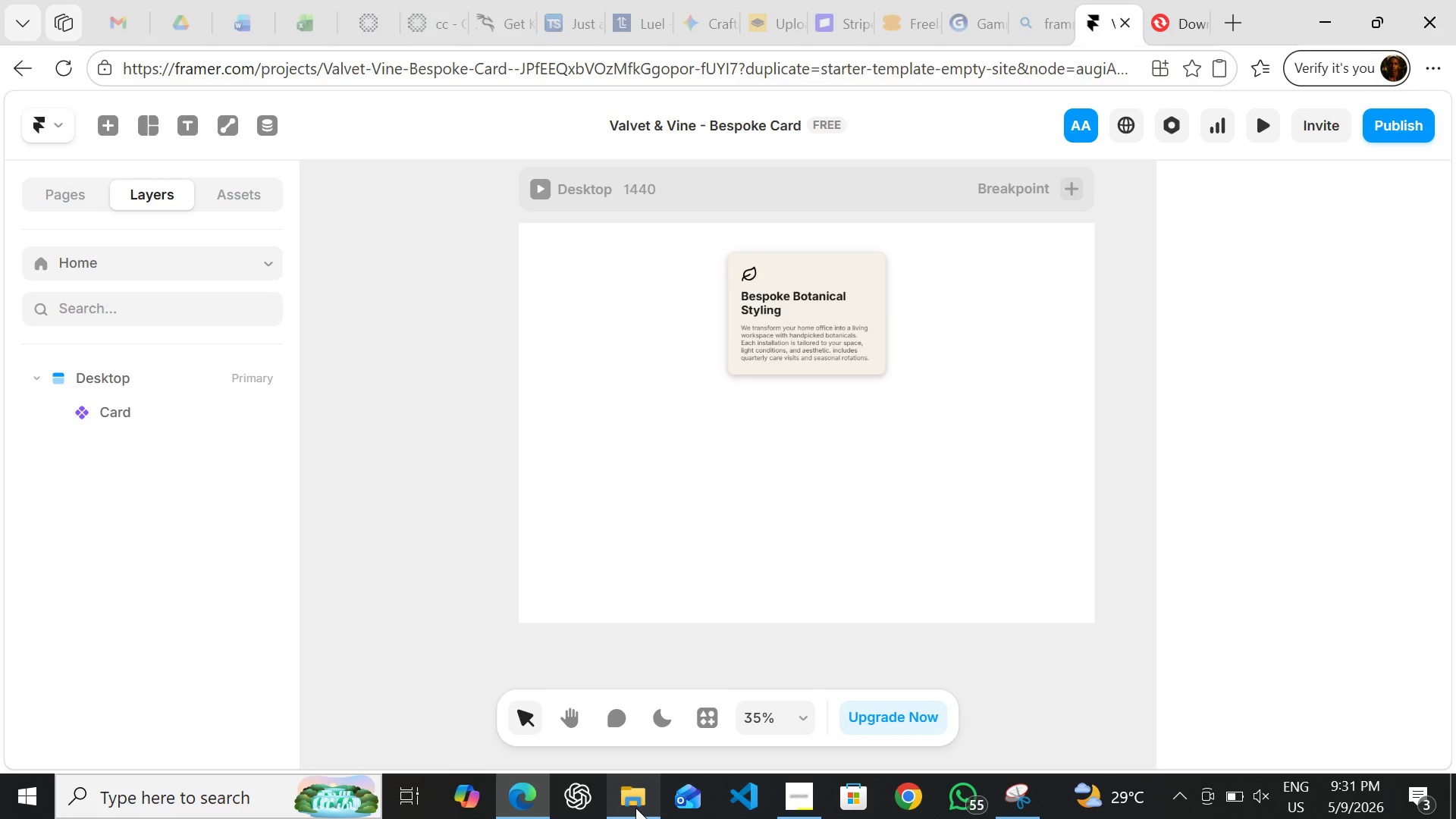 
left_click([635, 805])
 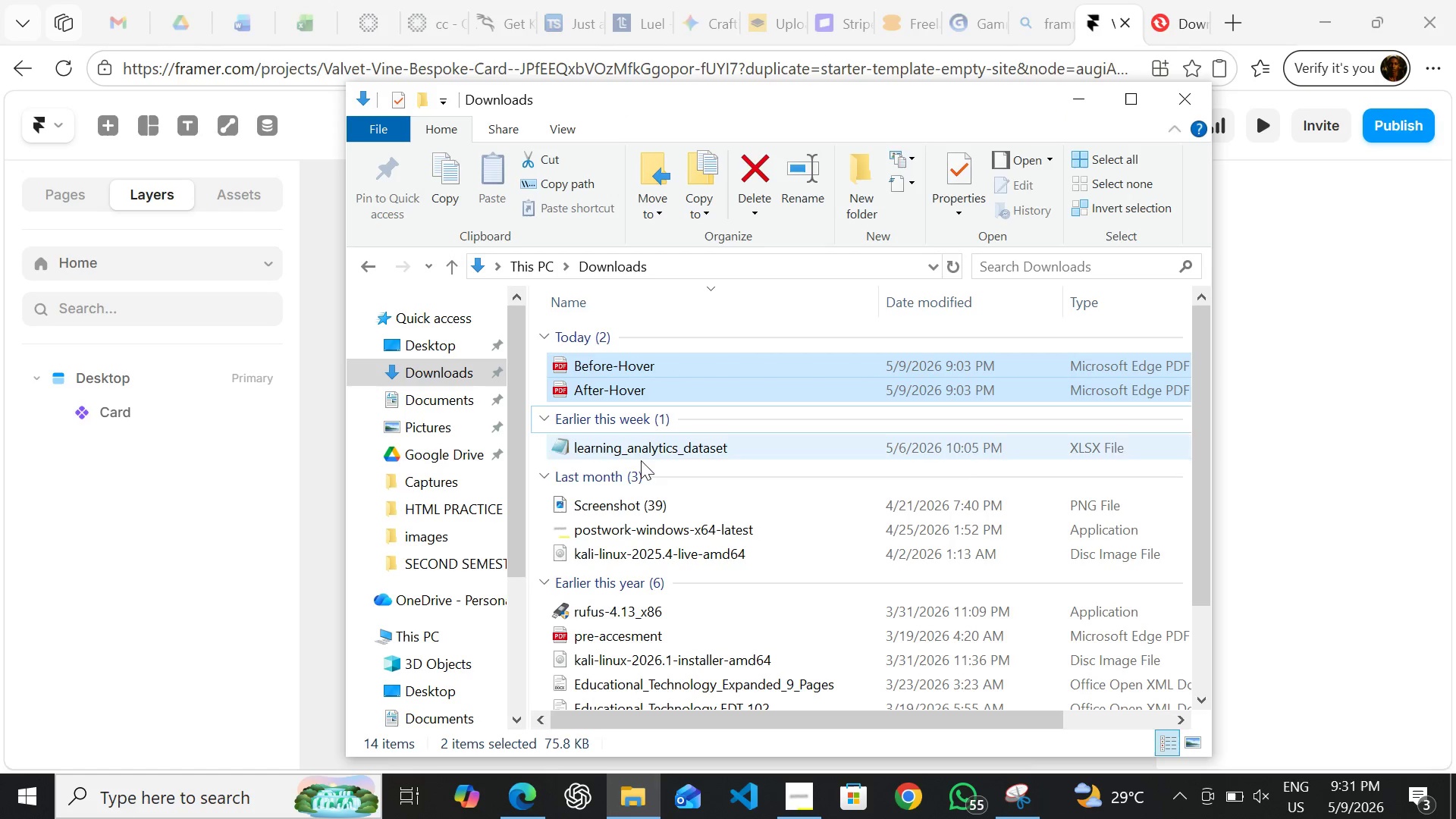 
mouse_move([655, 510])
 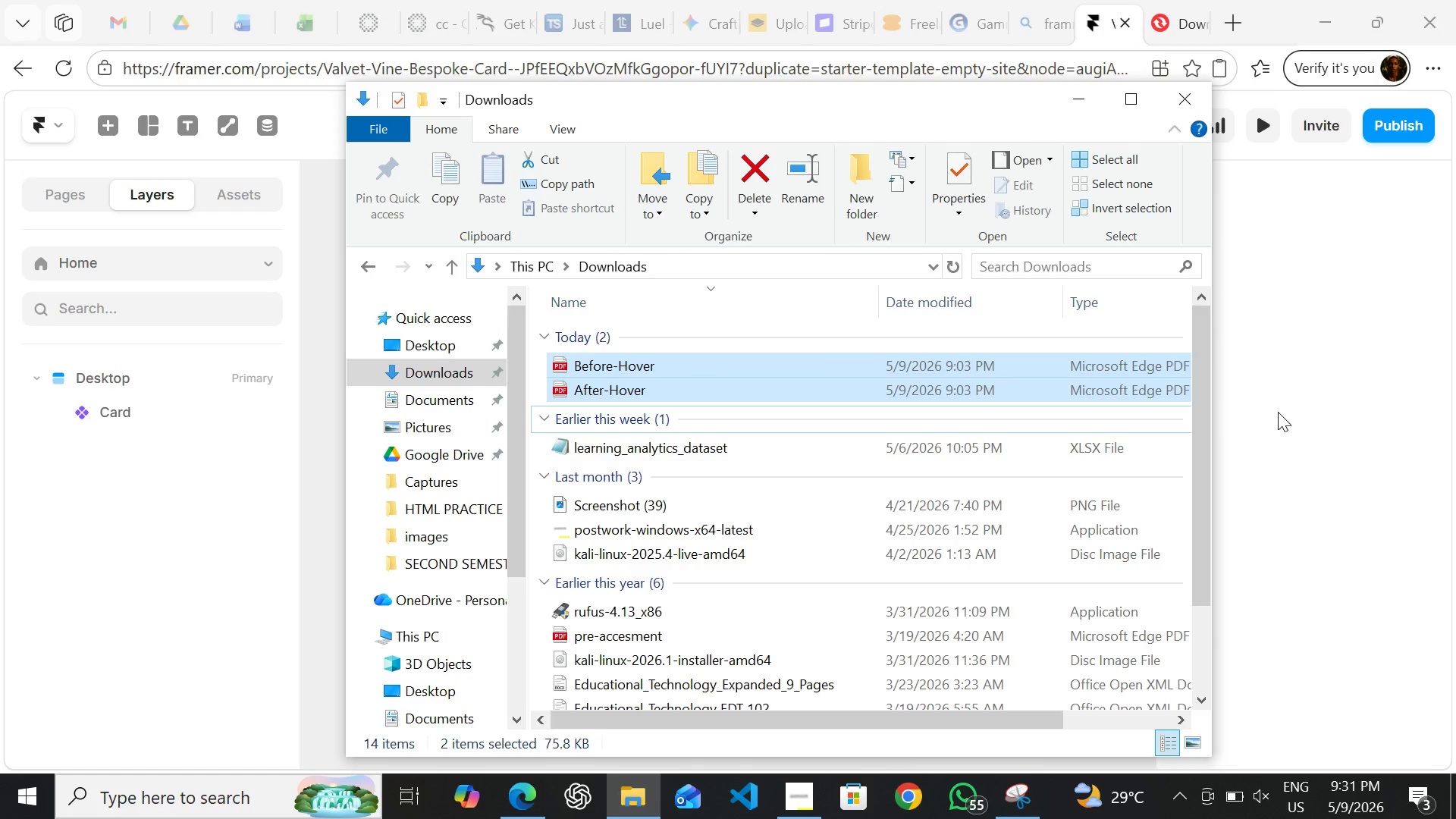 
left_click([1278, 412])
 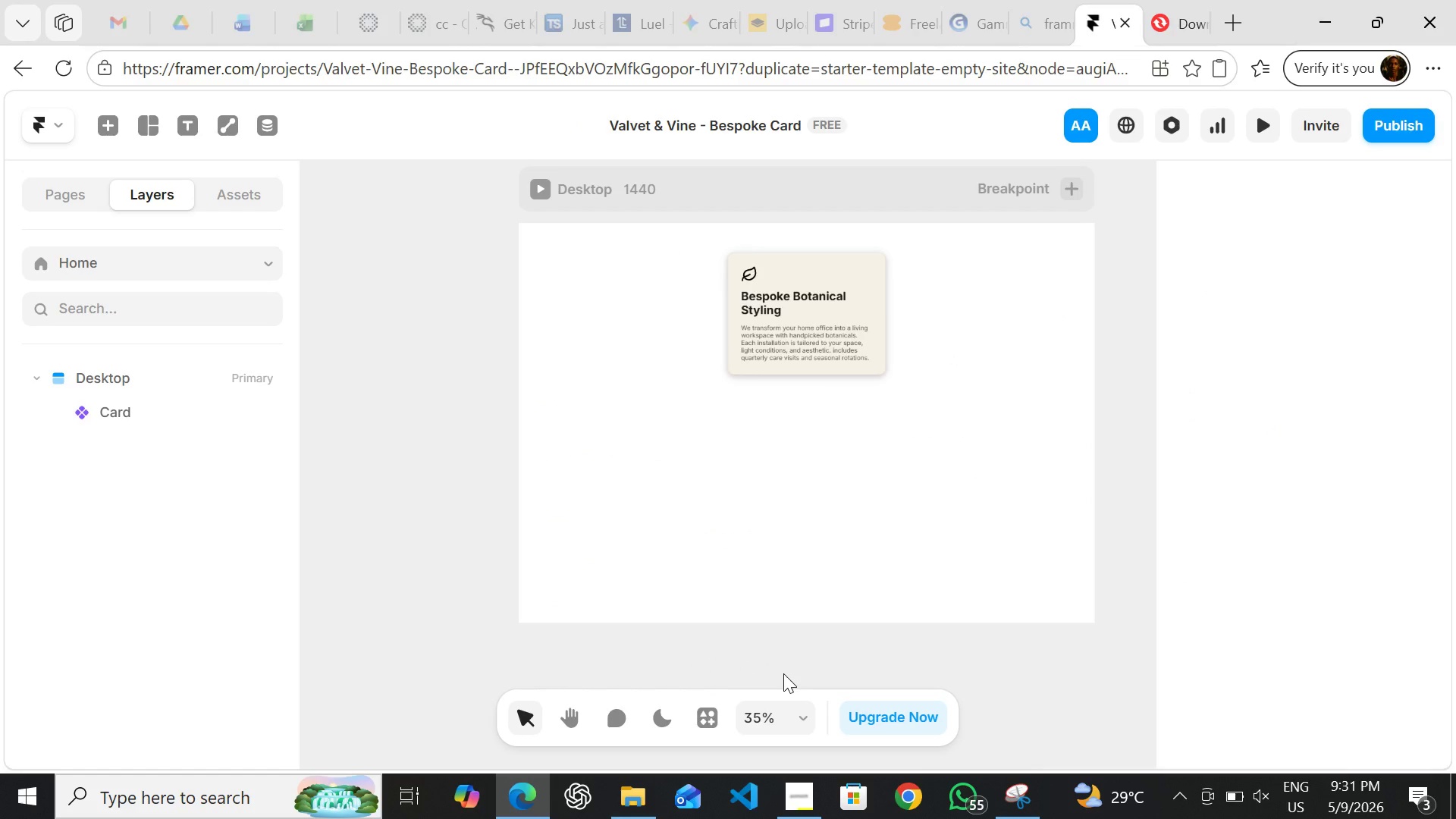 
hold_key(key=MetaLeft, duration=1.51)
 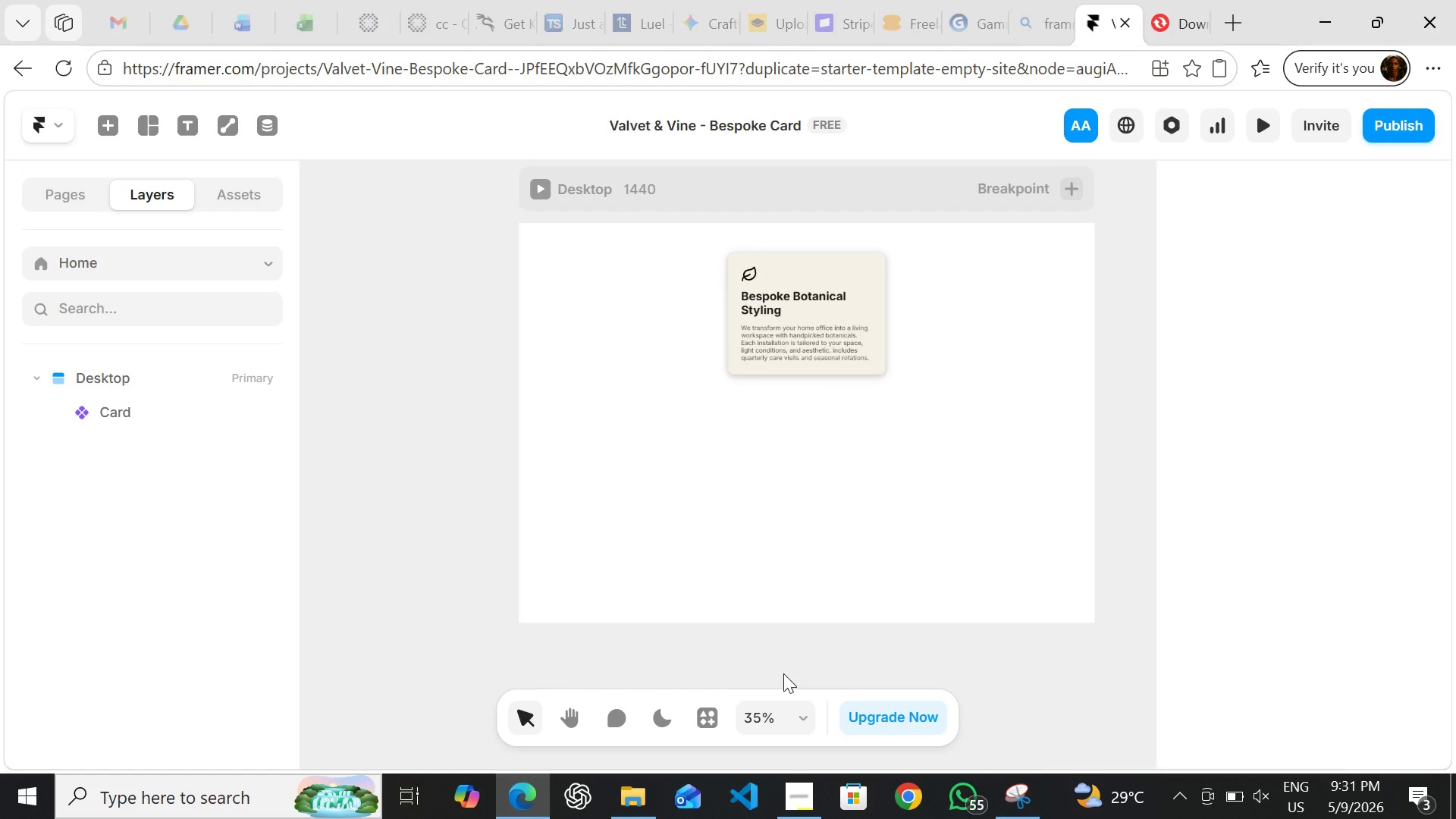 
key(Meta+G)
 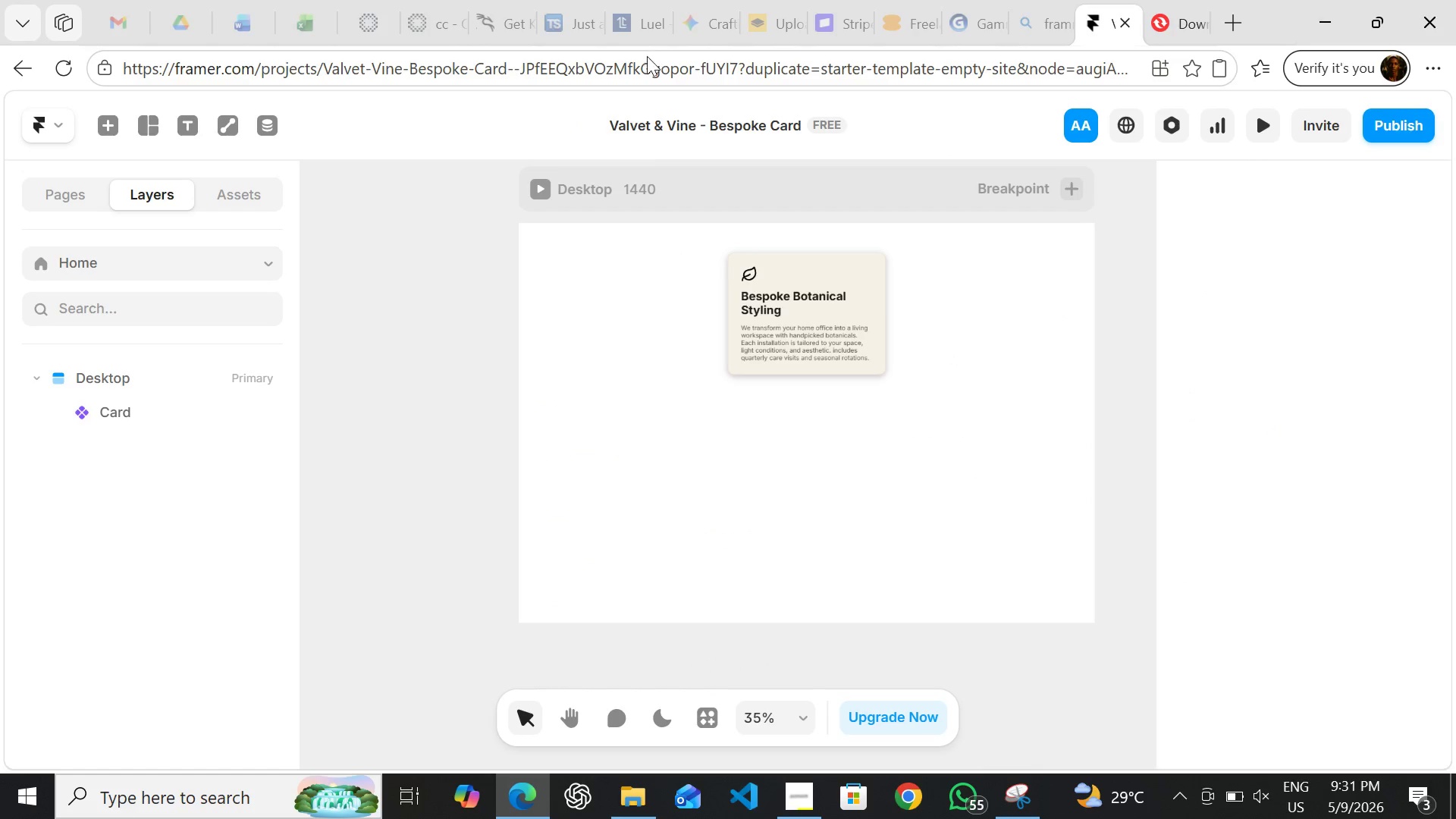 
left_click([637, 58])
 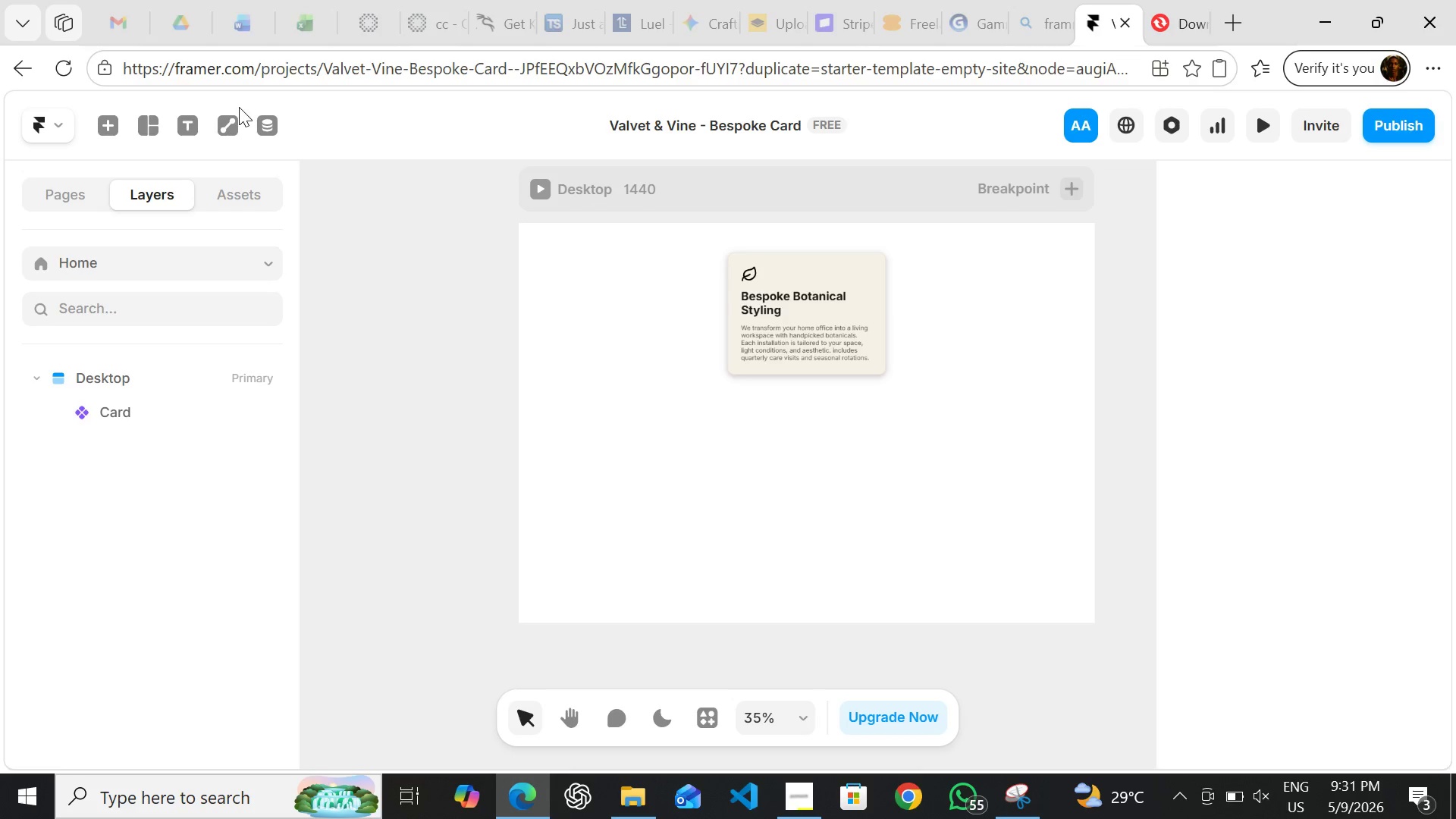 
left_click([239, 107])
 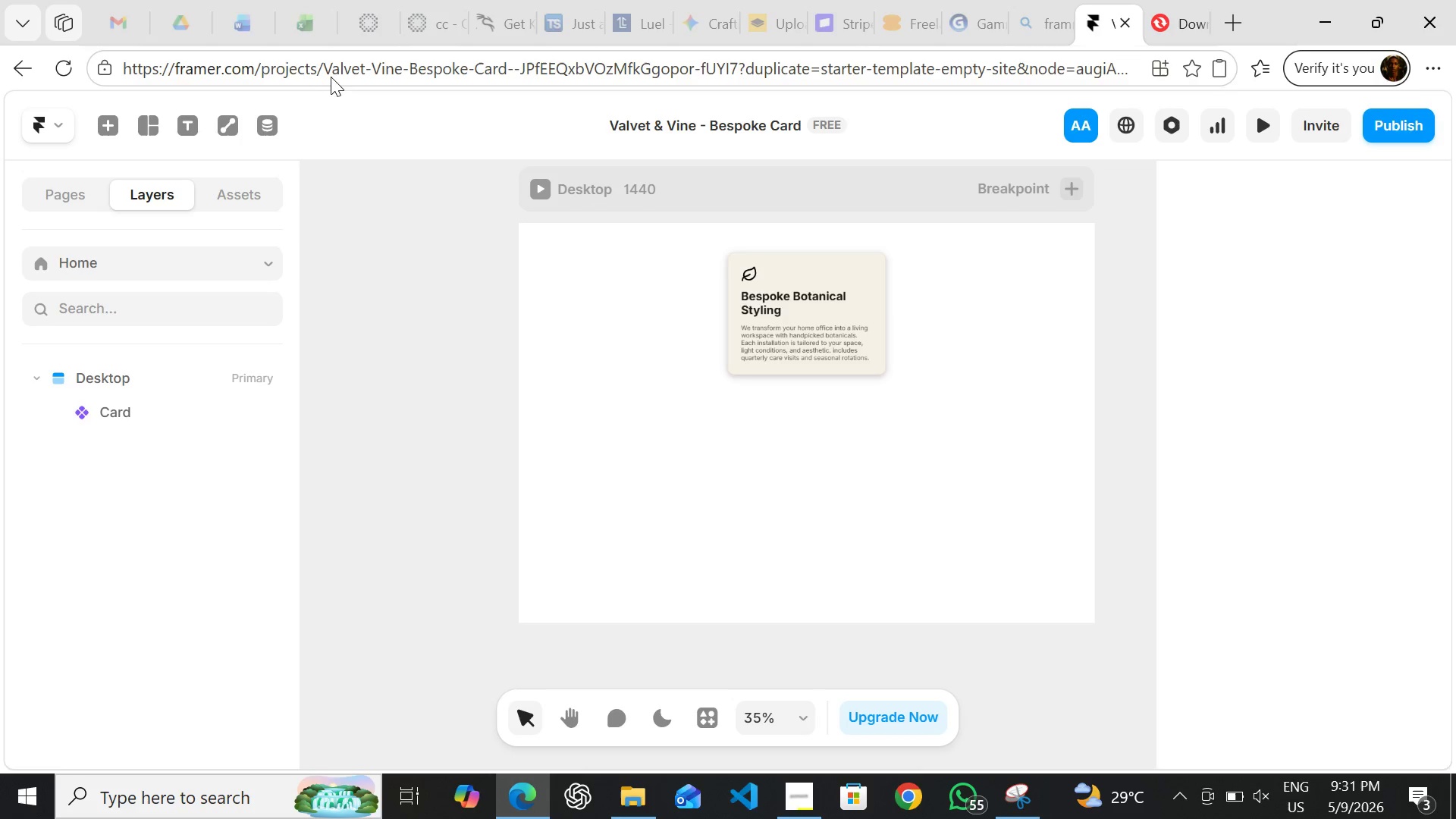 
left_click([352, 46])
 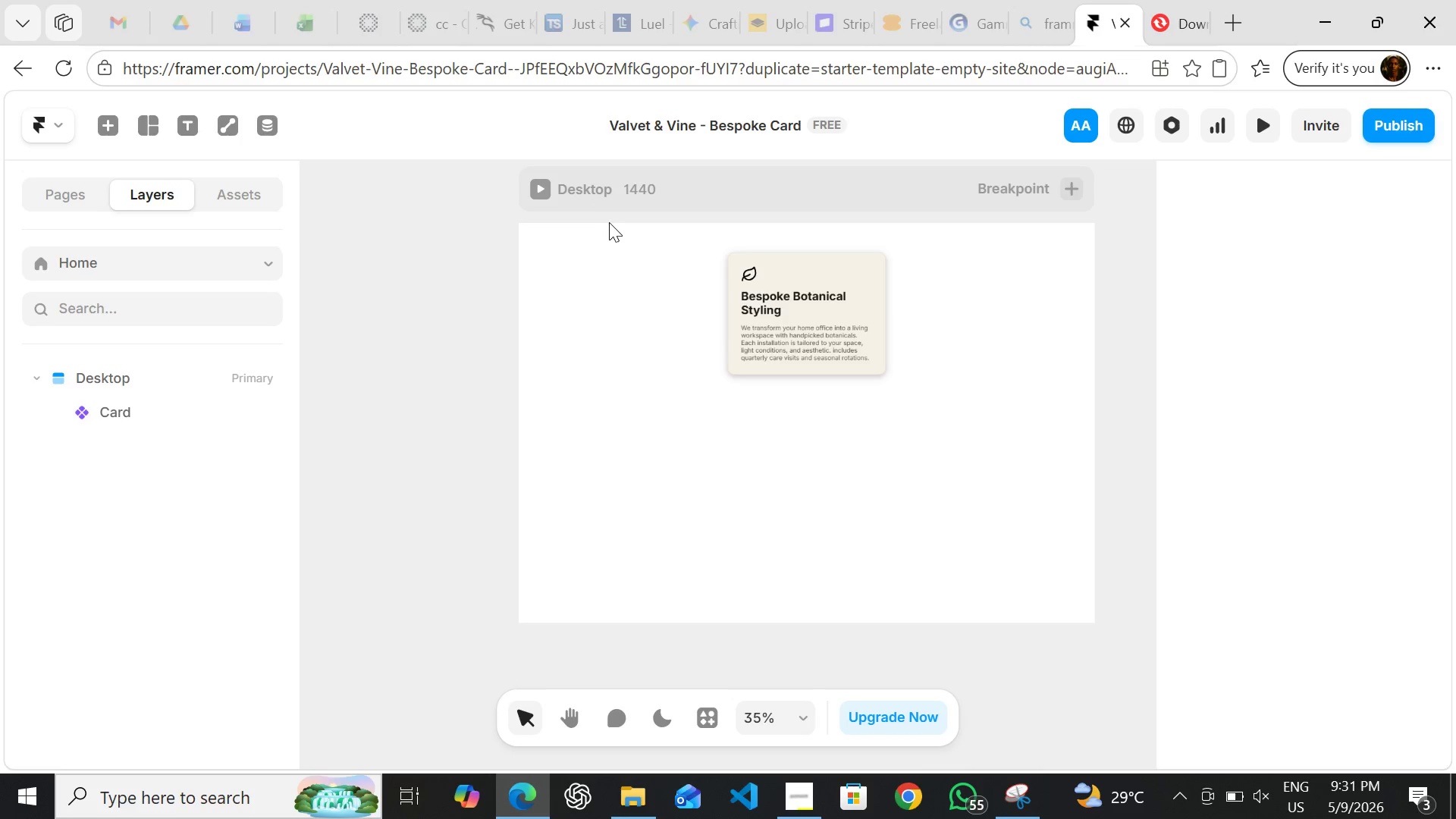 
left_click([609, 222])
 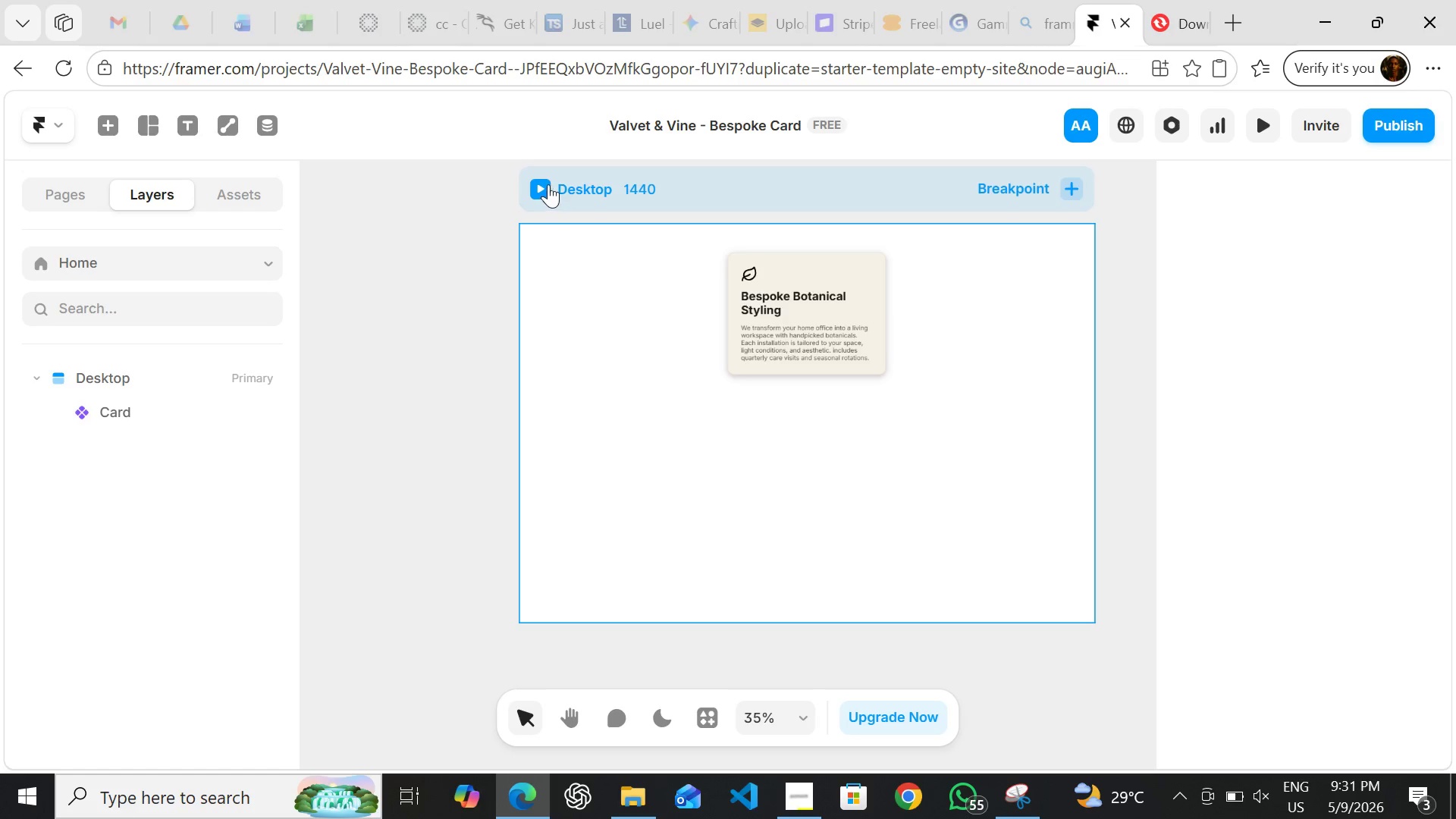 
left_click([543, 184])
 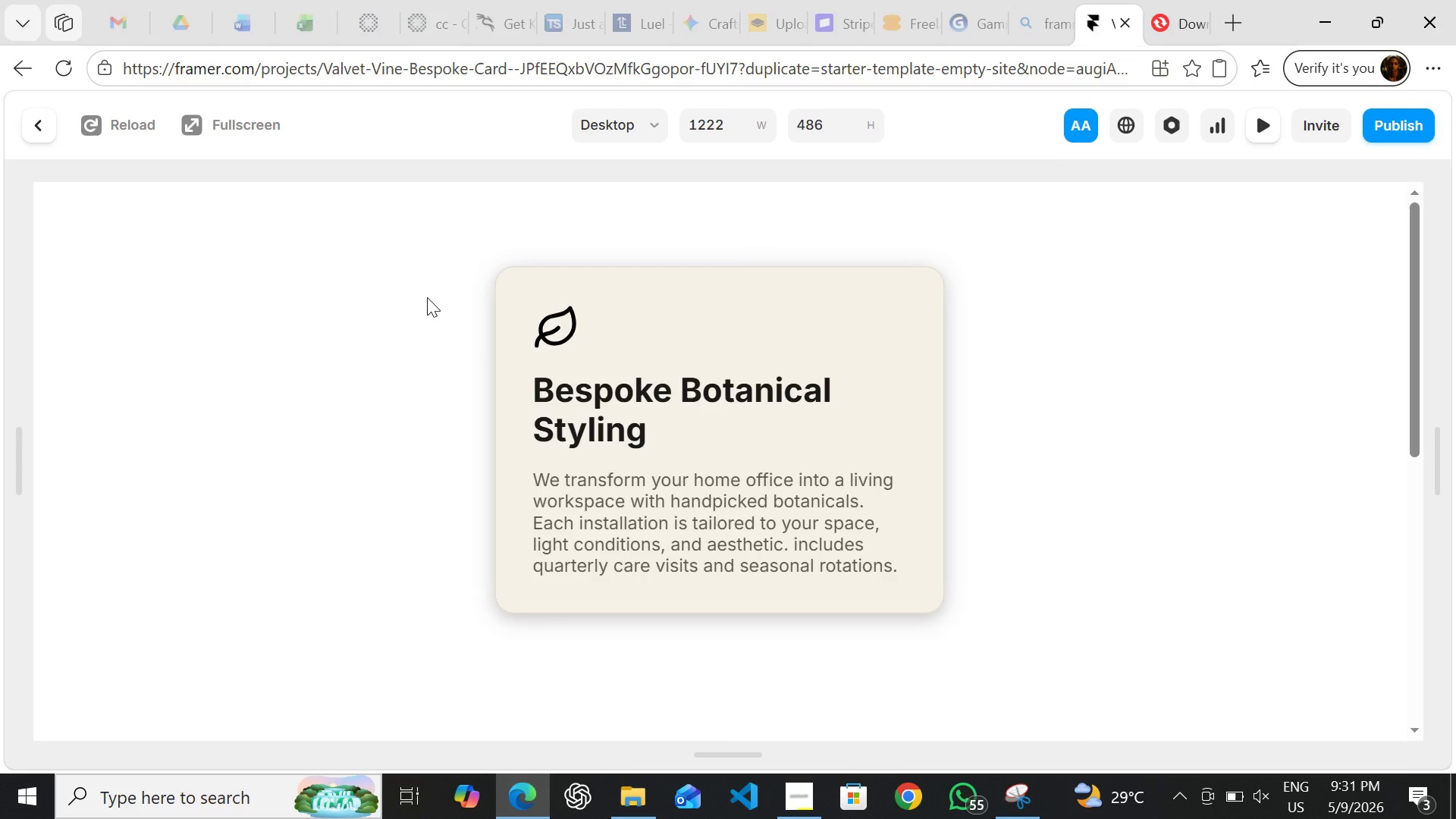 
wait(6.7)
 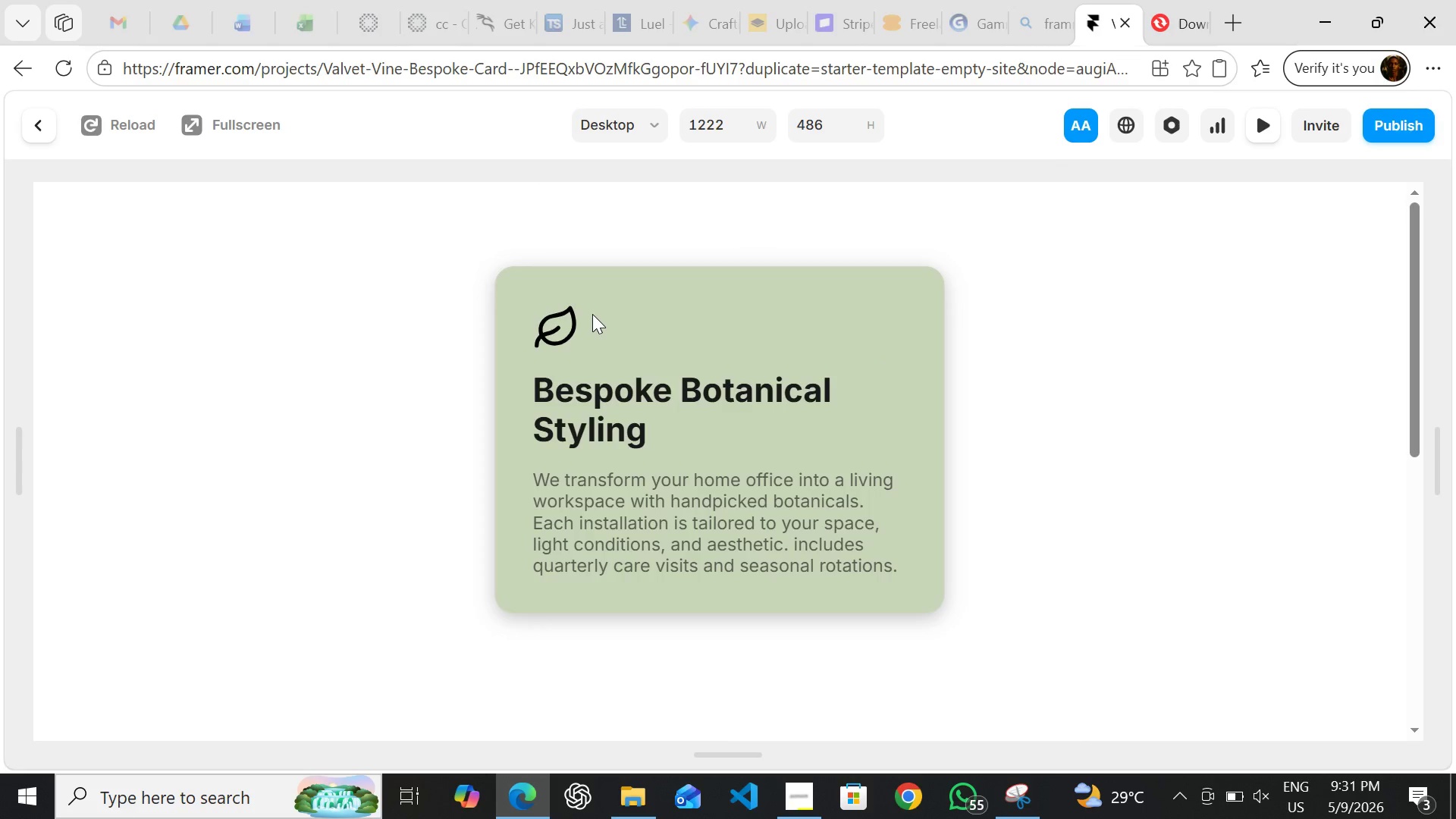 
left_click([658, 347])
 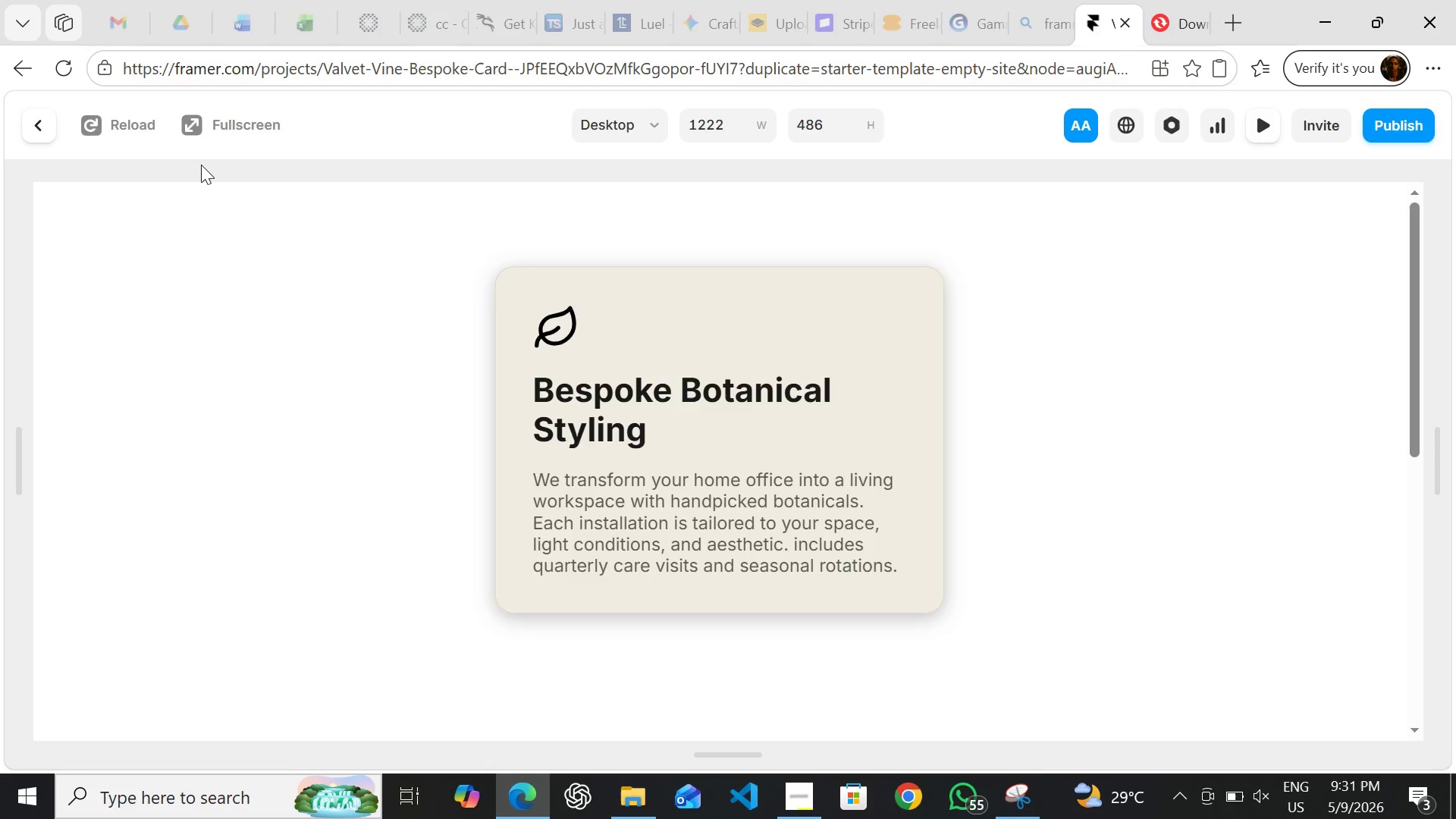 
left_click([42, 129])
 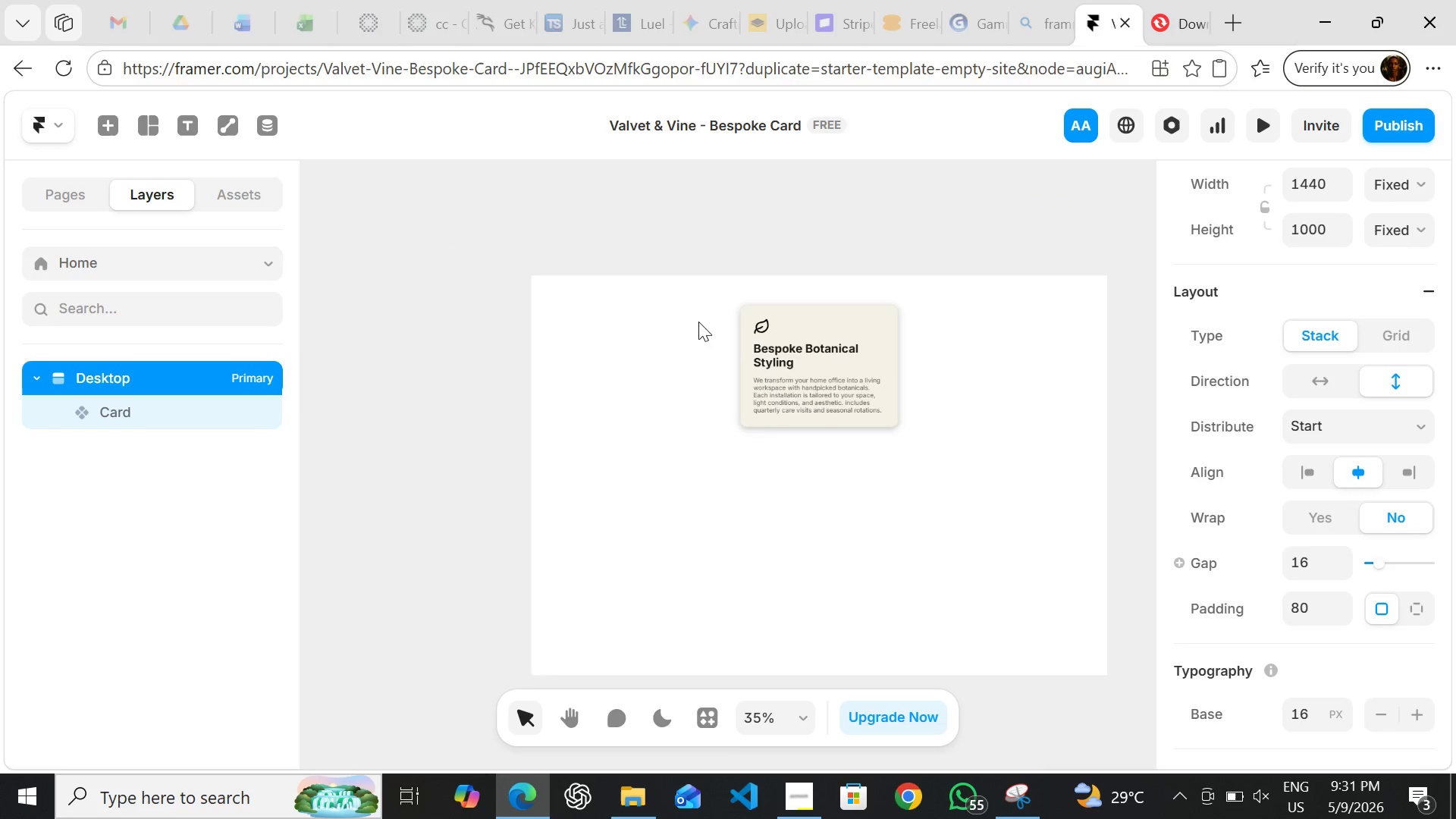 
double_click([804, 335])
 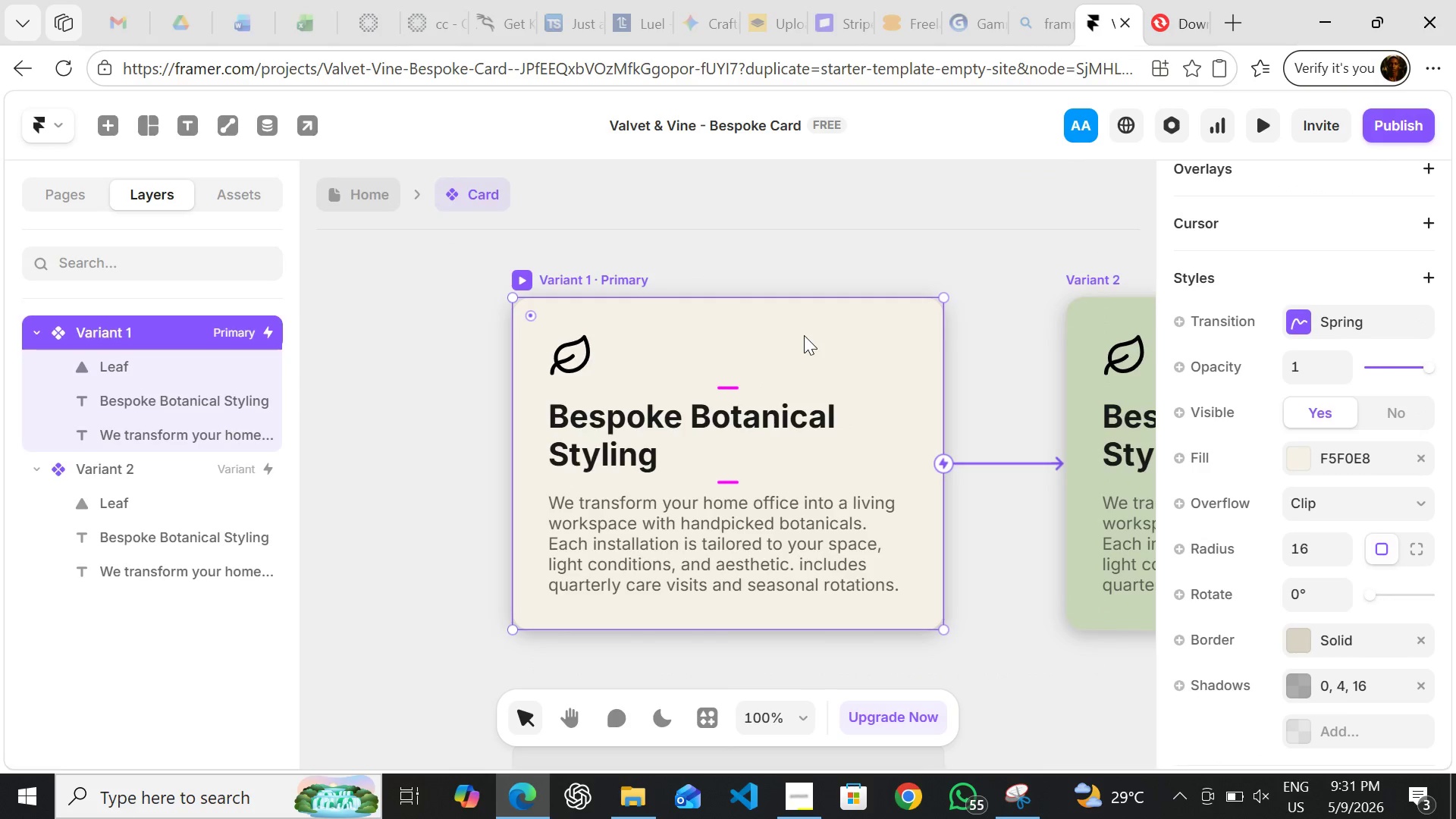 
mouse_move([836, 354])
 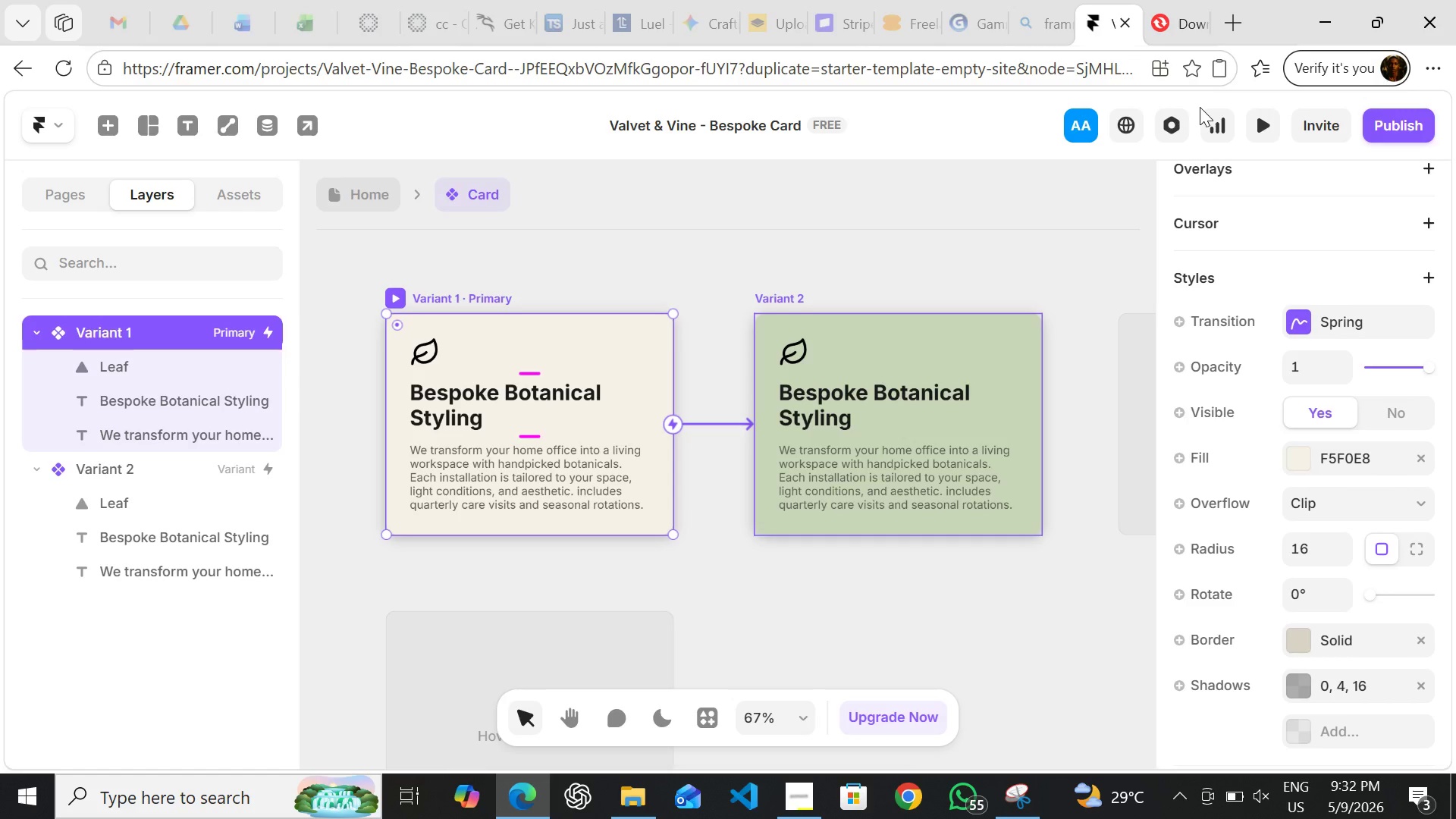 
left_click([1200, 107])
 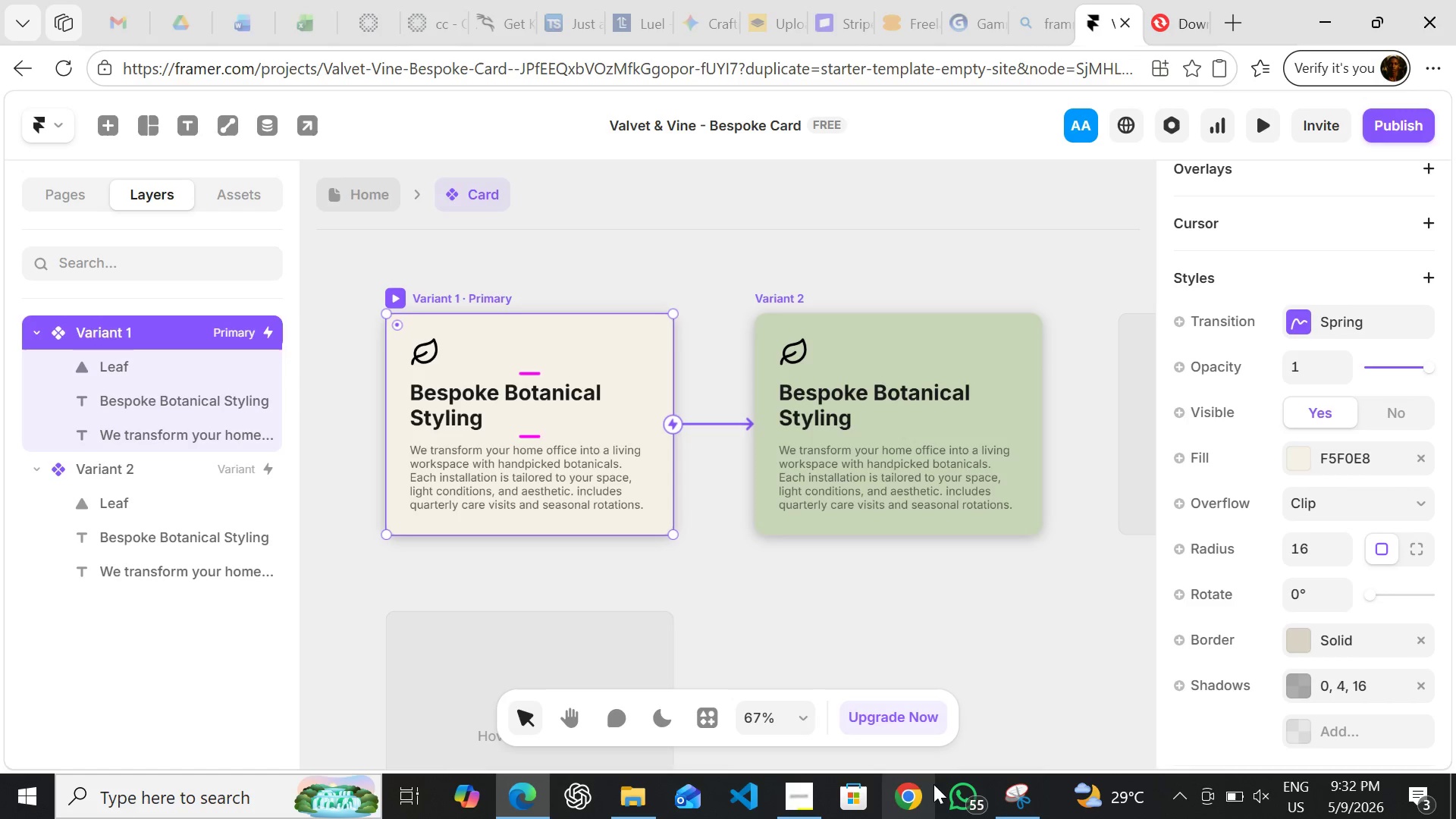 
mouse_move([547, 780])
 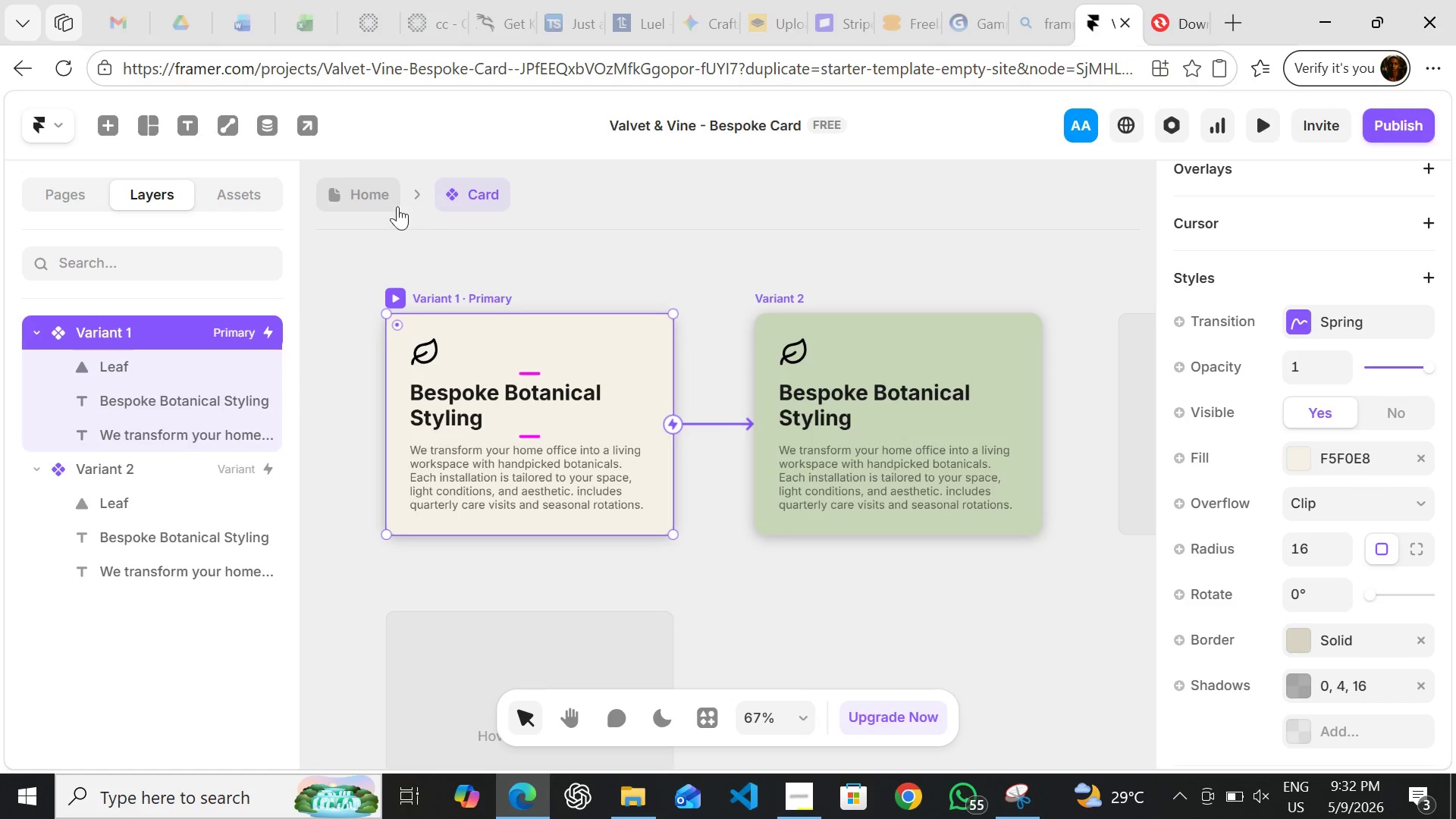 
left_click([369, 192])
 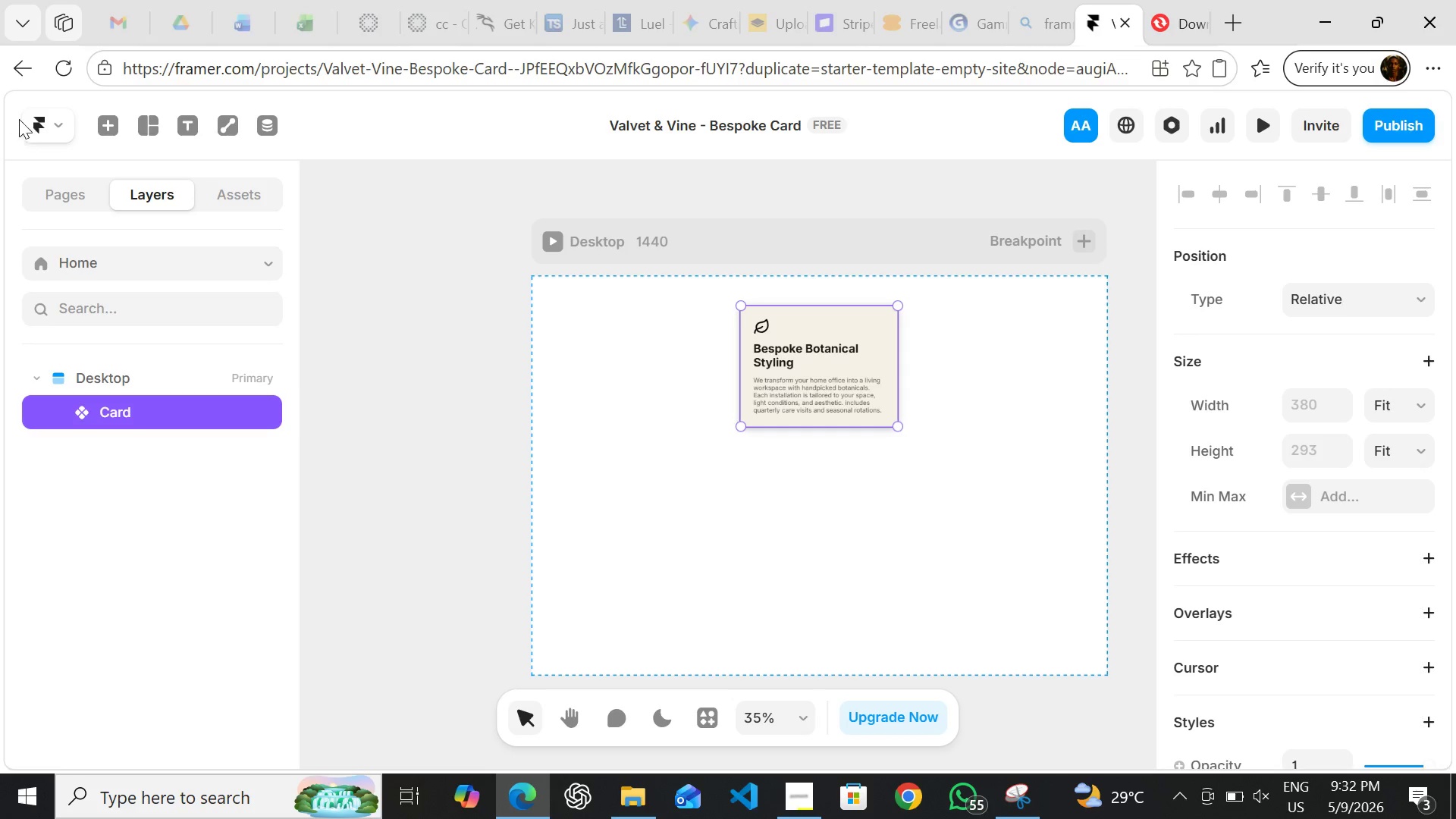 
left_click([63, 119])
 